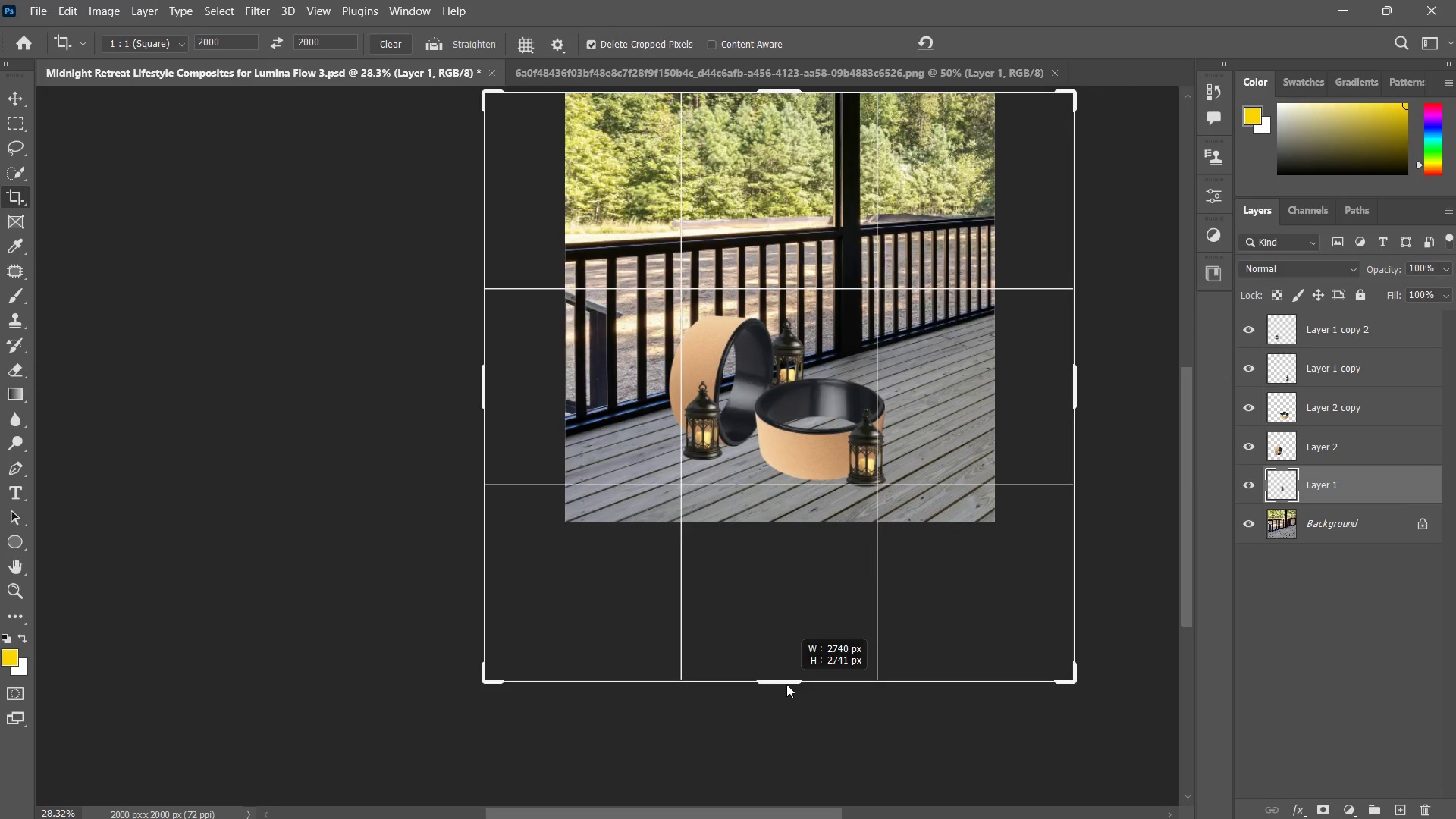 
double_click([786, 684])
 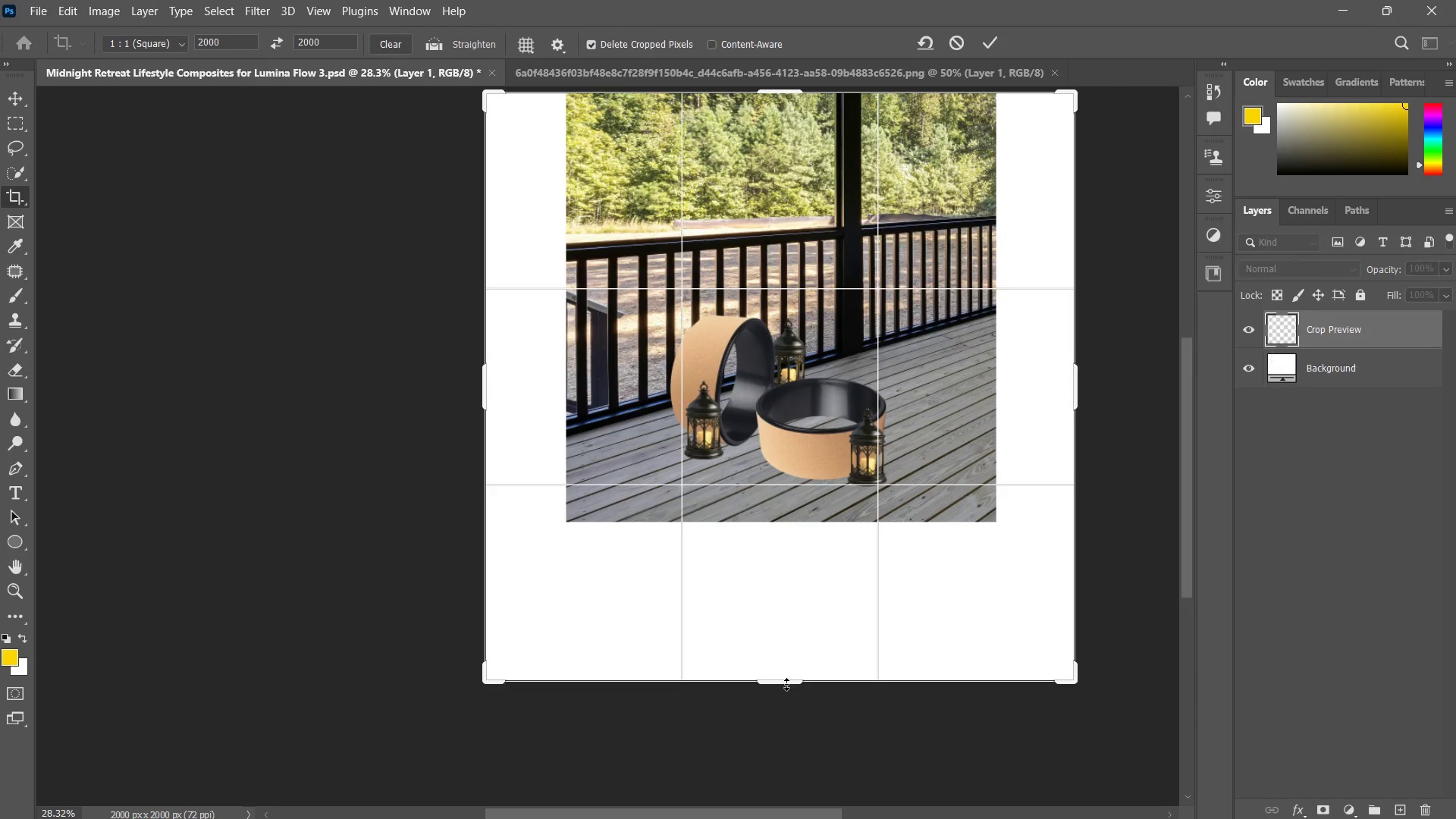 
key(Control+ControlLeft)
 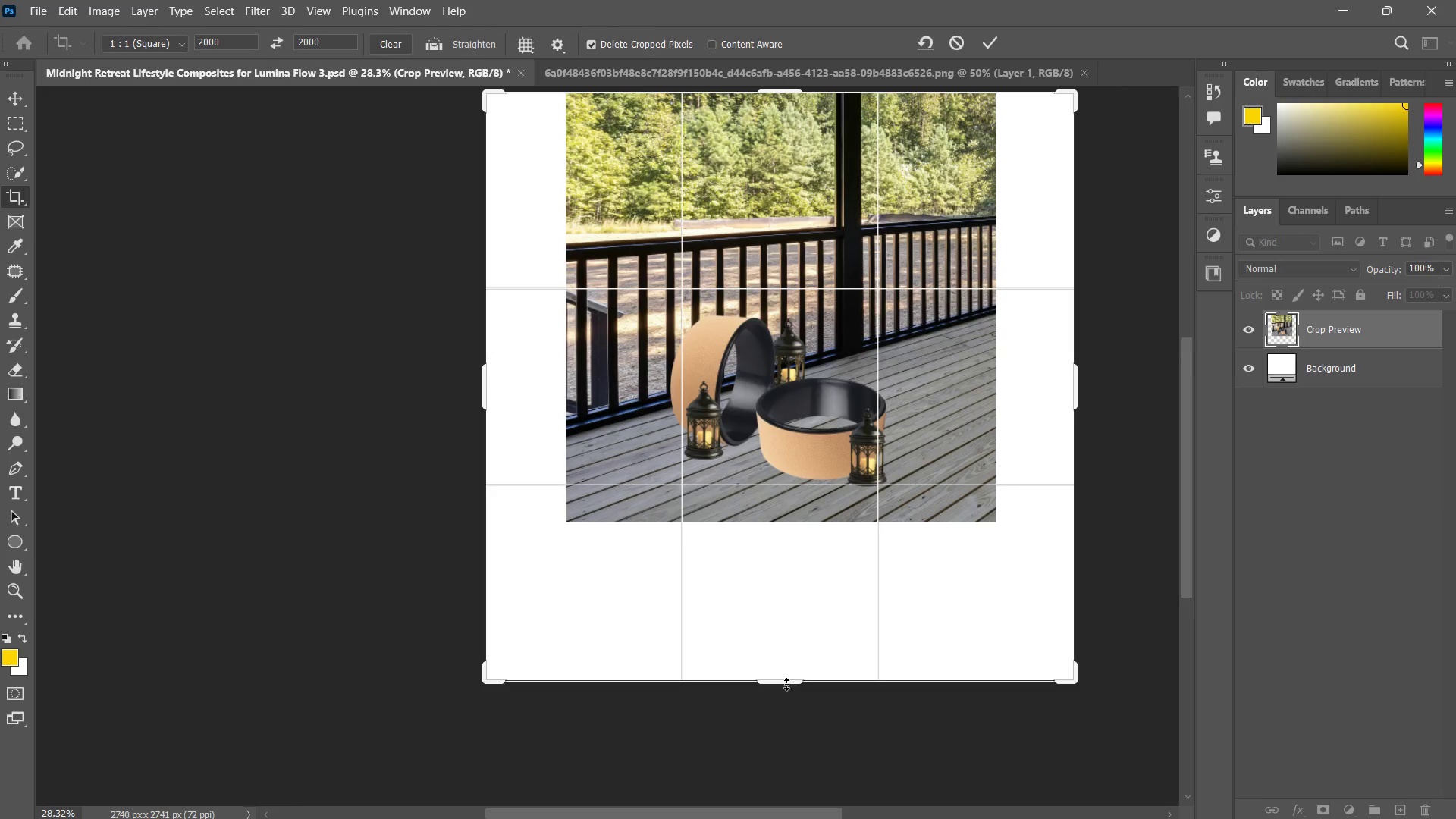 
key(Control+Z)
 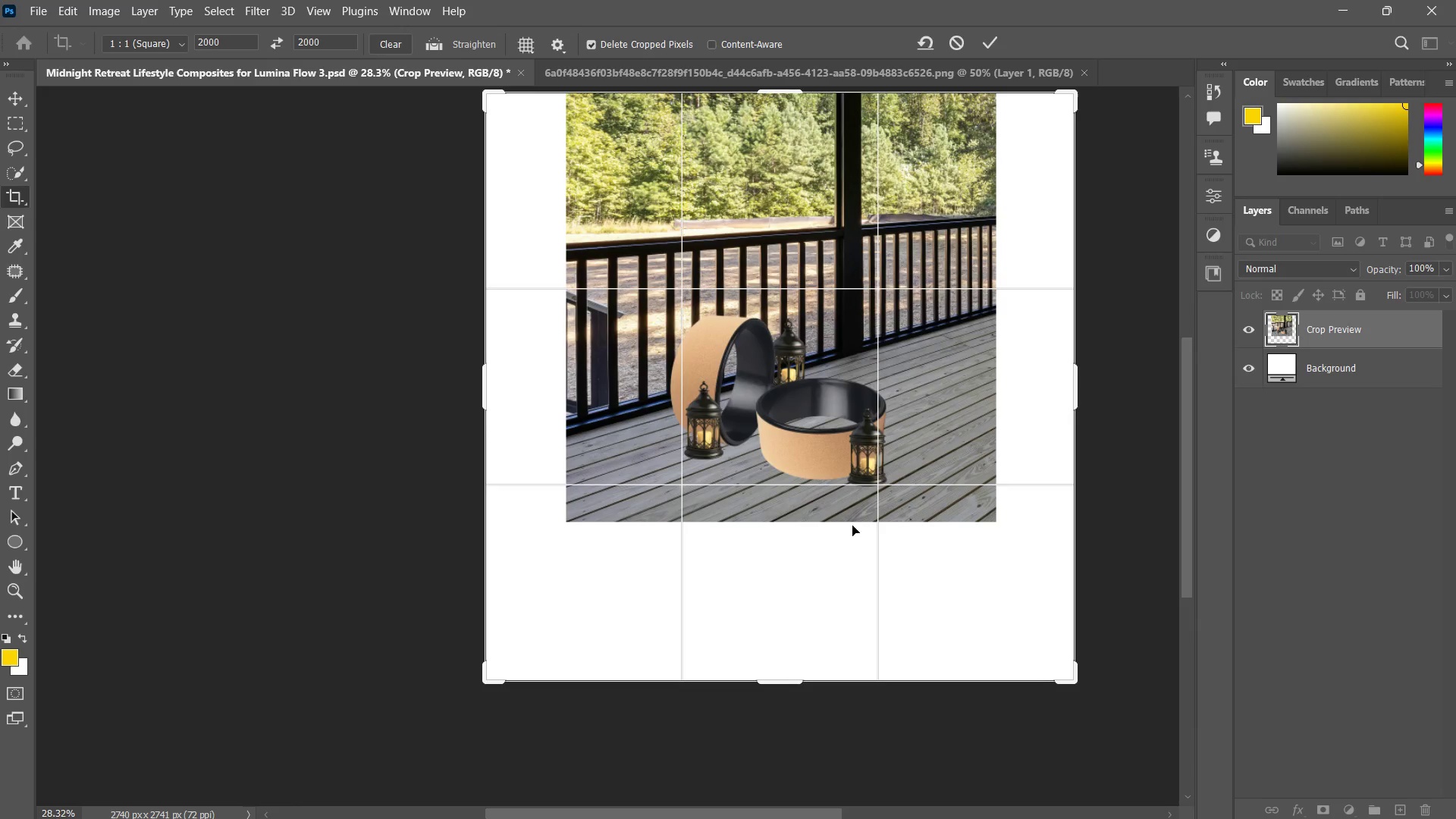 
key(Control+ControlLeft)
 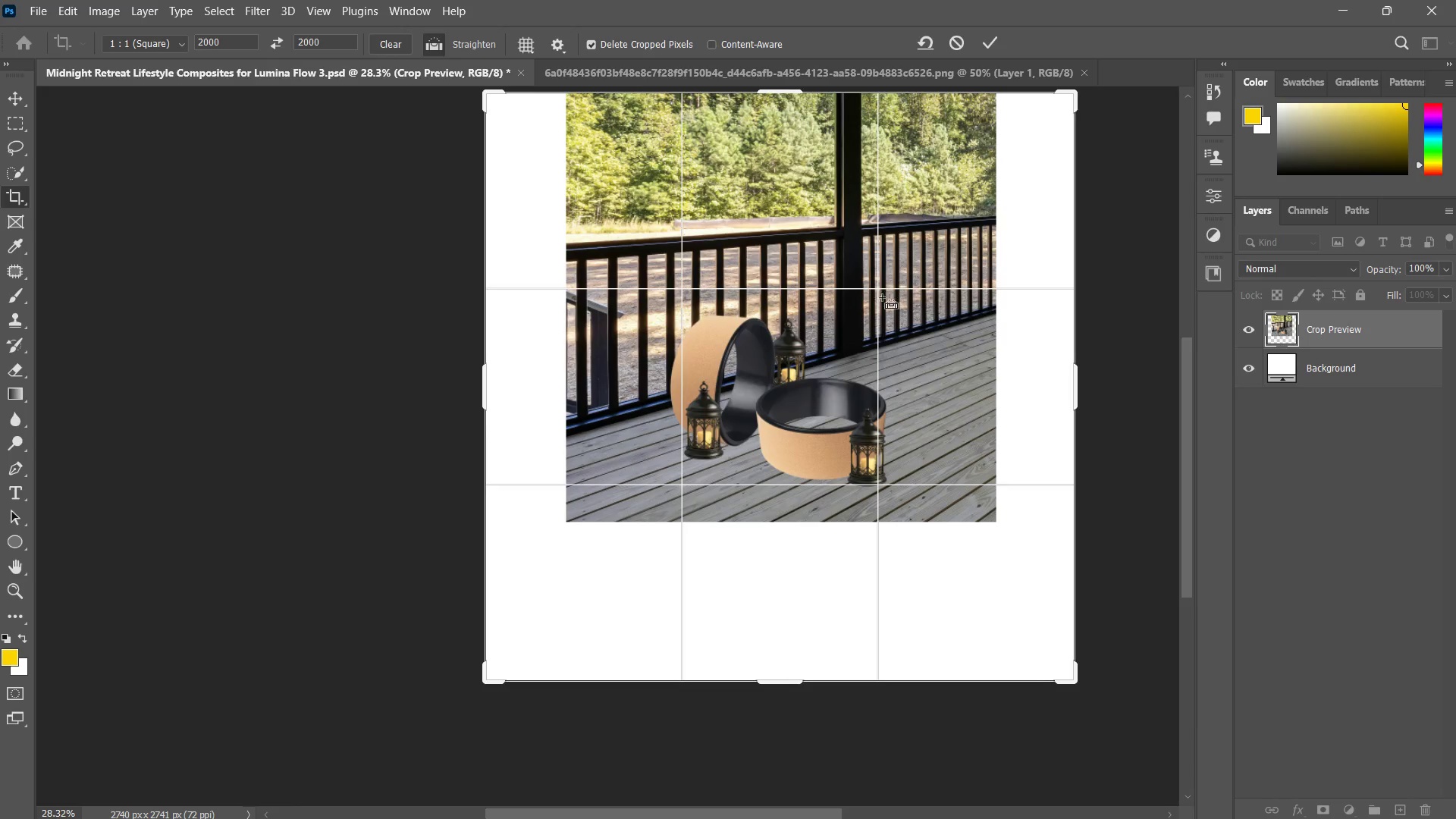 
key(Control+Z)
 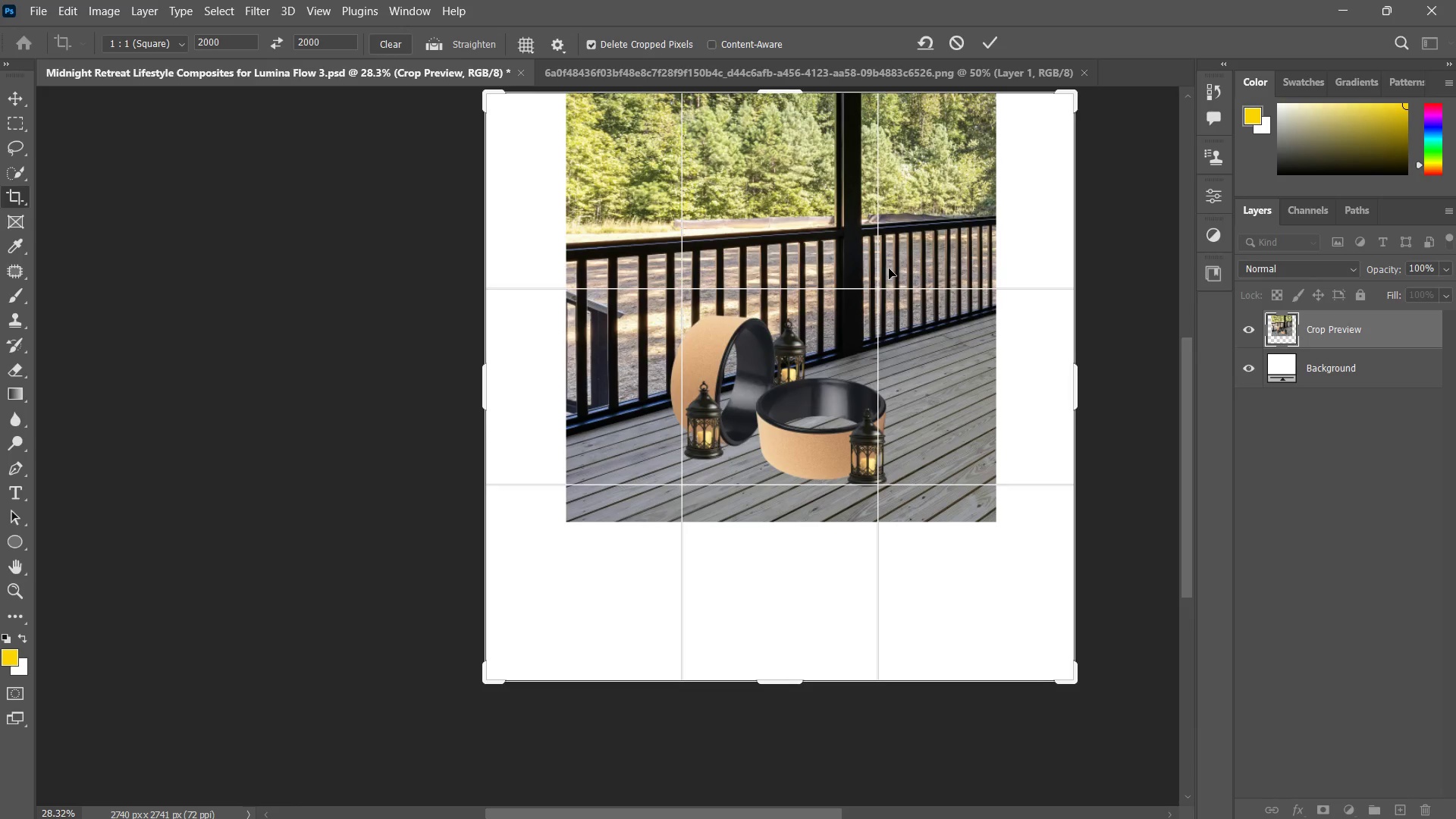 
key(Escape)
 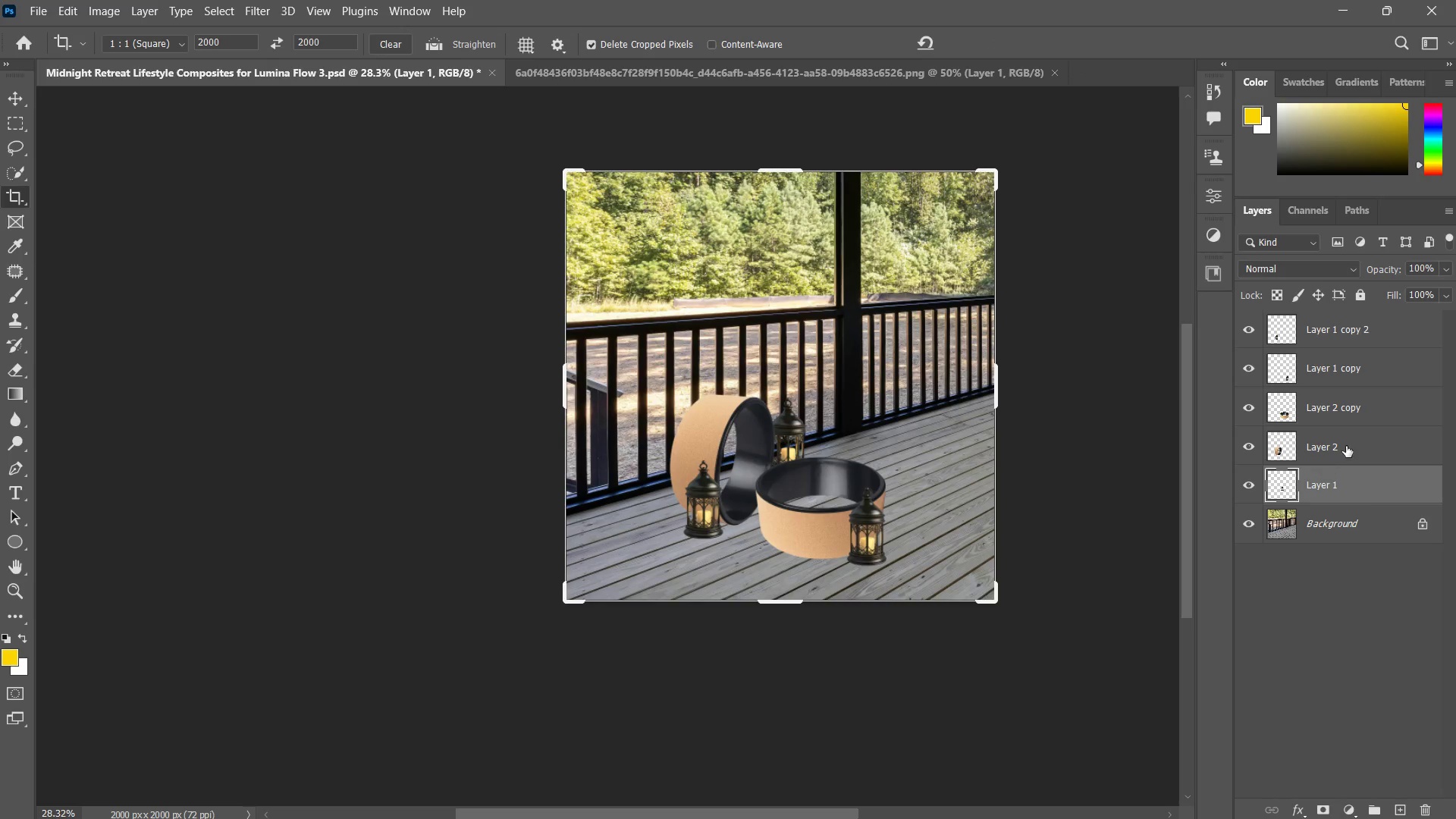 
double_click([1354, 481])
 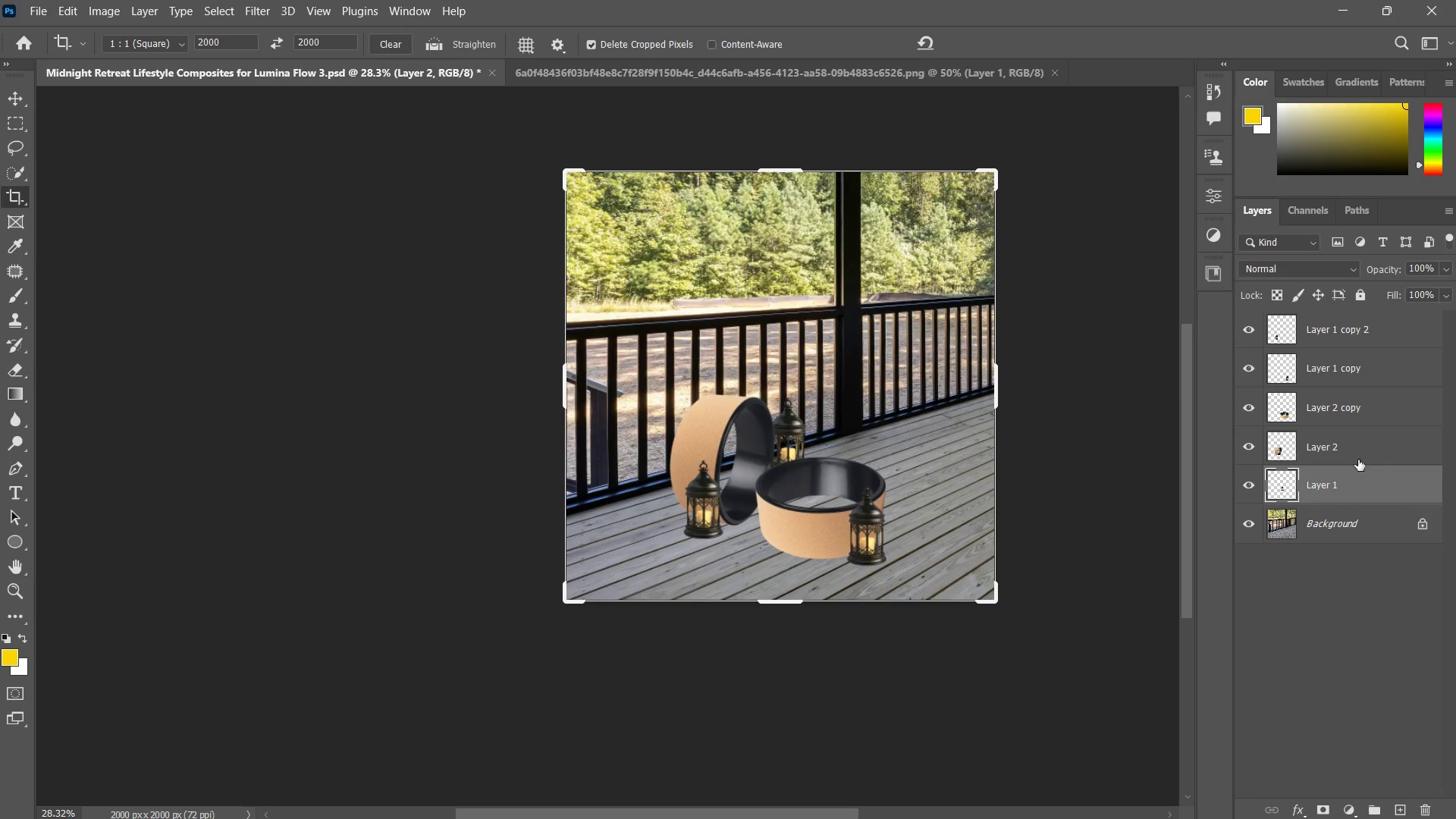 
hold_key(key=ShiftLeft, duration=0.8)
left_click([1351, 333])
 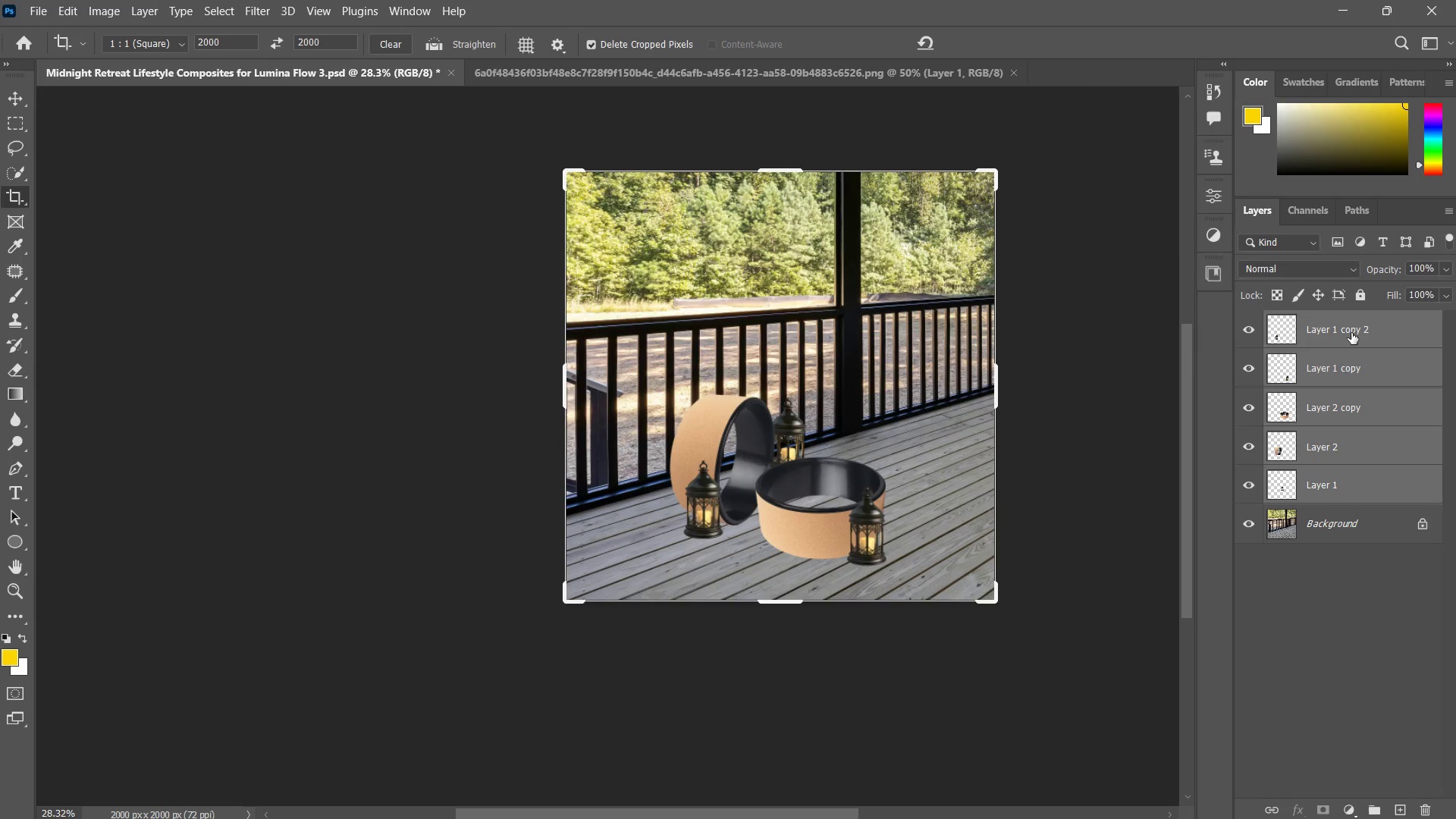 
key(Control+C)
 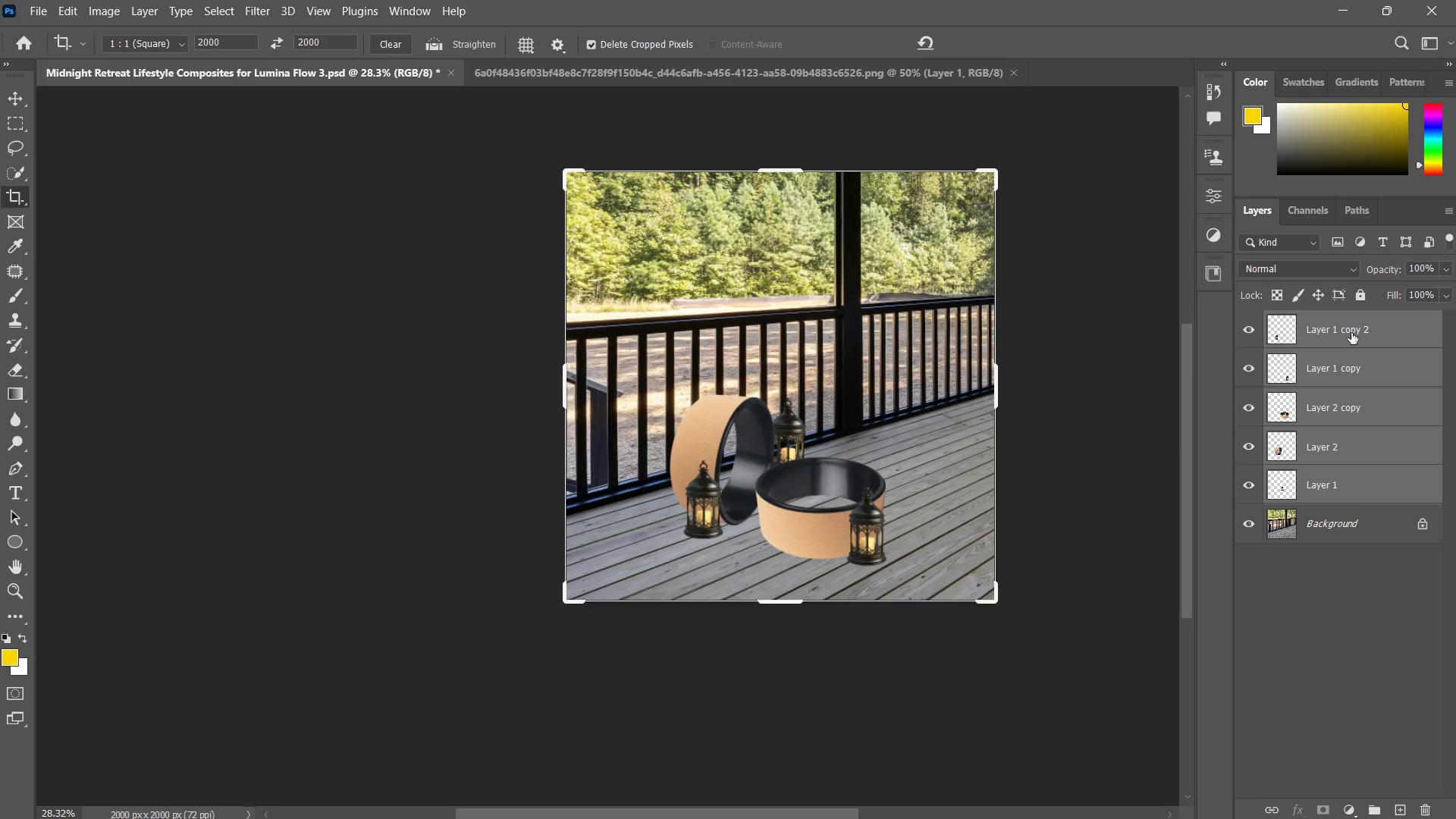 
key(Control+C)
 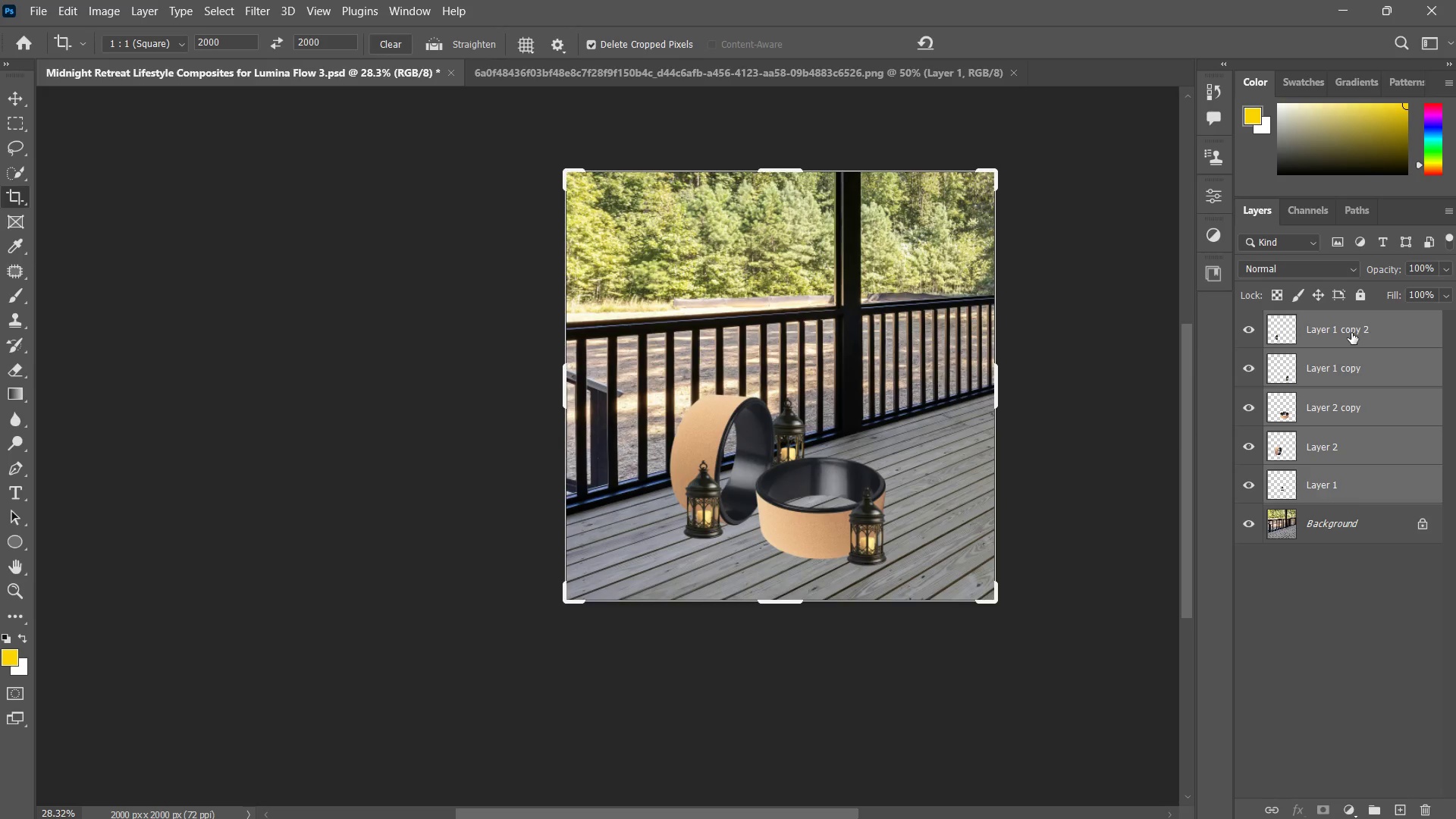 
key(Control+C)
 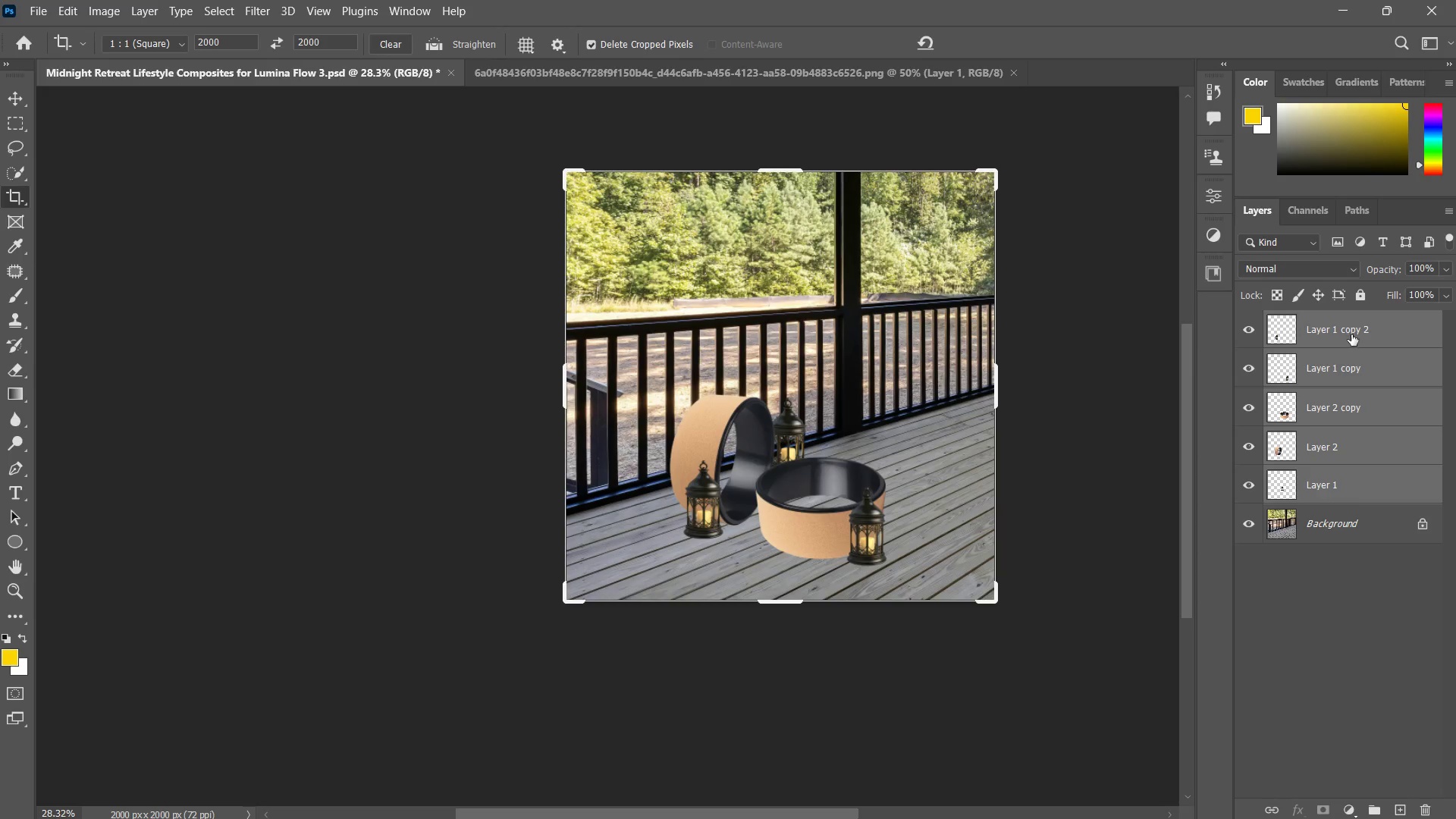 
type(zzzzzzz)
 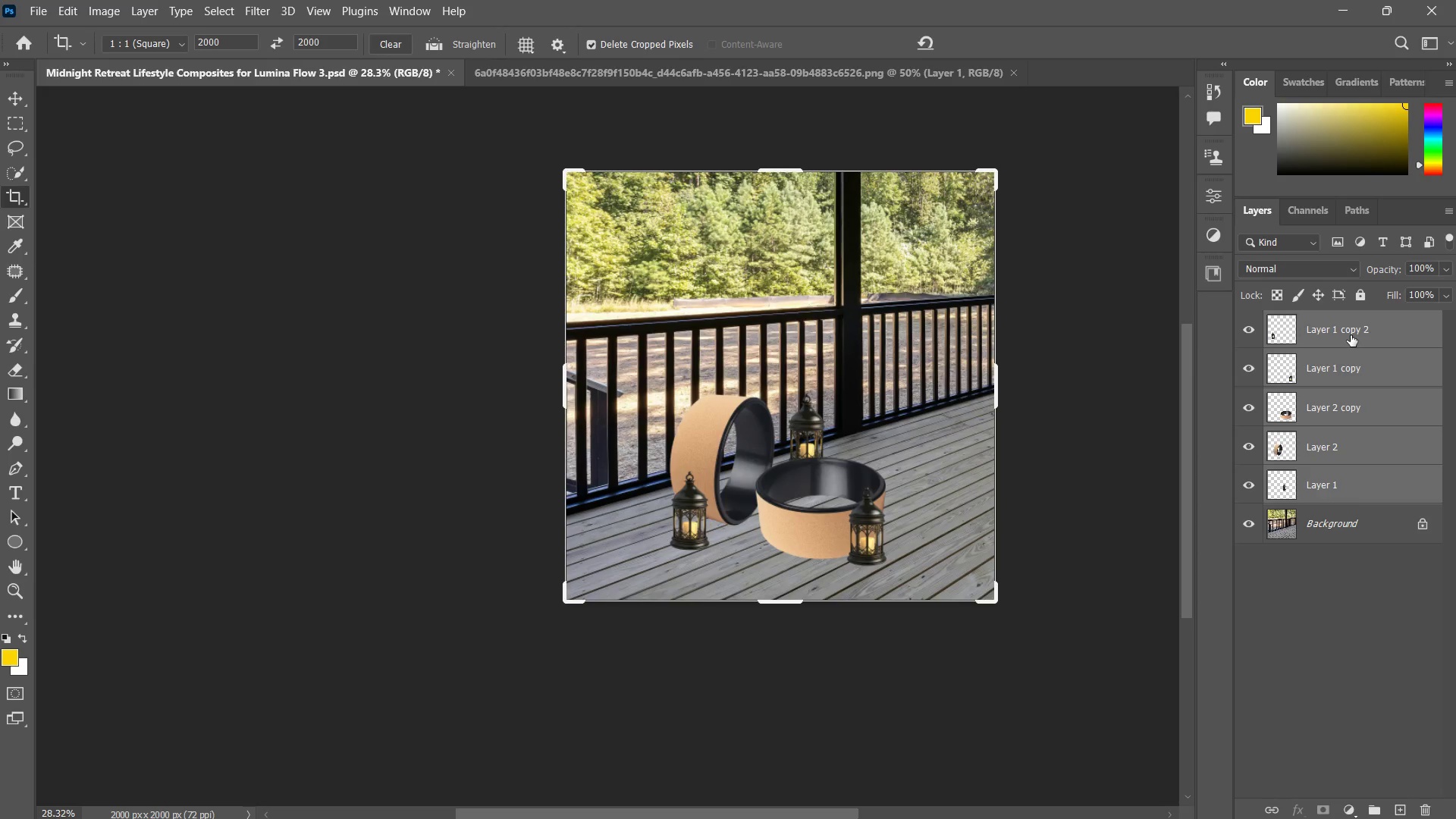 
key(Control+Z)
 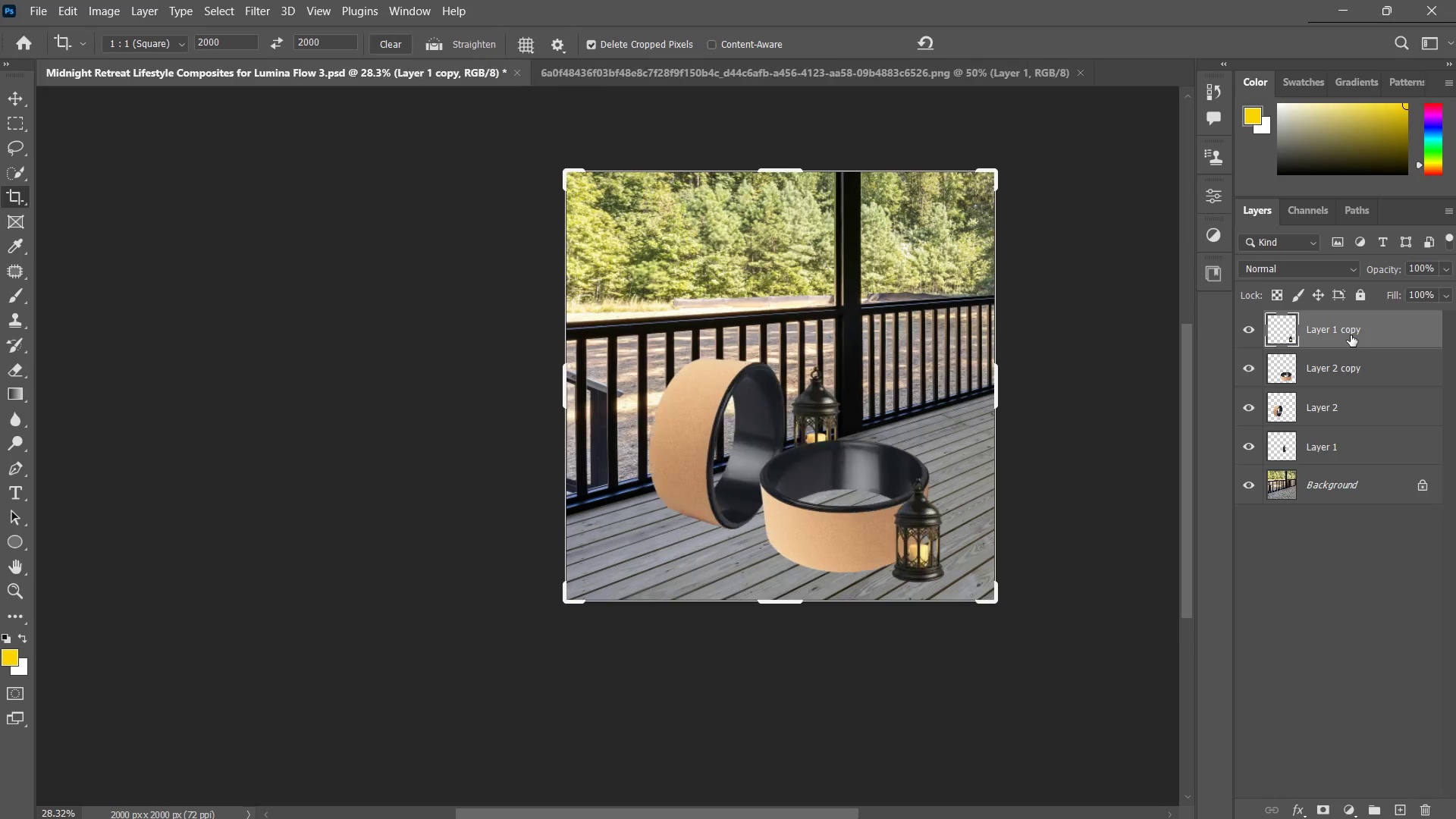 
key(Control+Z)
 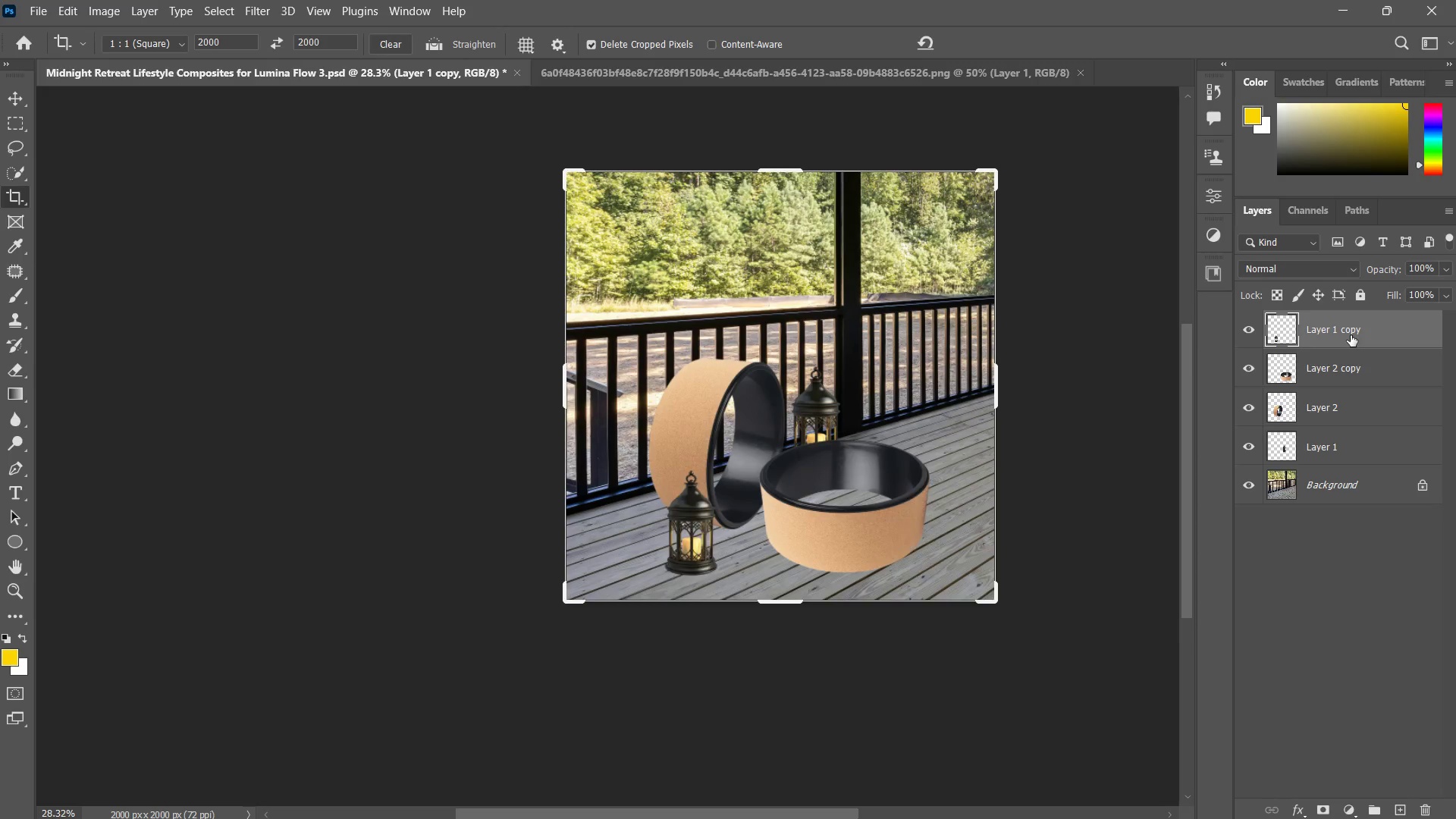 
key(Control+Z)
 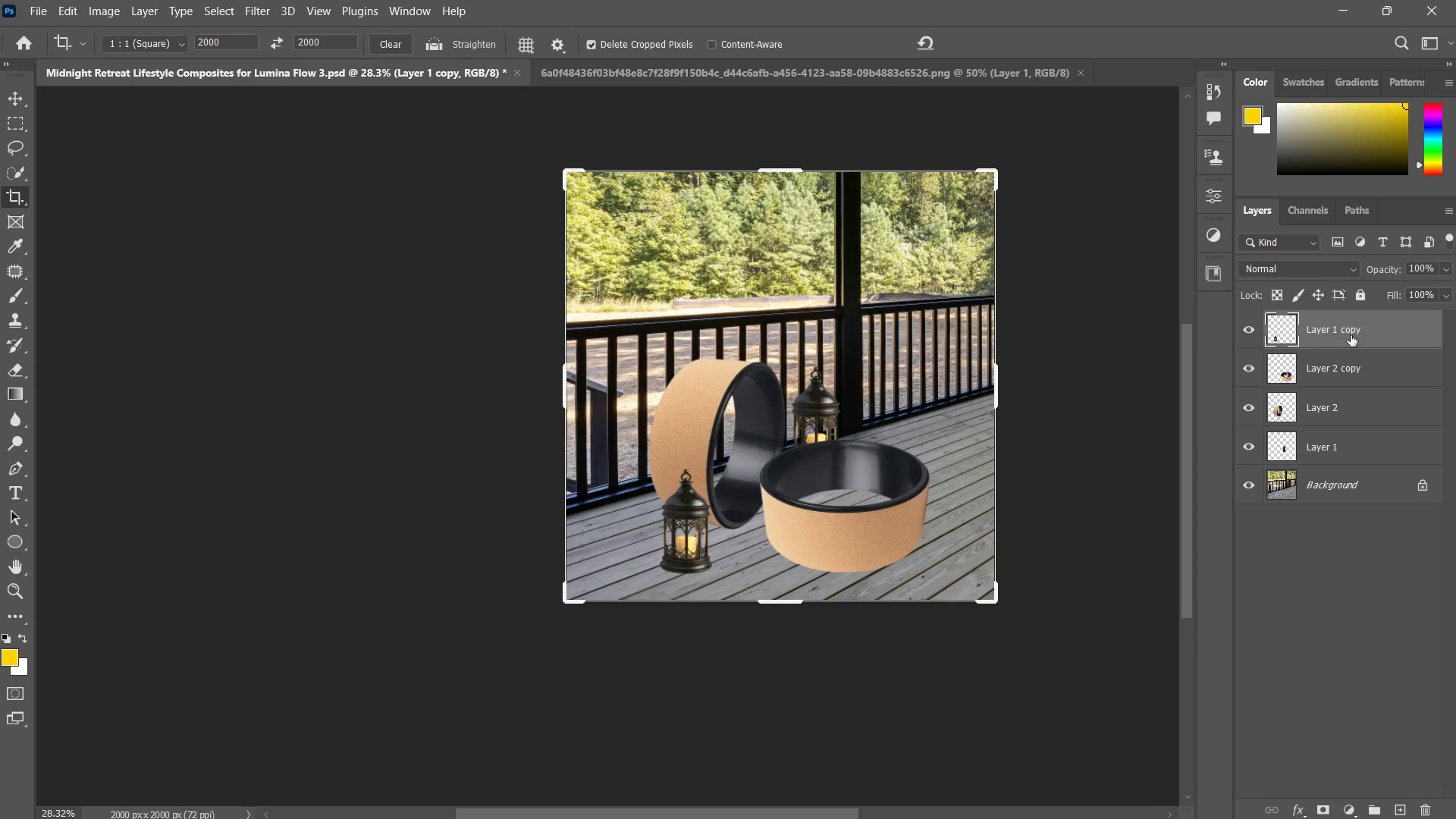 
key(Control+Z)
 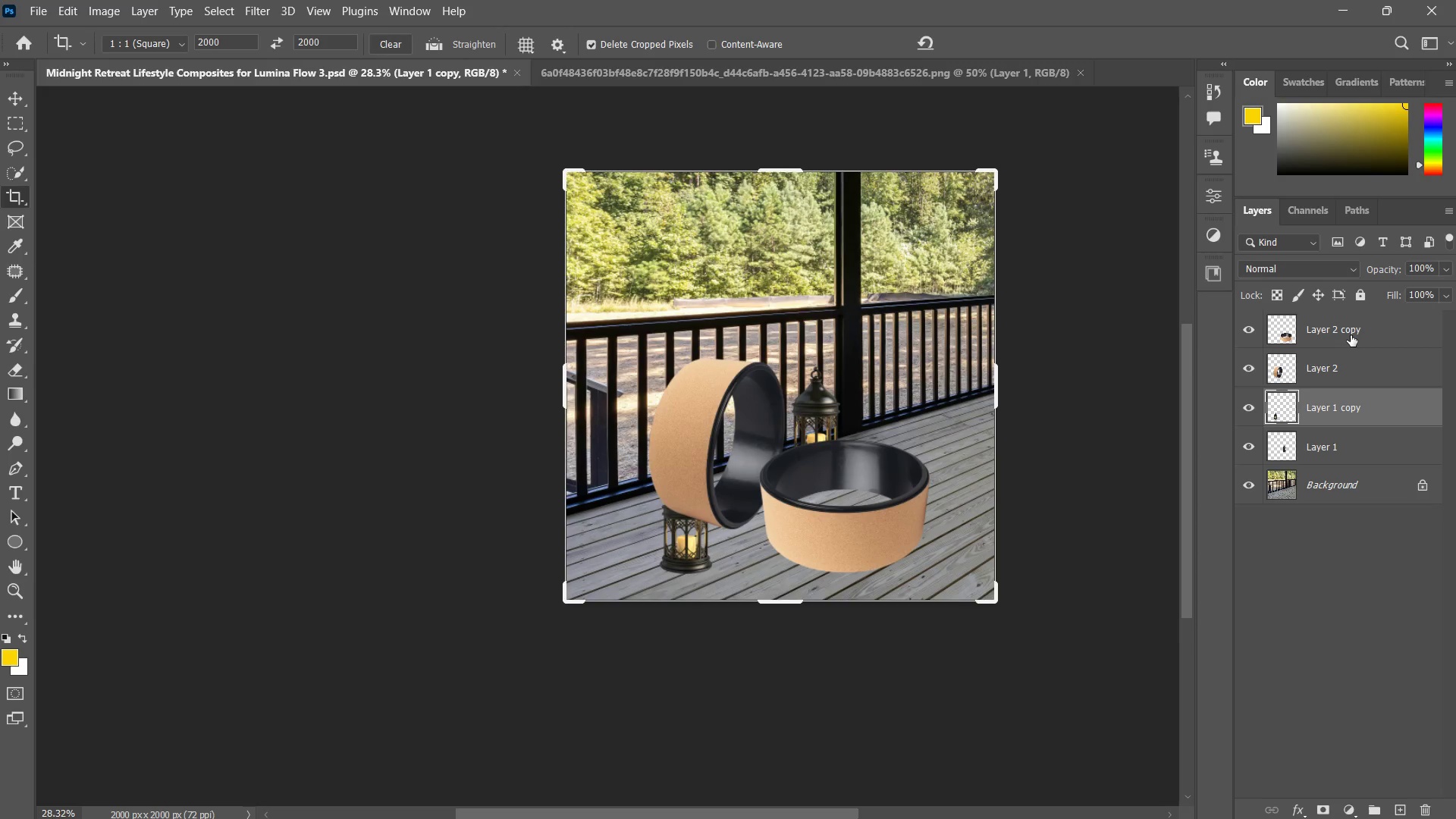 
key(Control+Z)
 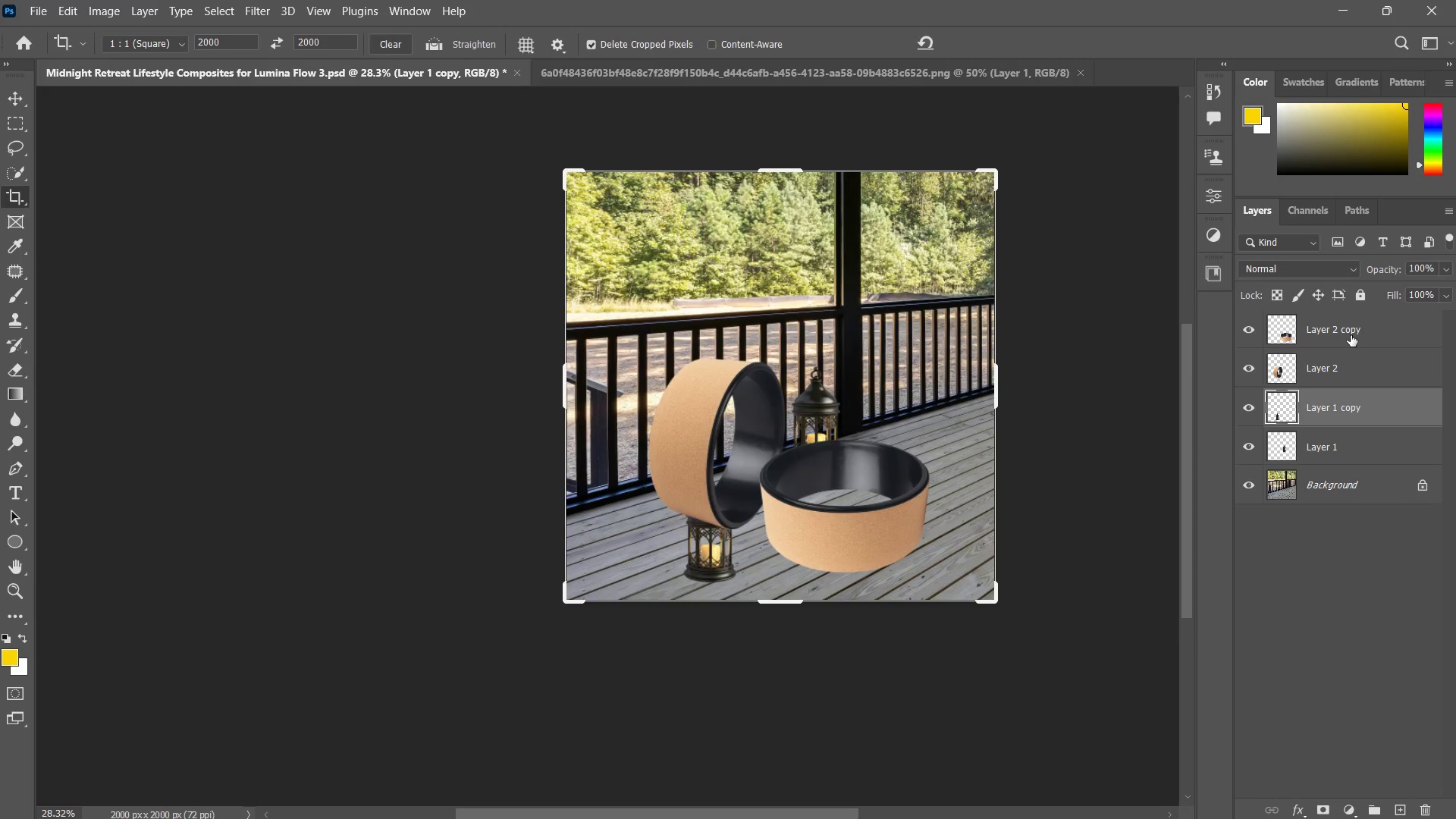 
key(Control+Z)
 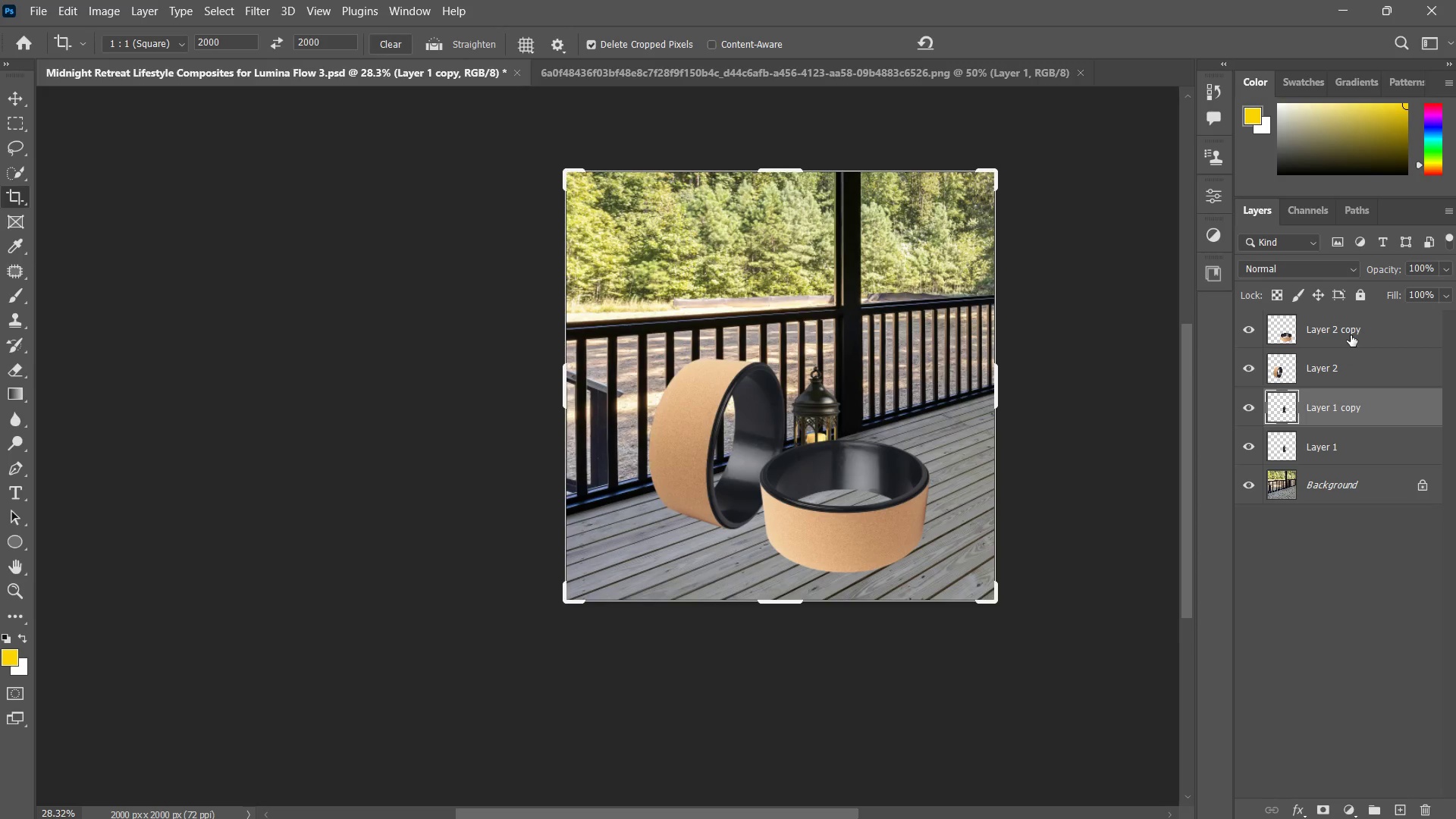 
key(Control+Z)
 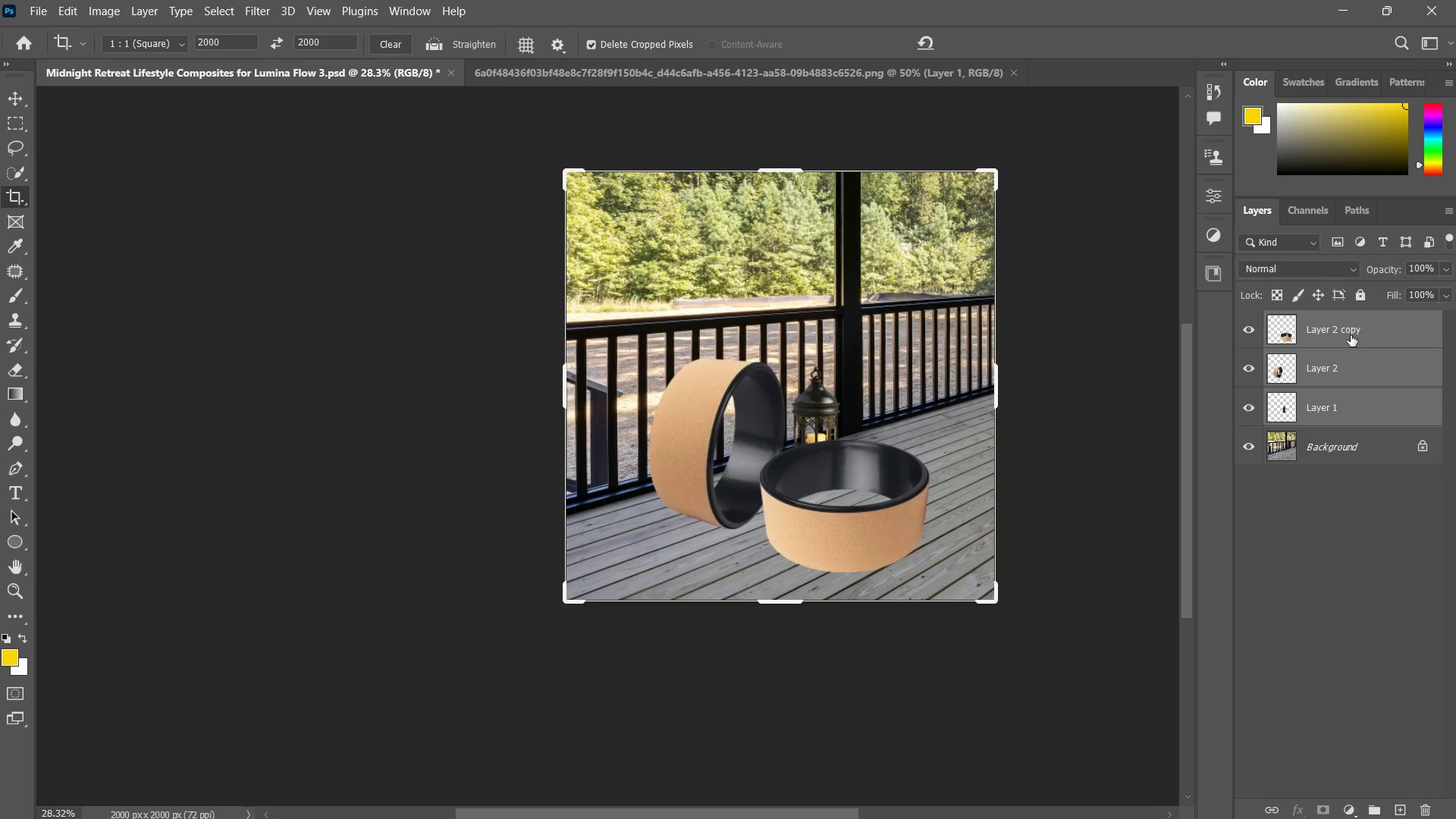 
key(Control+Z)
 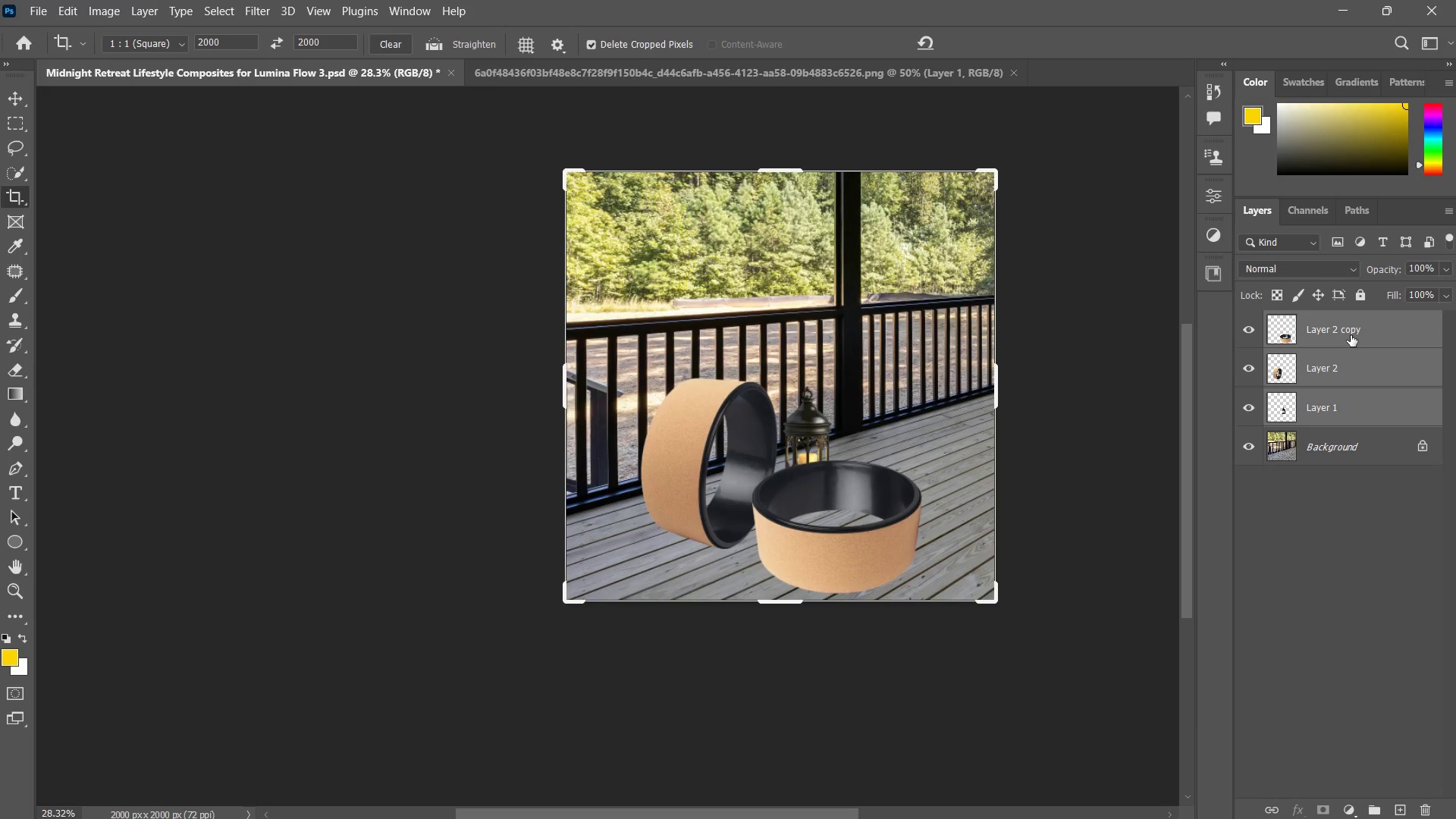 
key(Control+Z)
 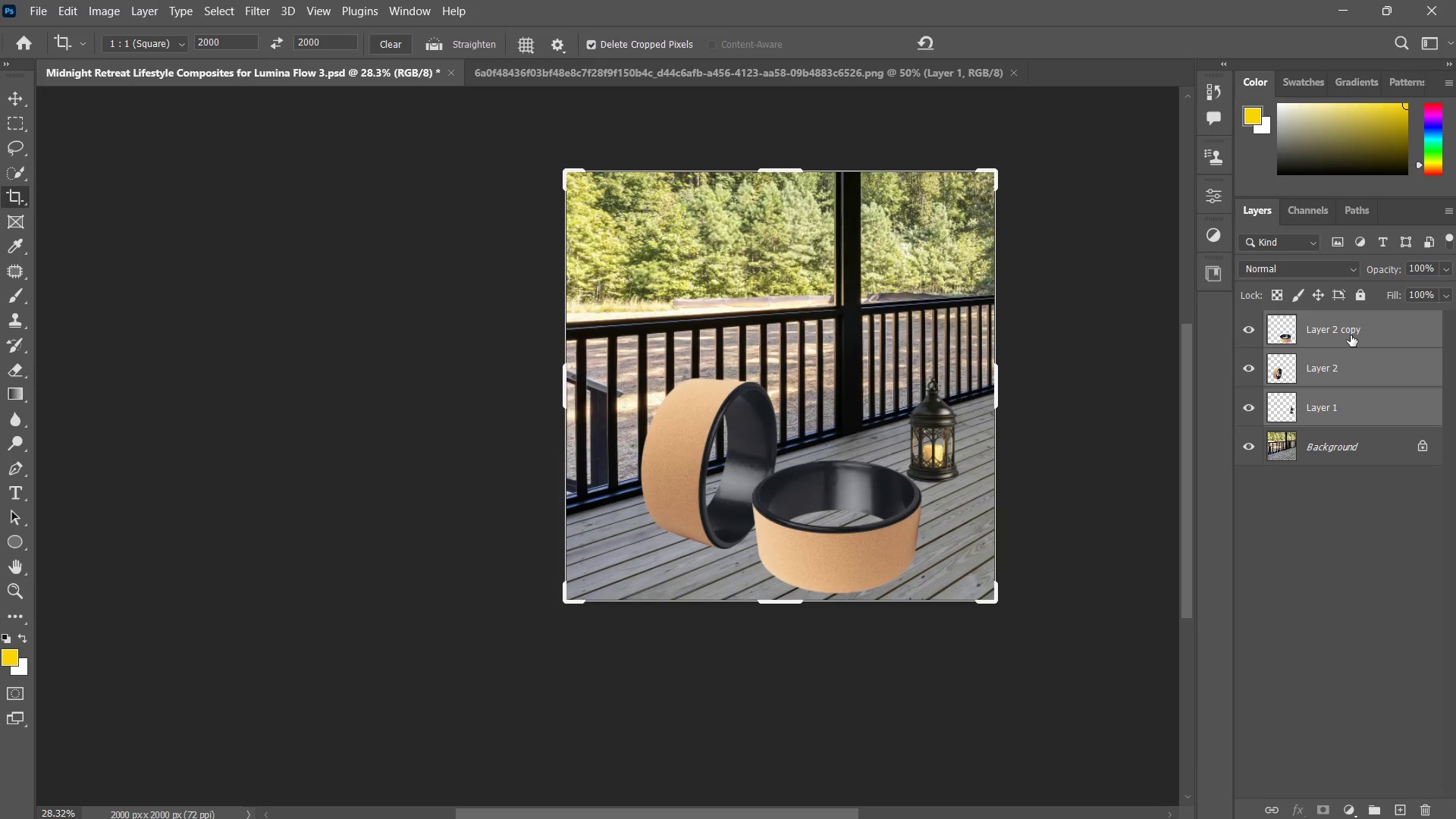 
key(Control+Z)
 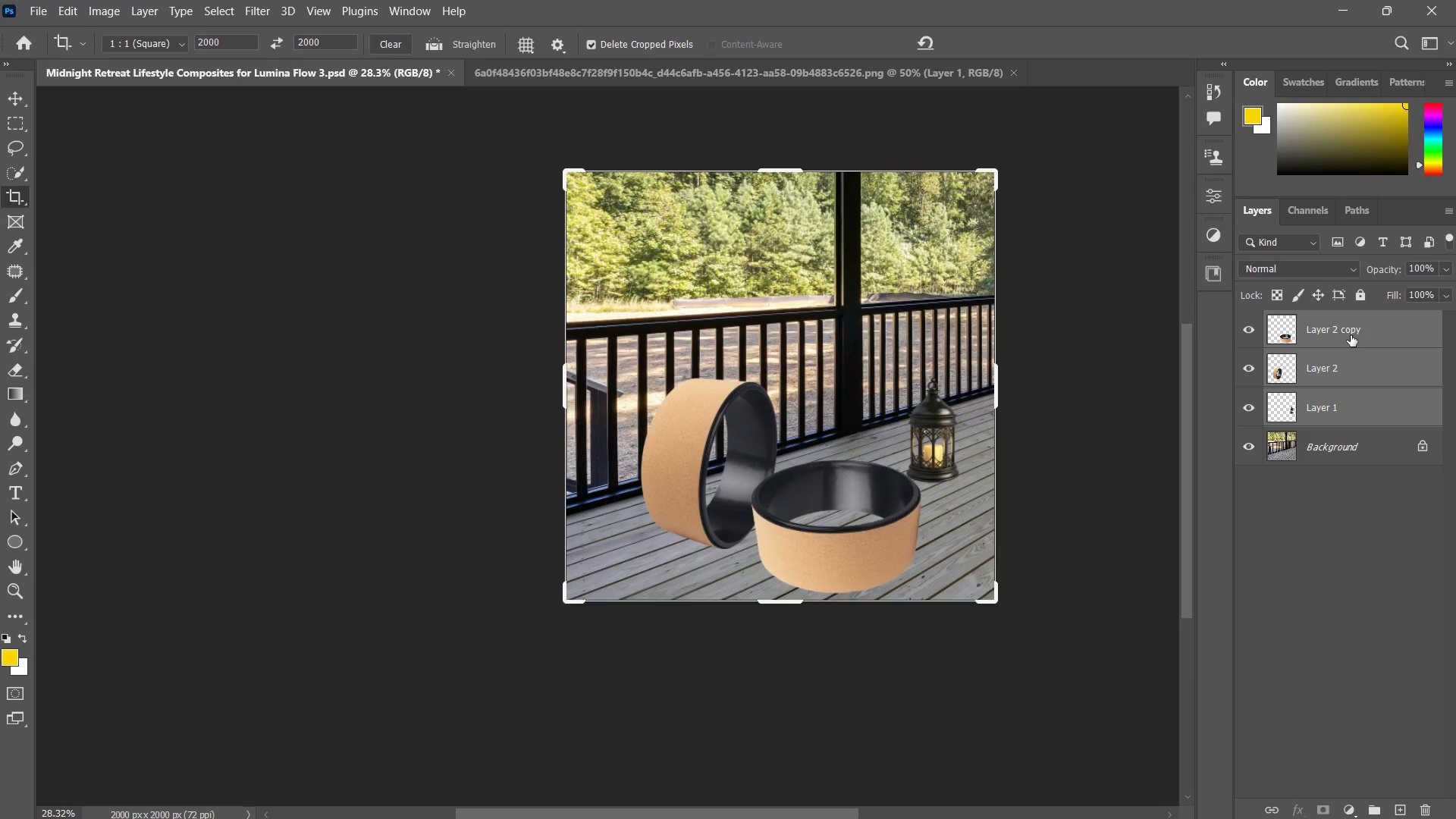 
key(Control+Z)
 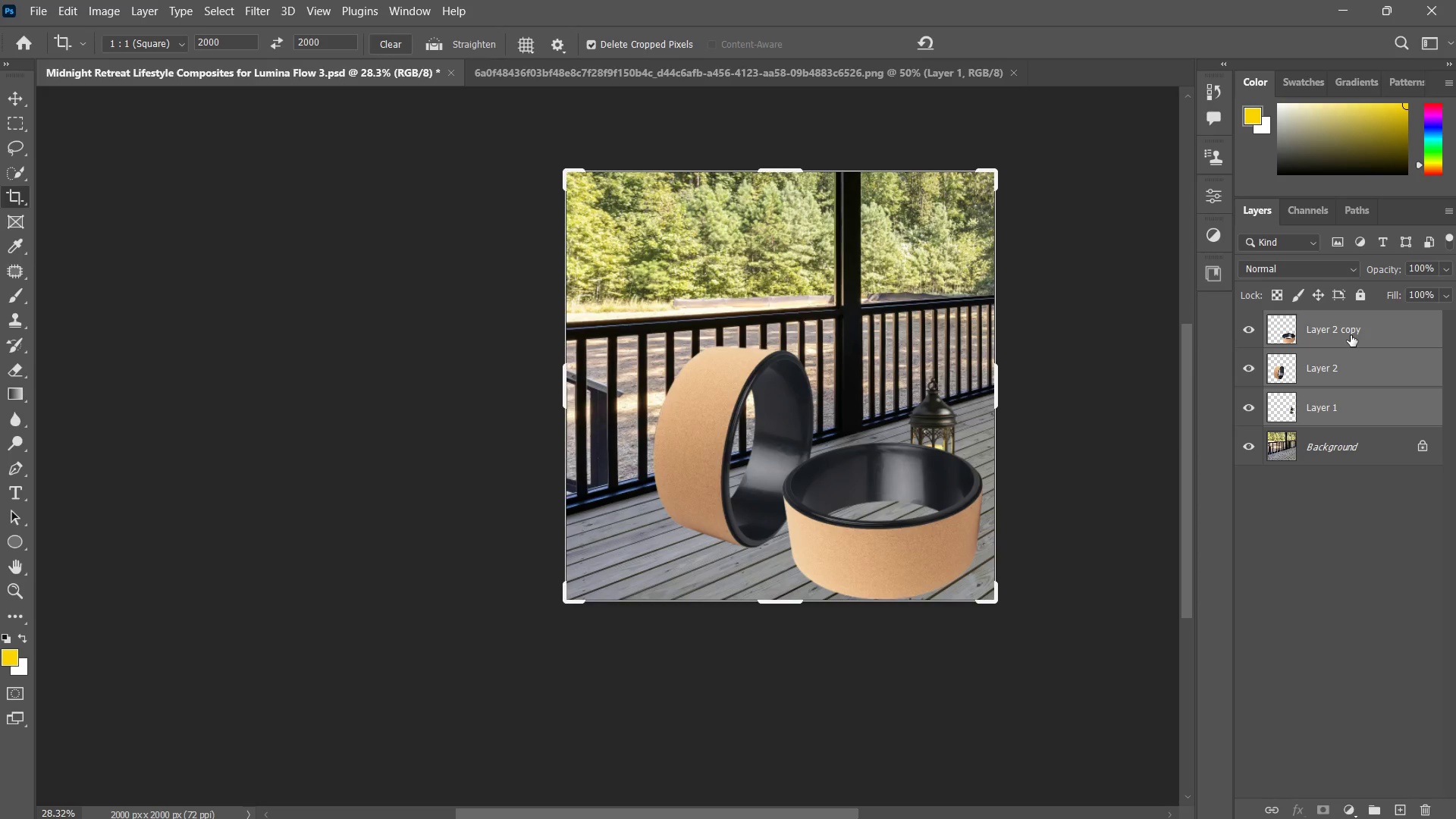 
key(Control+Z)
 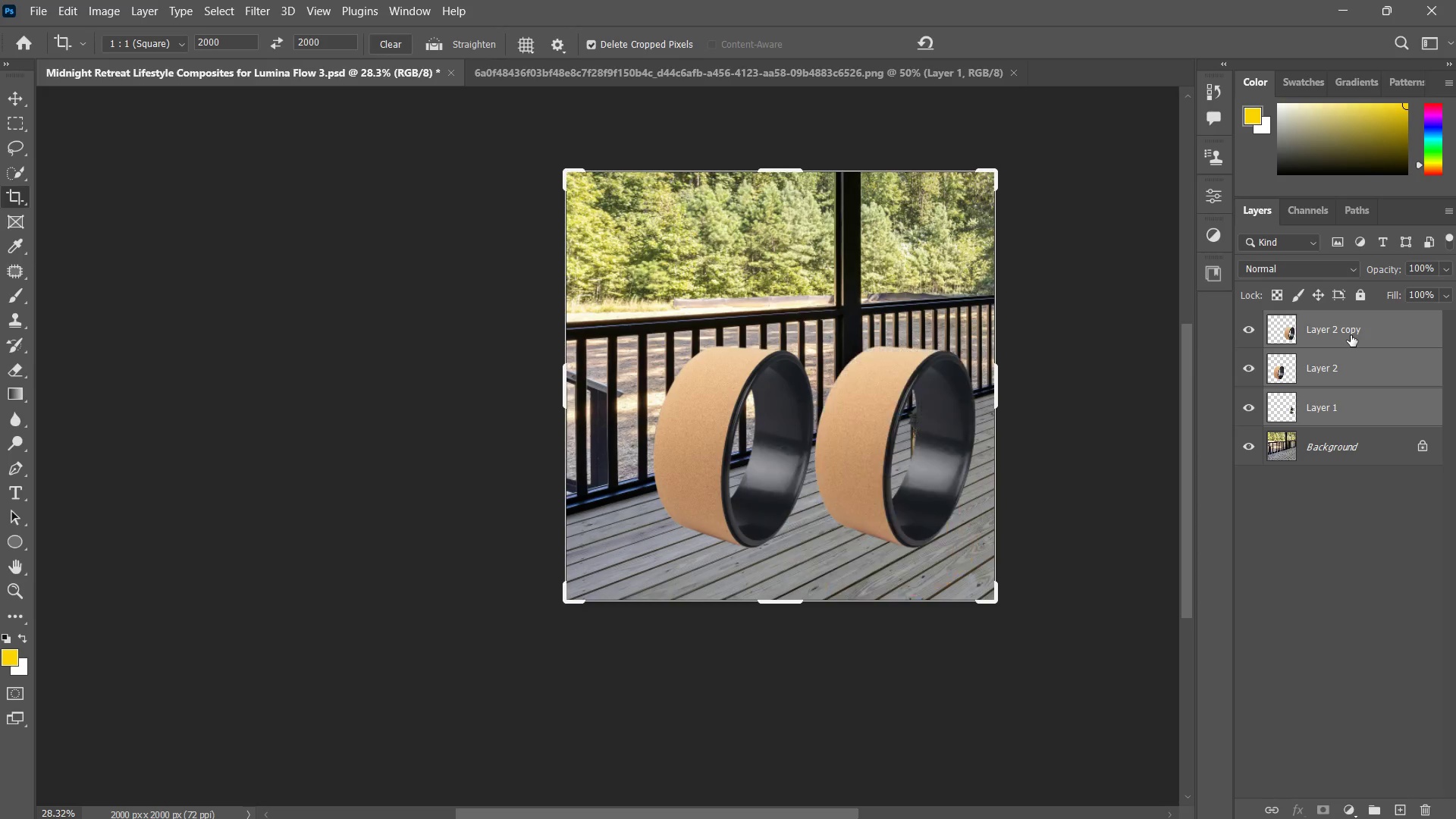 
key(Control+Z)
 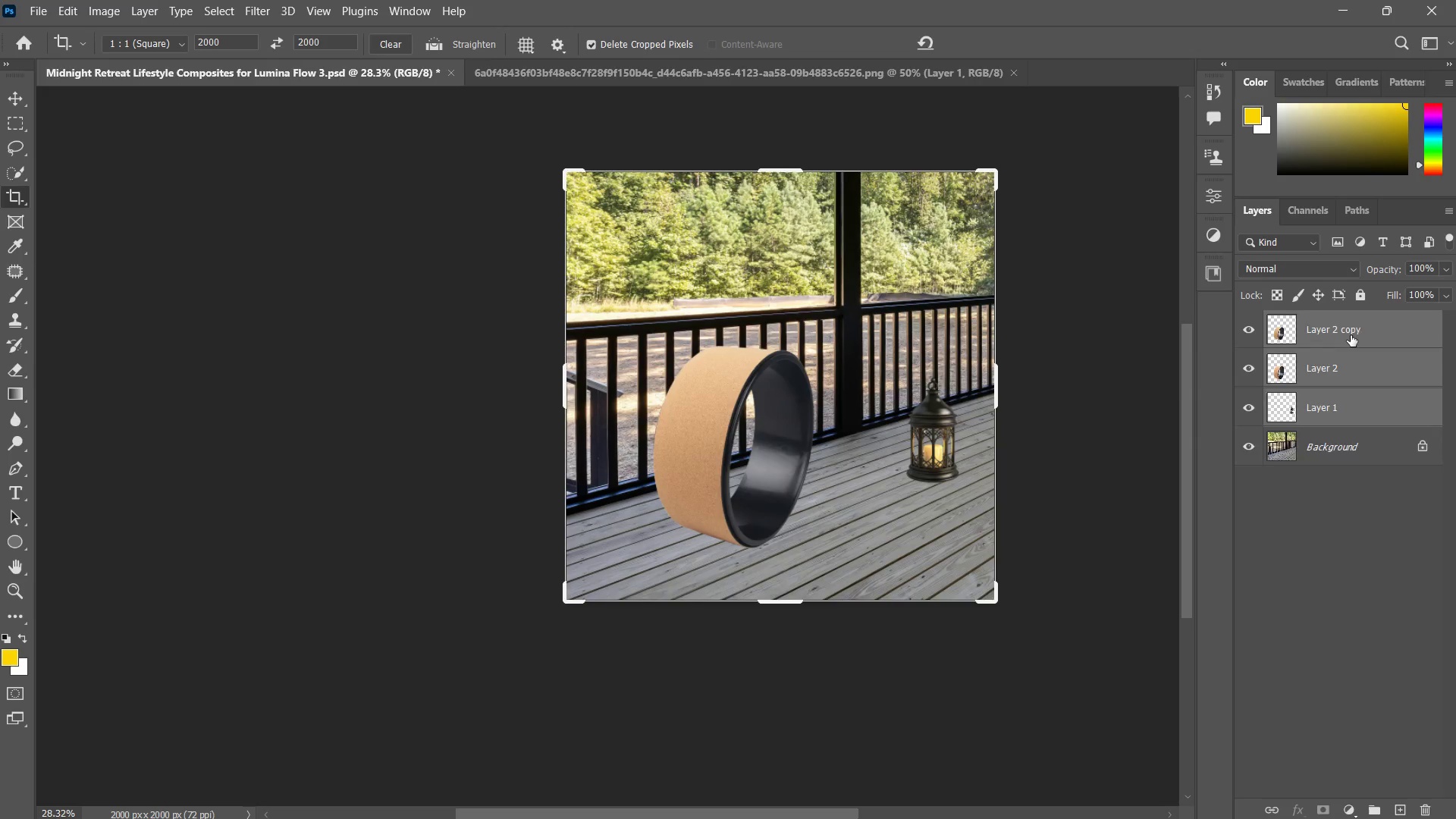 
key(Control+Z)
 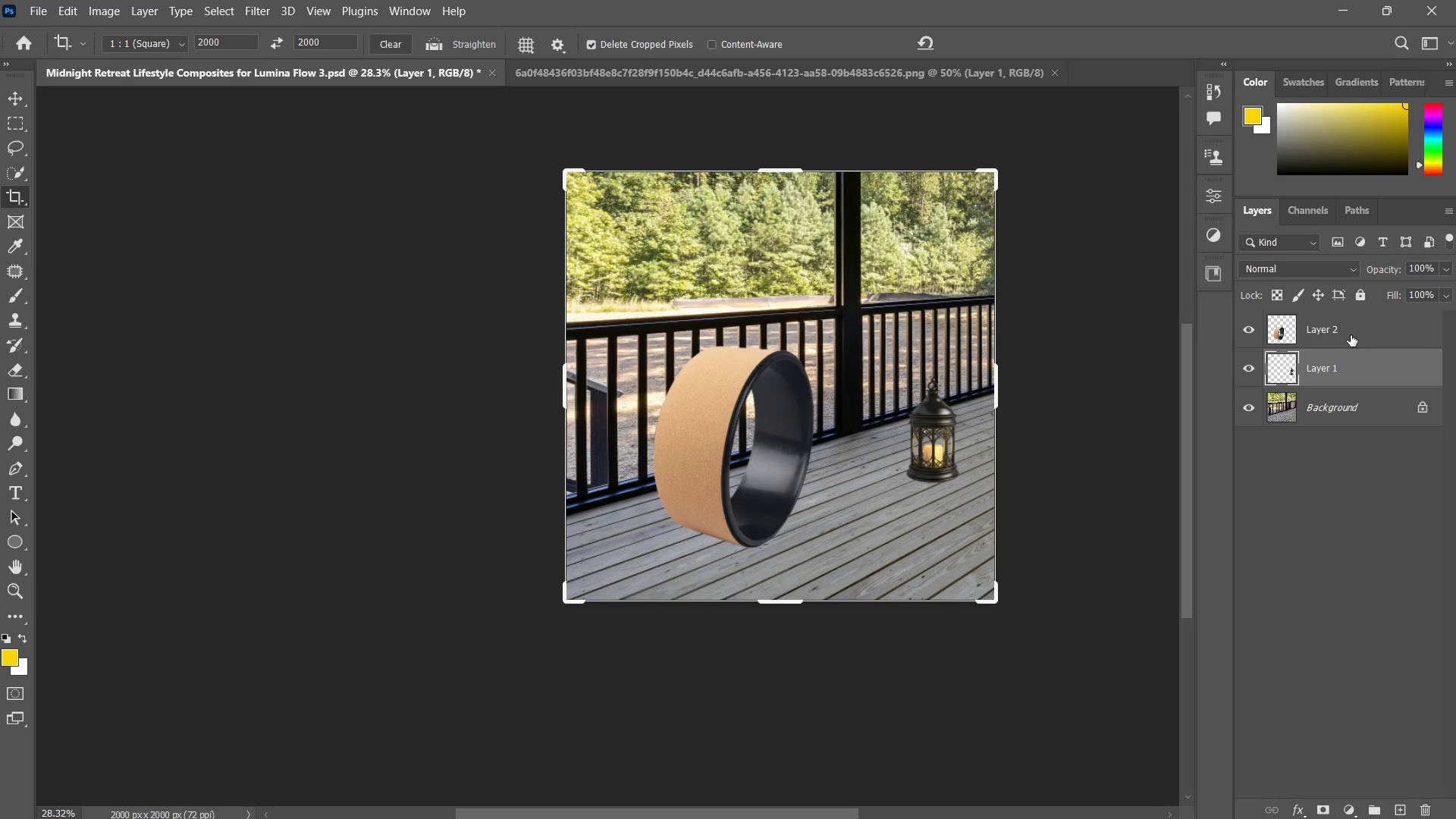 
key(Control+Z)
 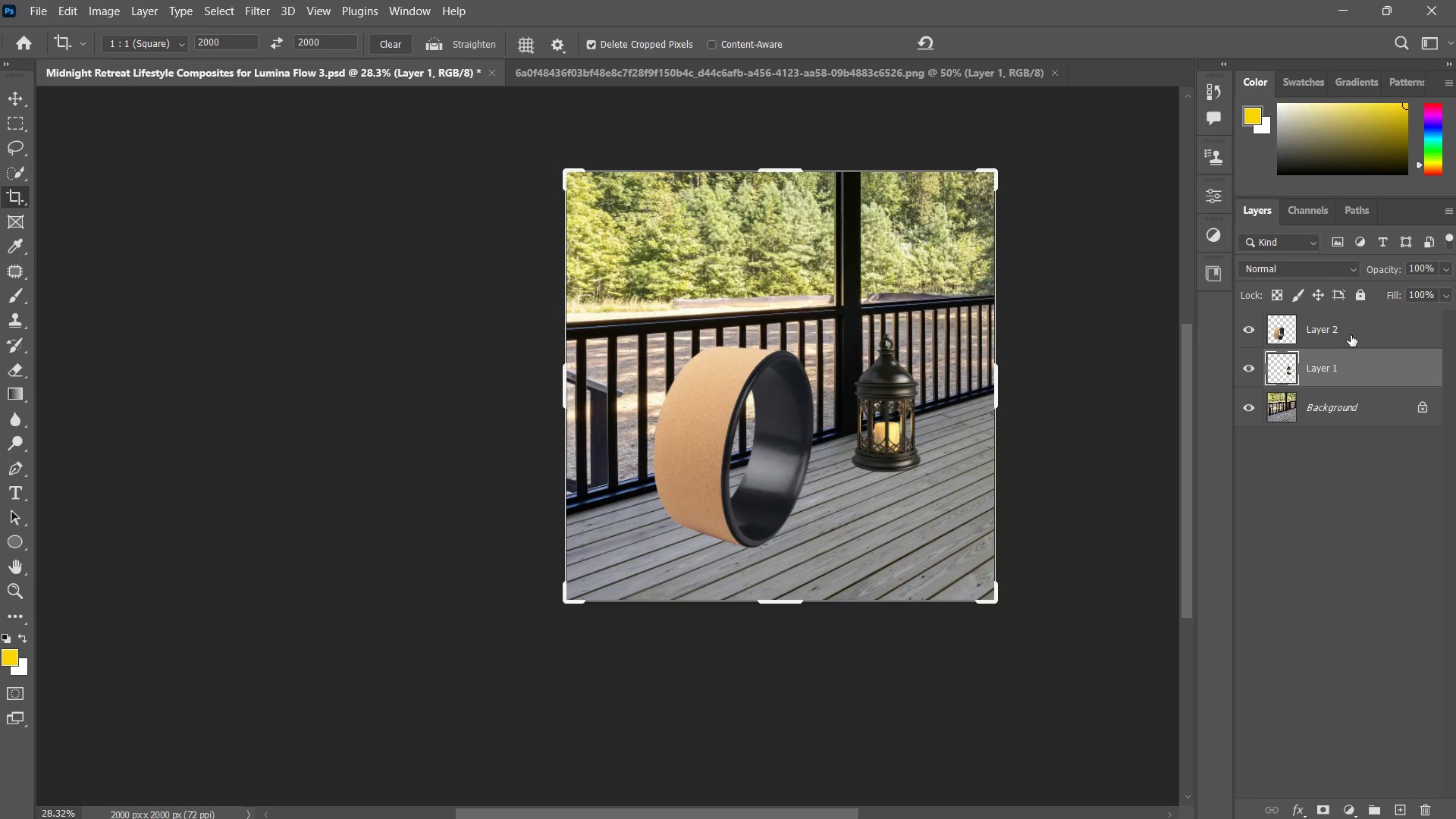 
key(Control+Z)
 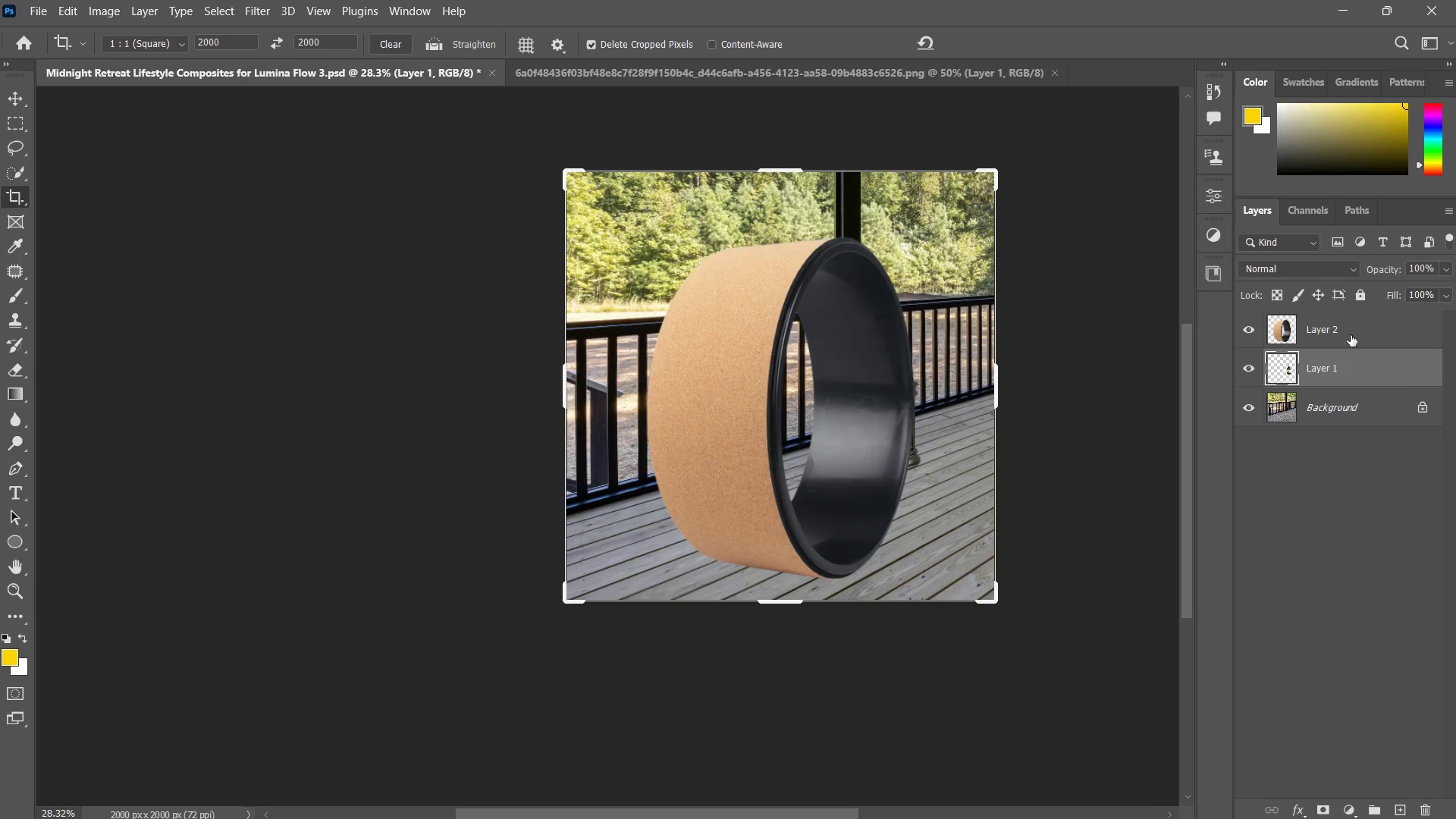 
key(Control+Z)
 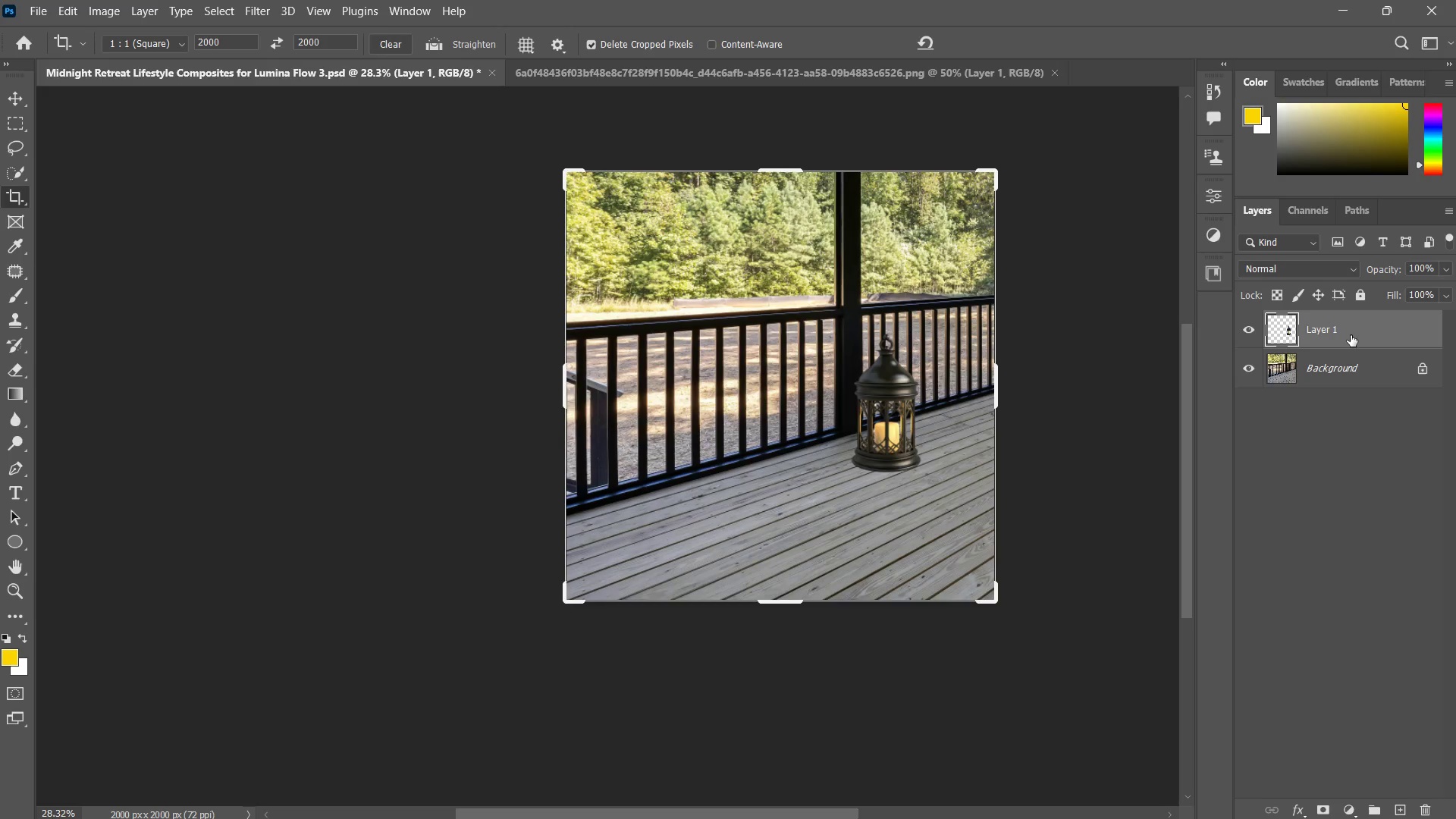 
key(Control+Z)
 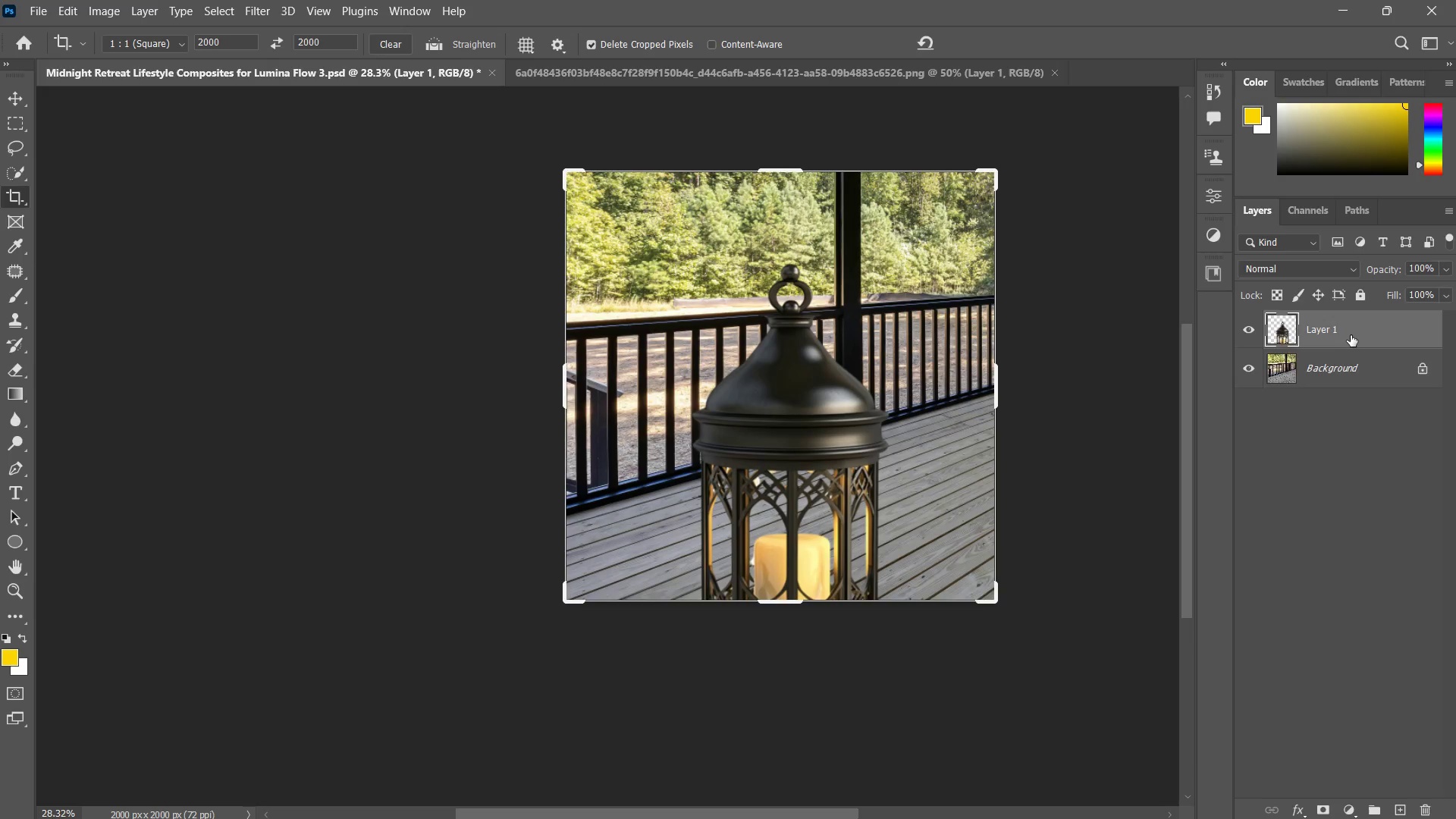 
key(Control+Z)
 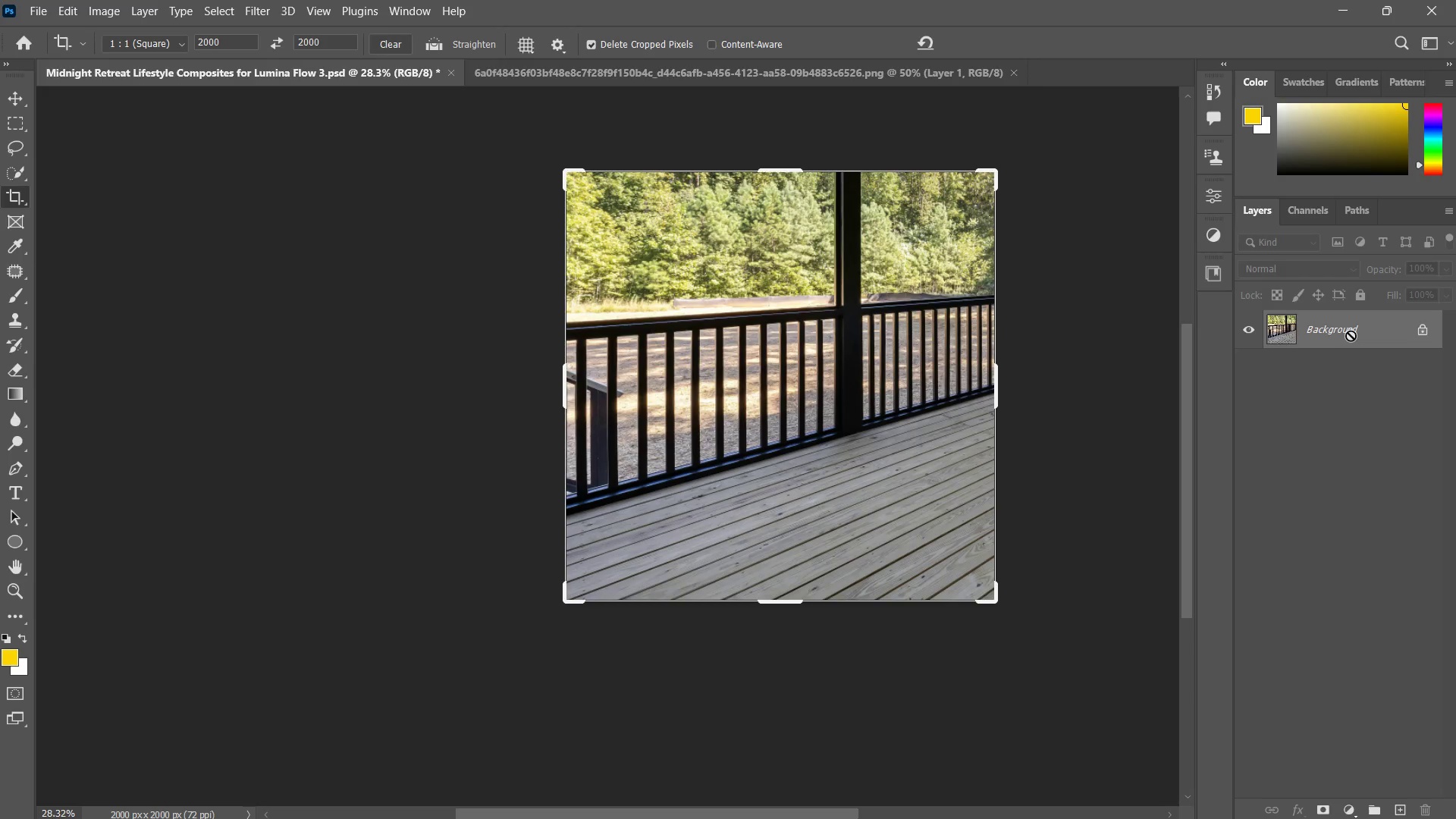 
key(Control+Z)
 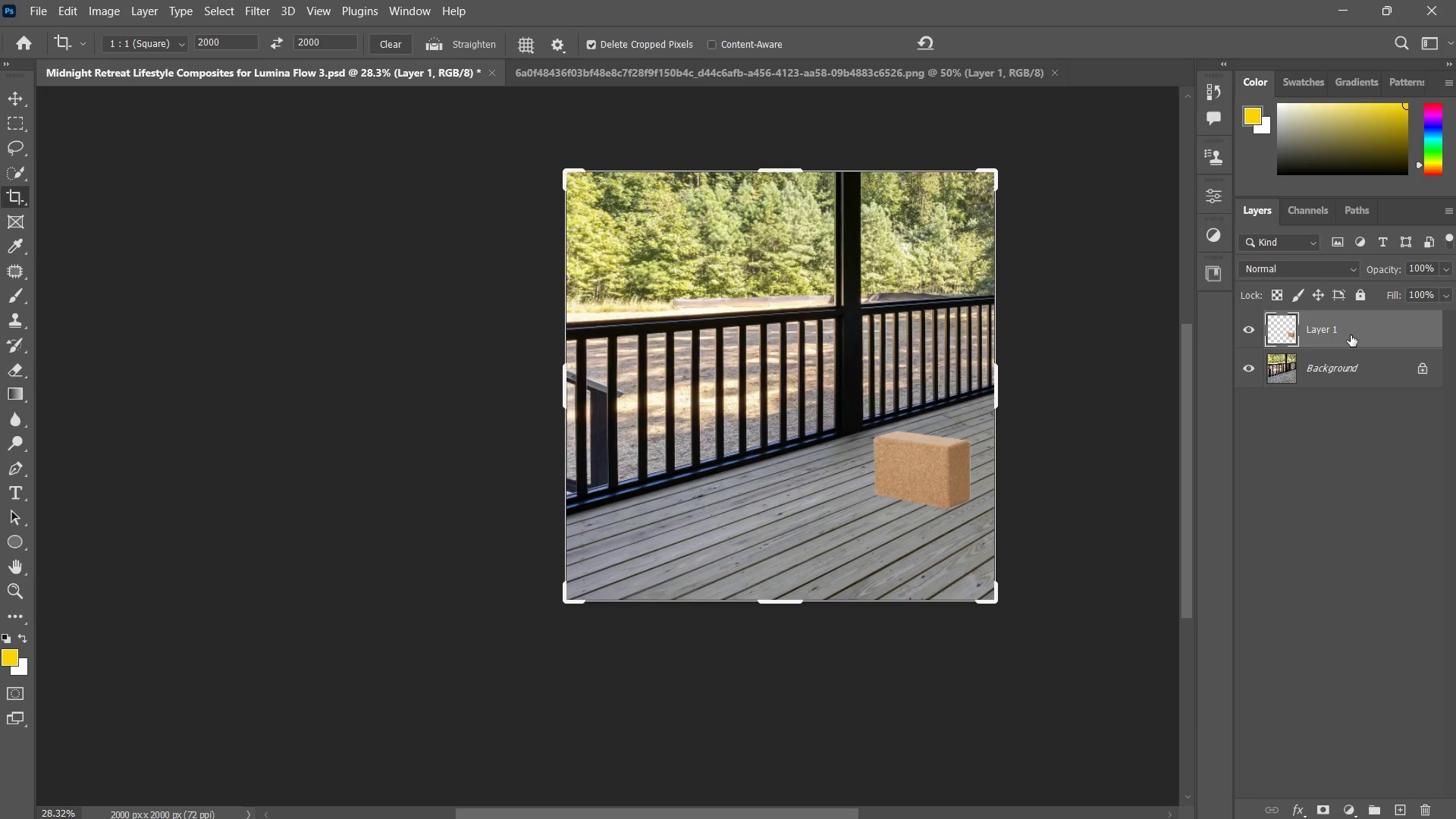 
key(Control+Z)
 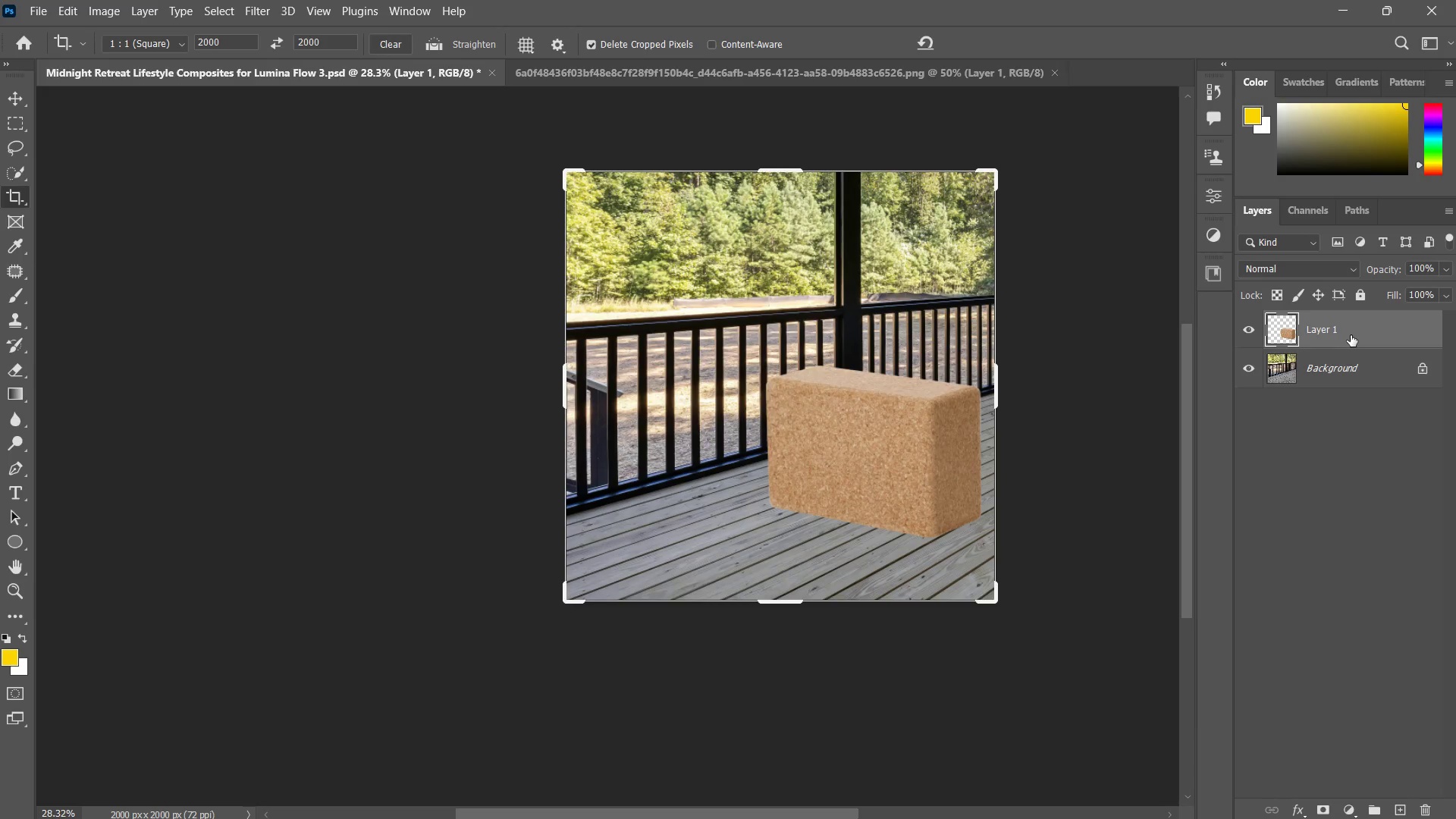 
key(Control+Z)
 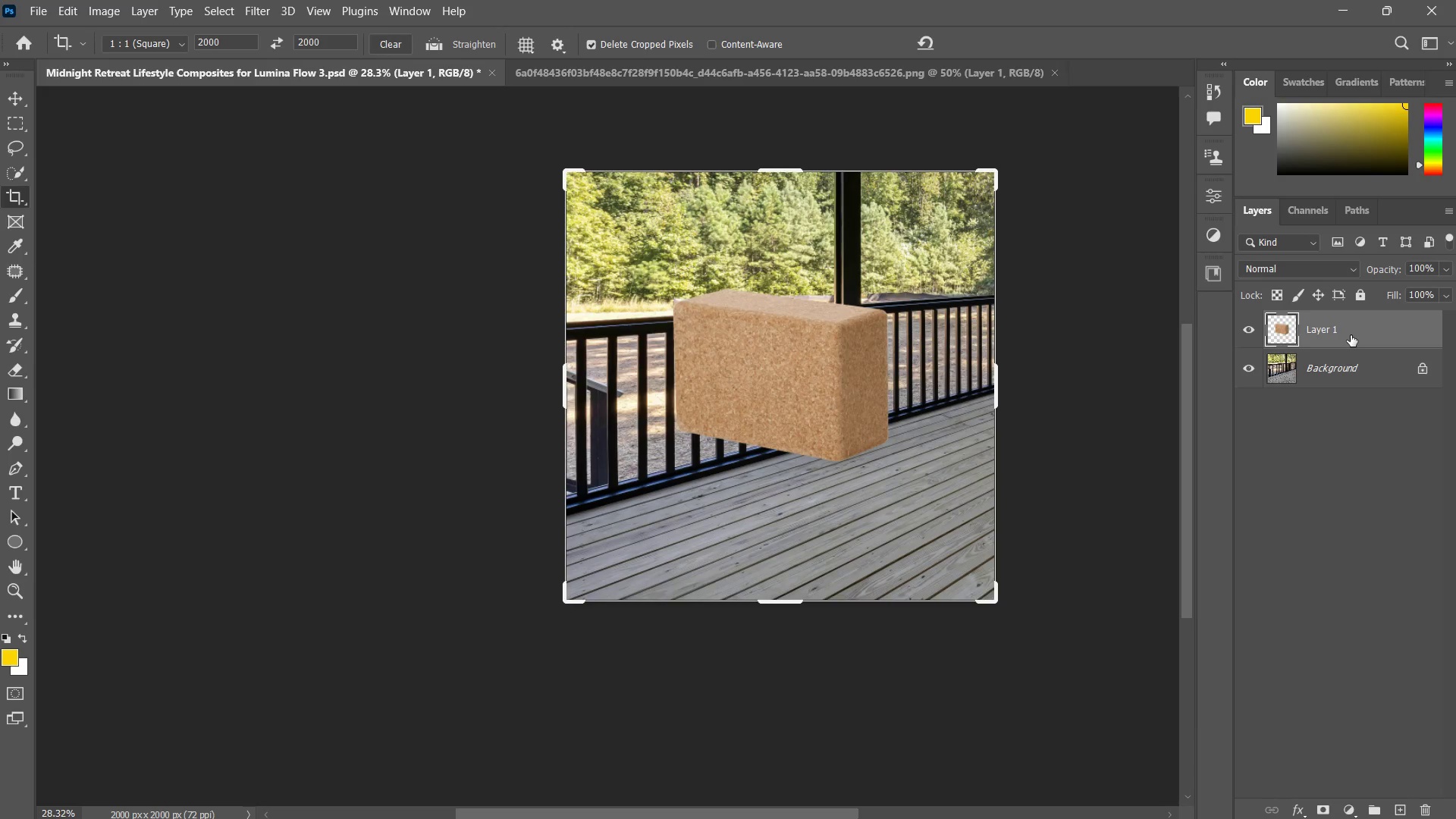 
key(Control+Z)
 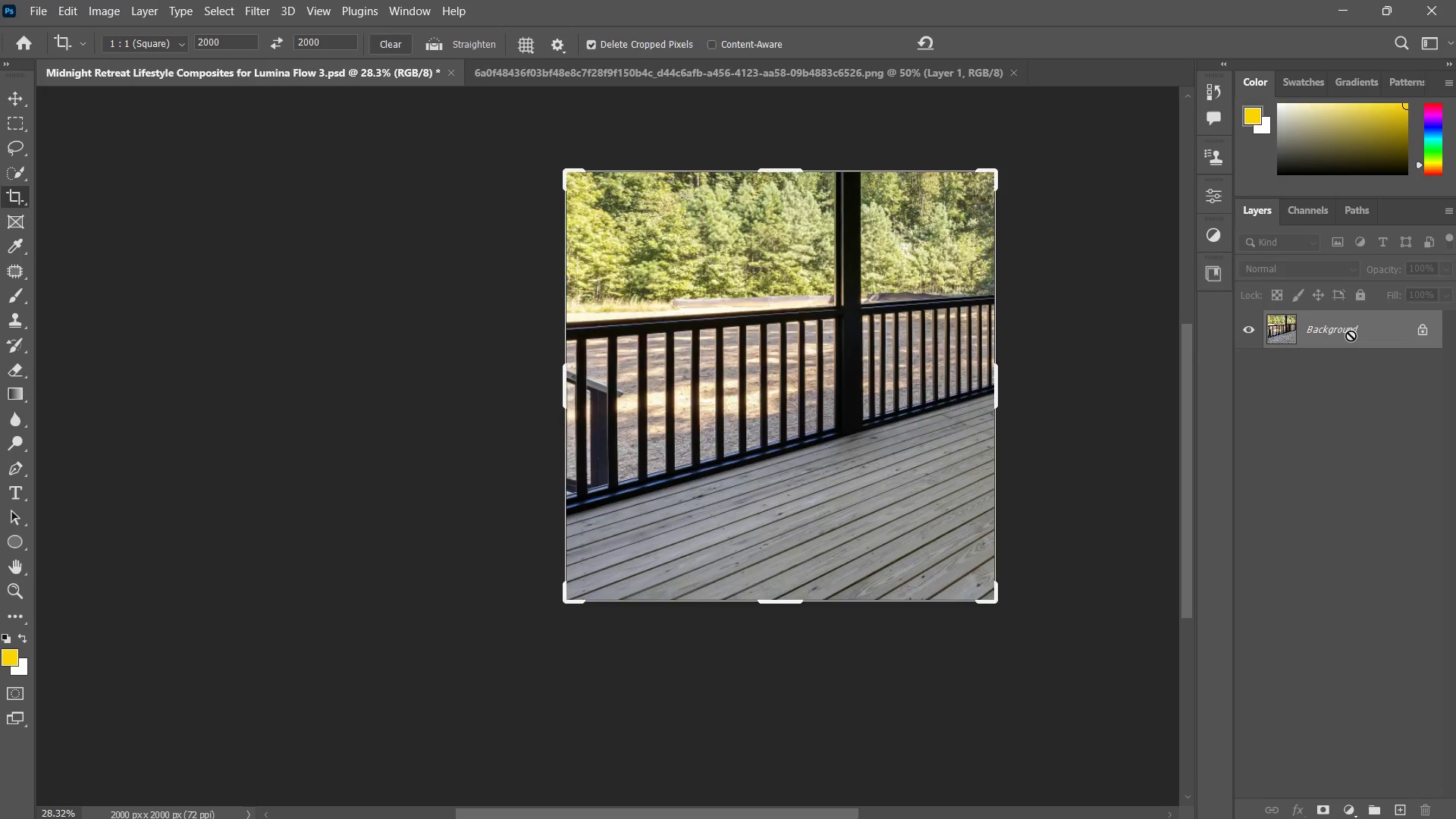 
key(Control+Z)
 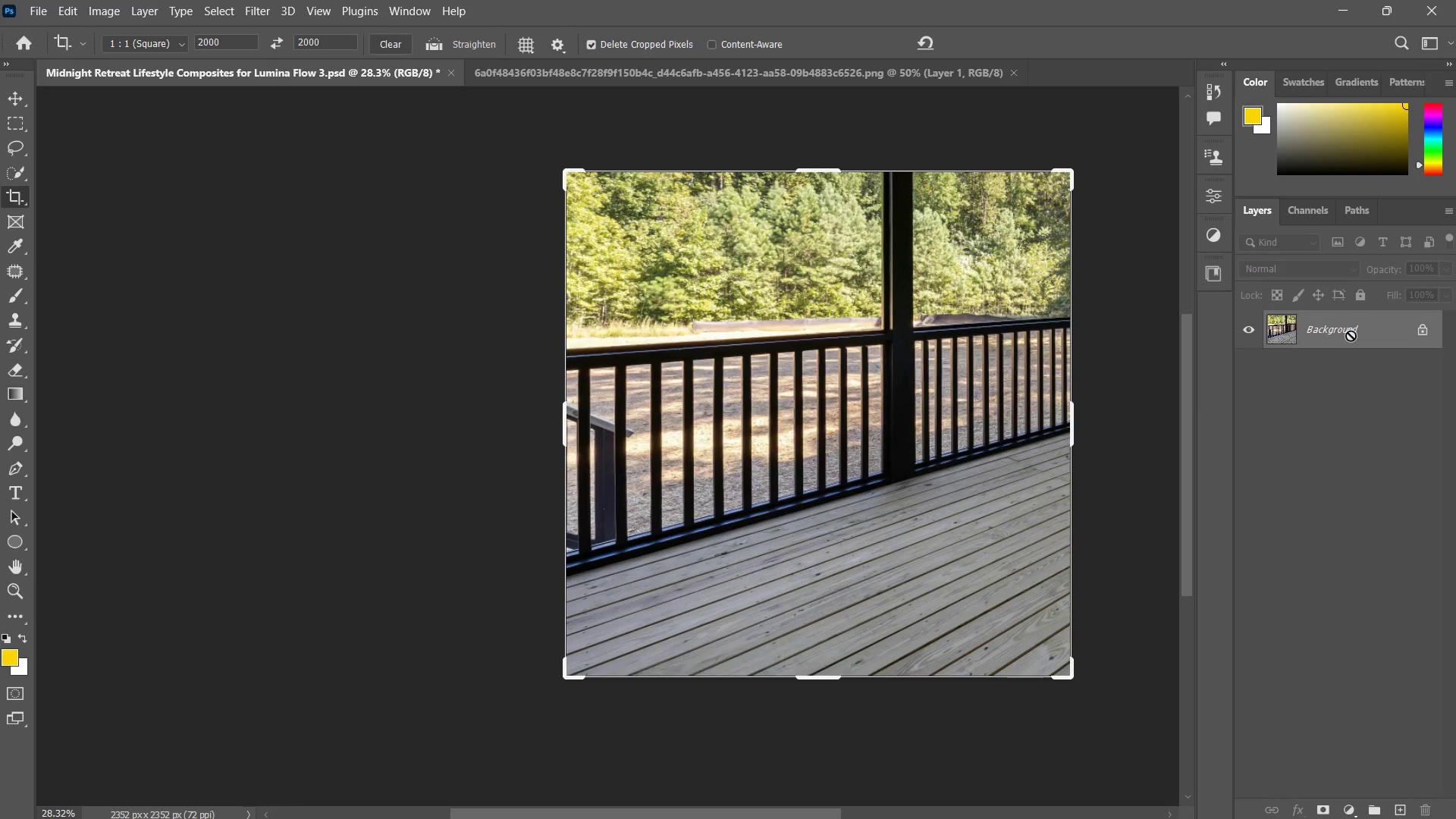 
key(Control+Z)
 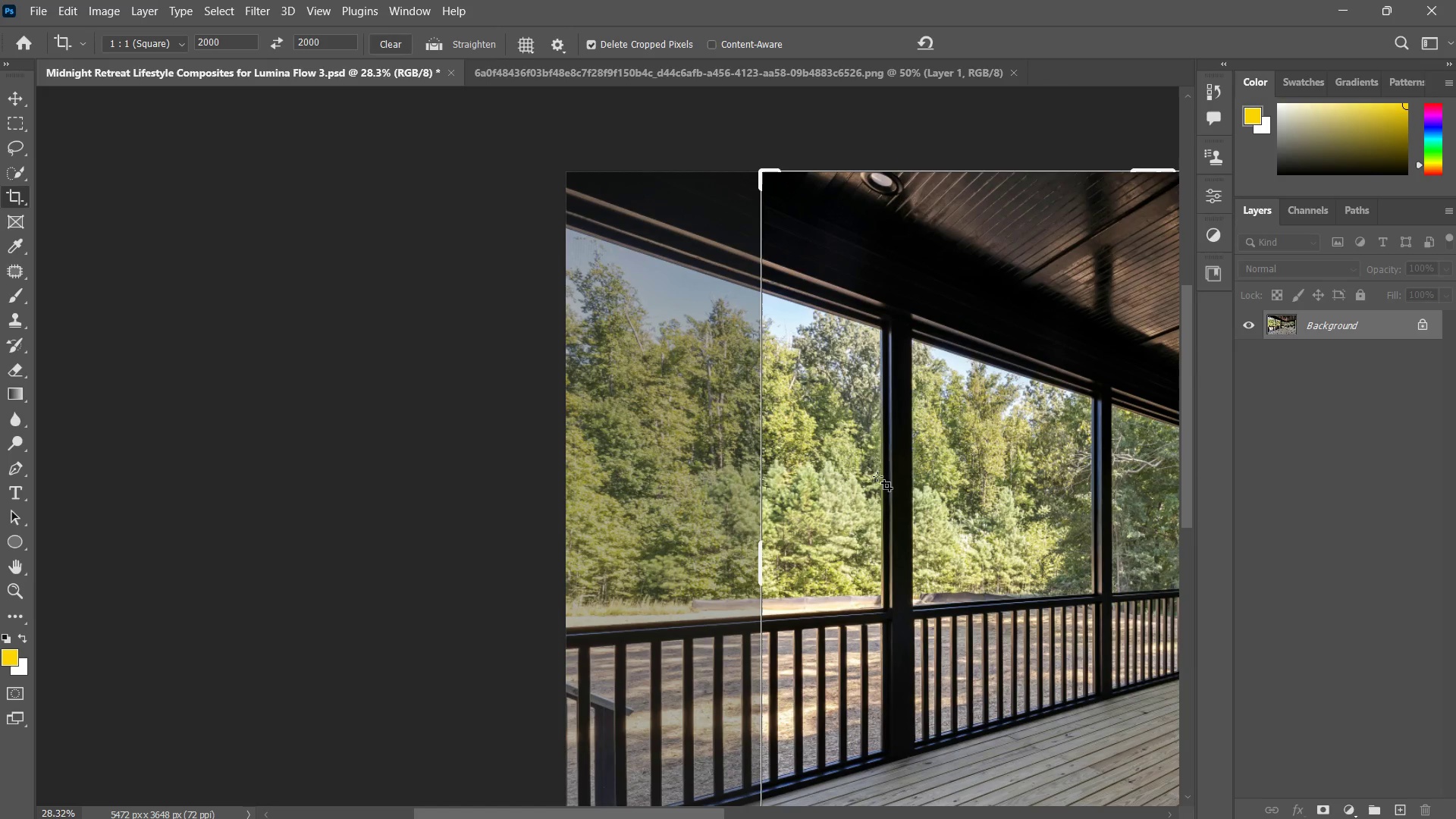 
hold_key(key=Space, duration=1.52)
 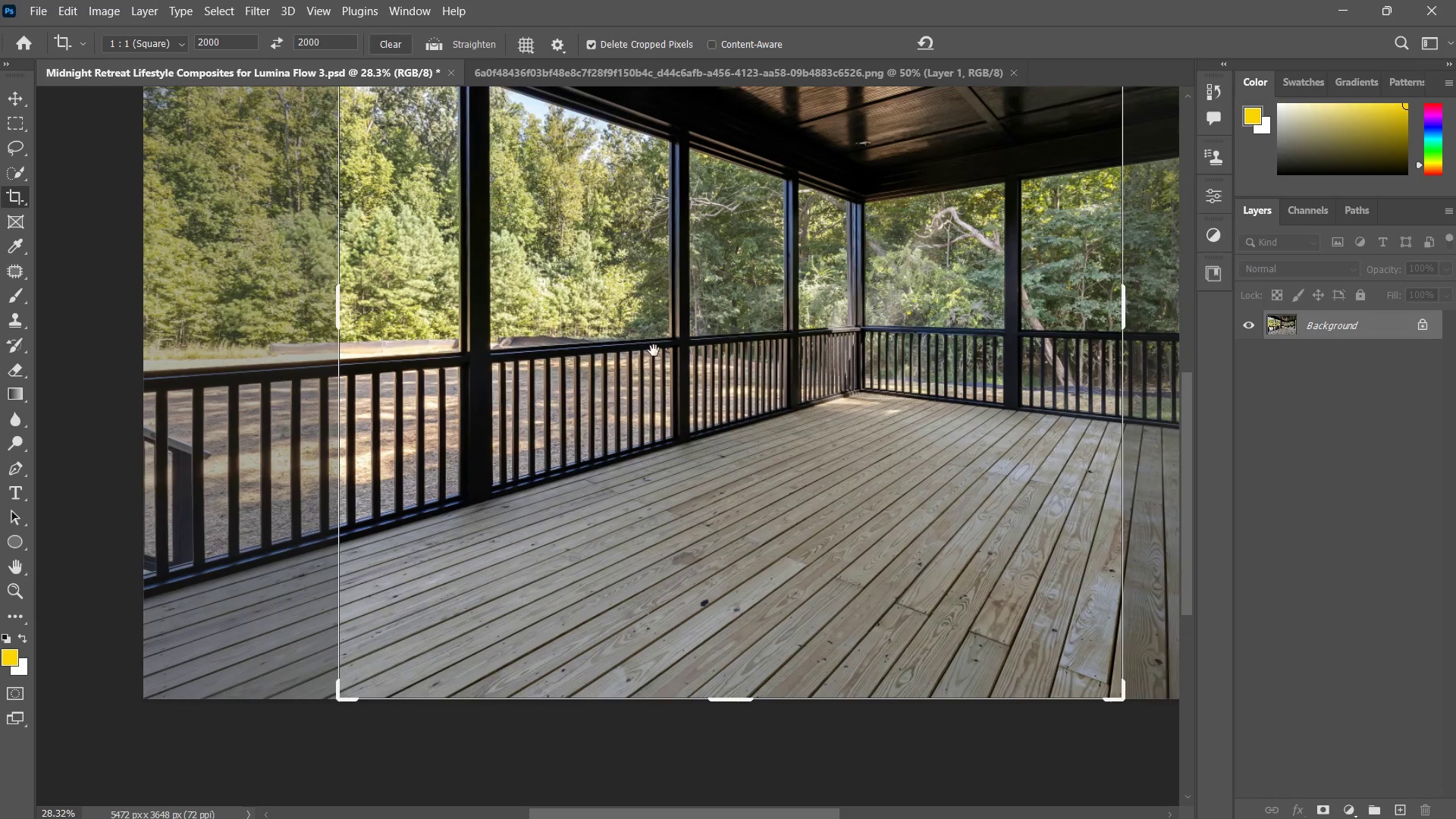 
left_click_drag(start_coordinate=[875, 500], to_coordinate=[871, 502])
 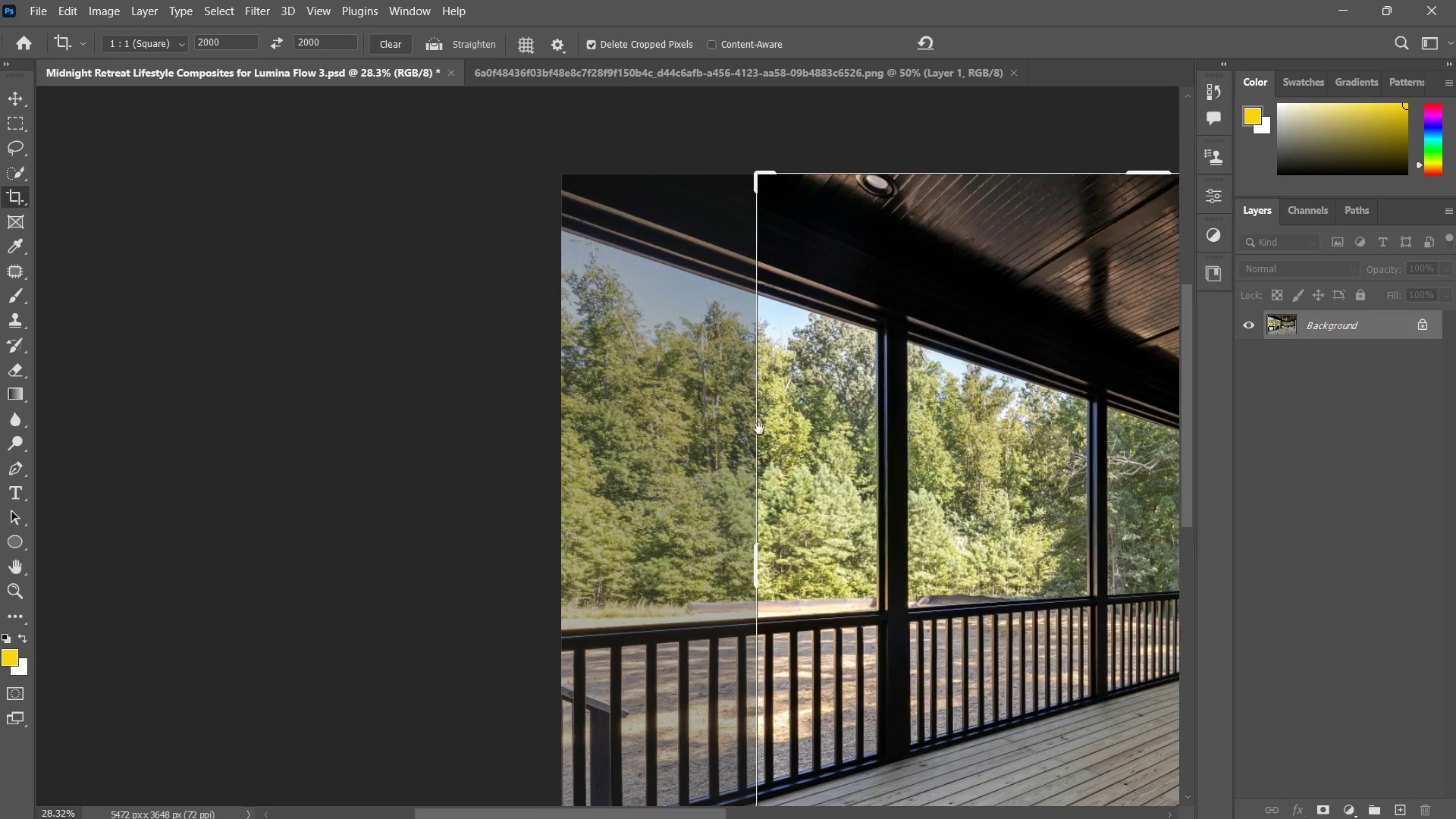 
left_click_drag(start_coordinate=[842, 482], to_coordinate=[611, 237])
 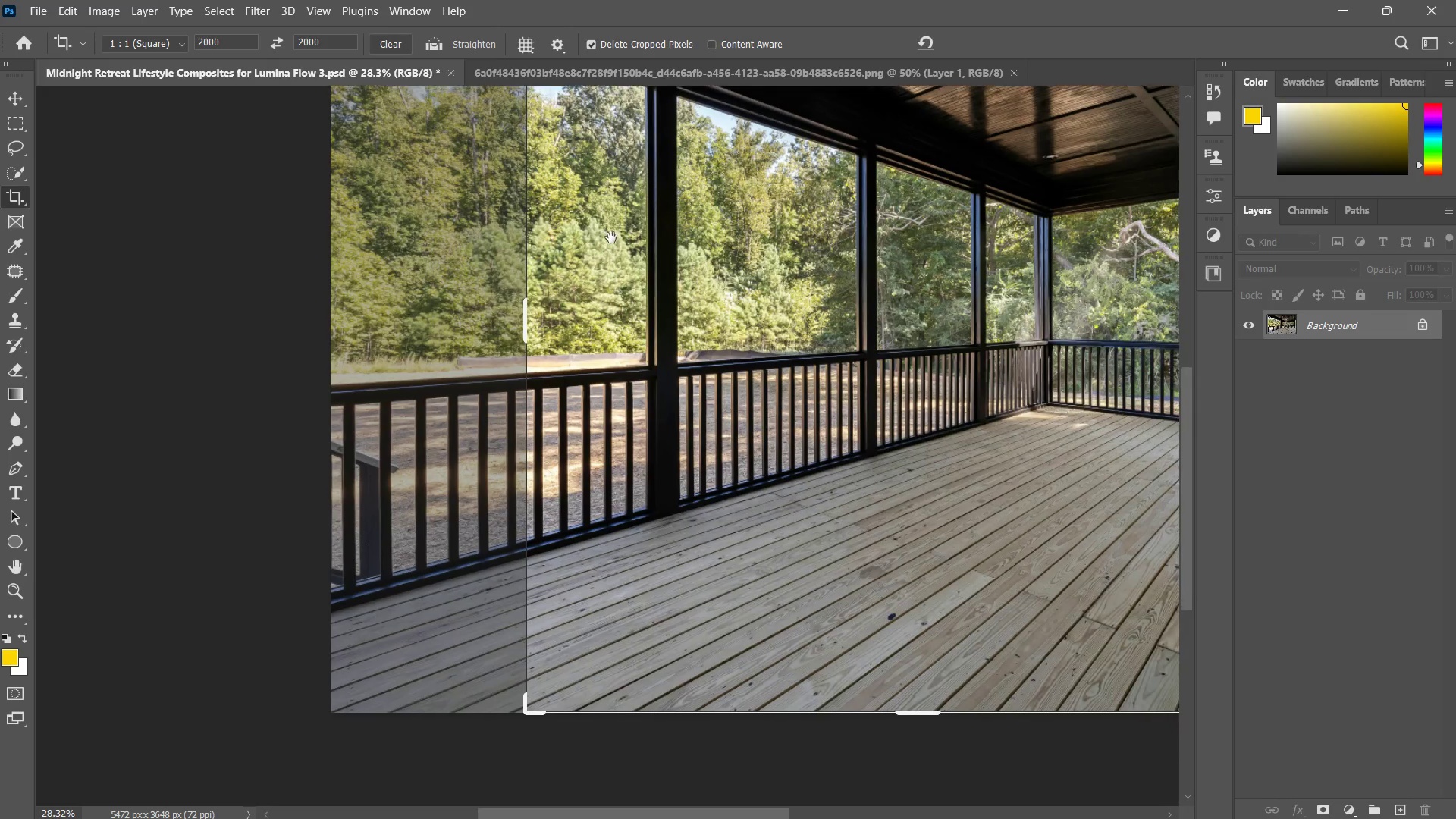 
left_click_drag(start_coordinate=[610, 237], to_coordinate=[577, 237])
 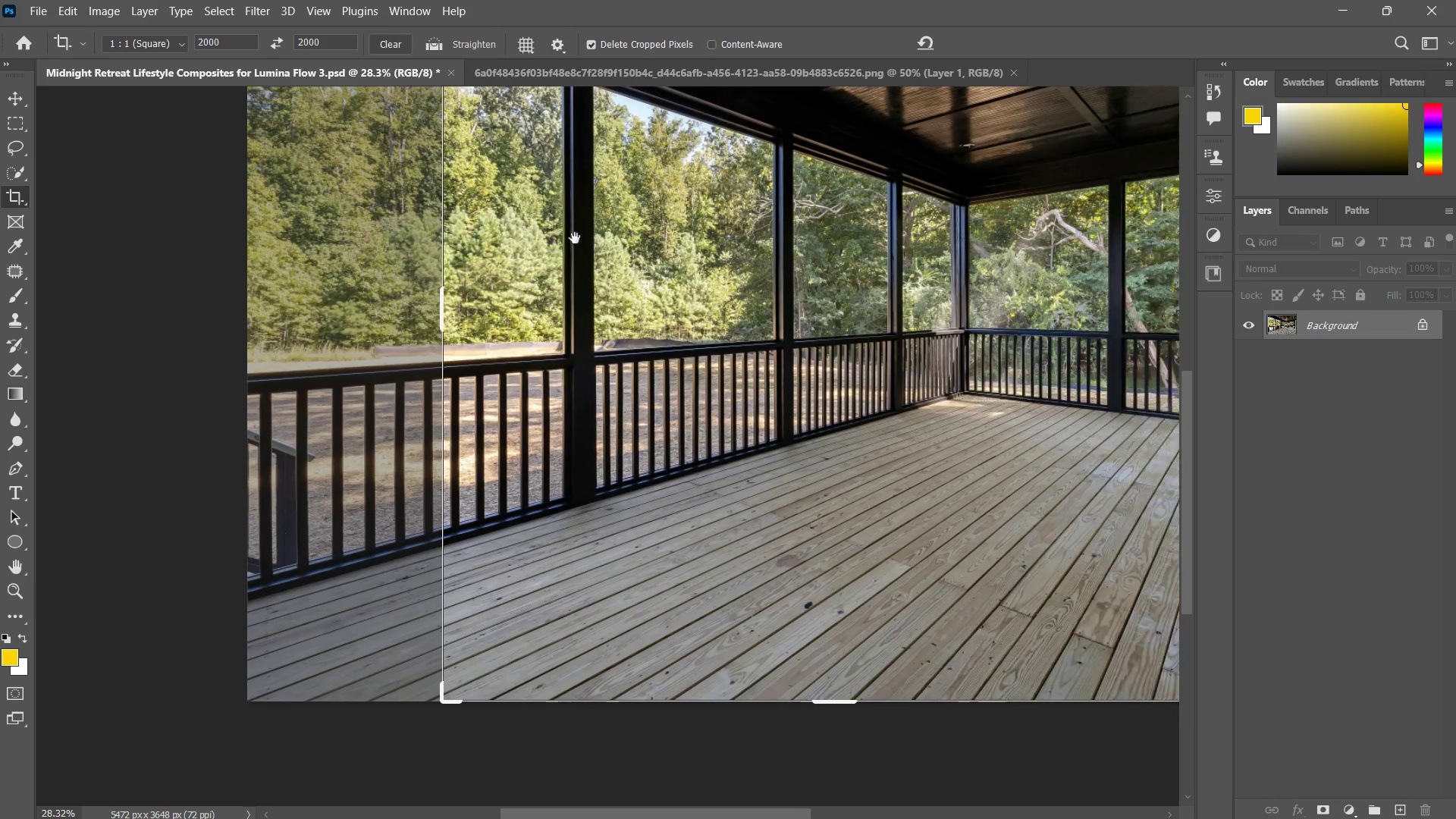 
hold_key(key=Space, duration=1.44)
 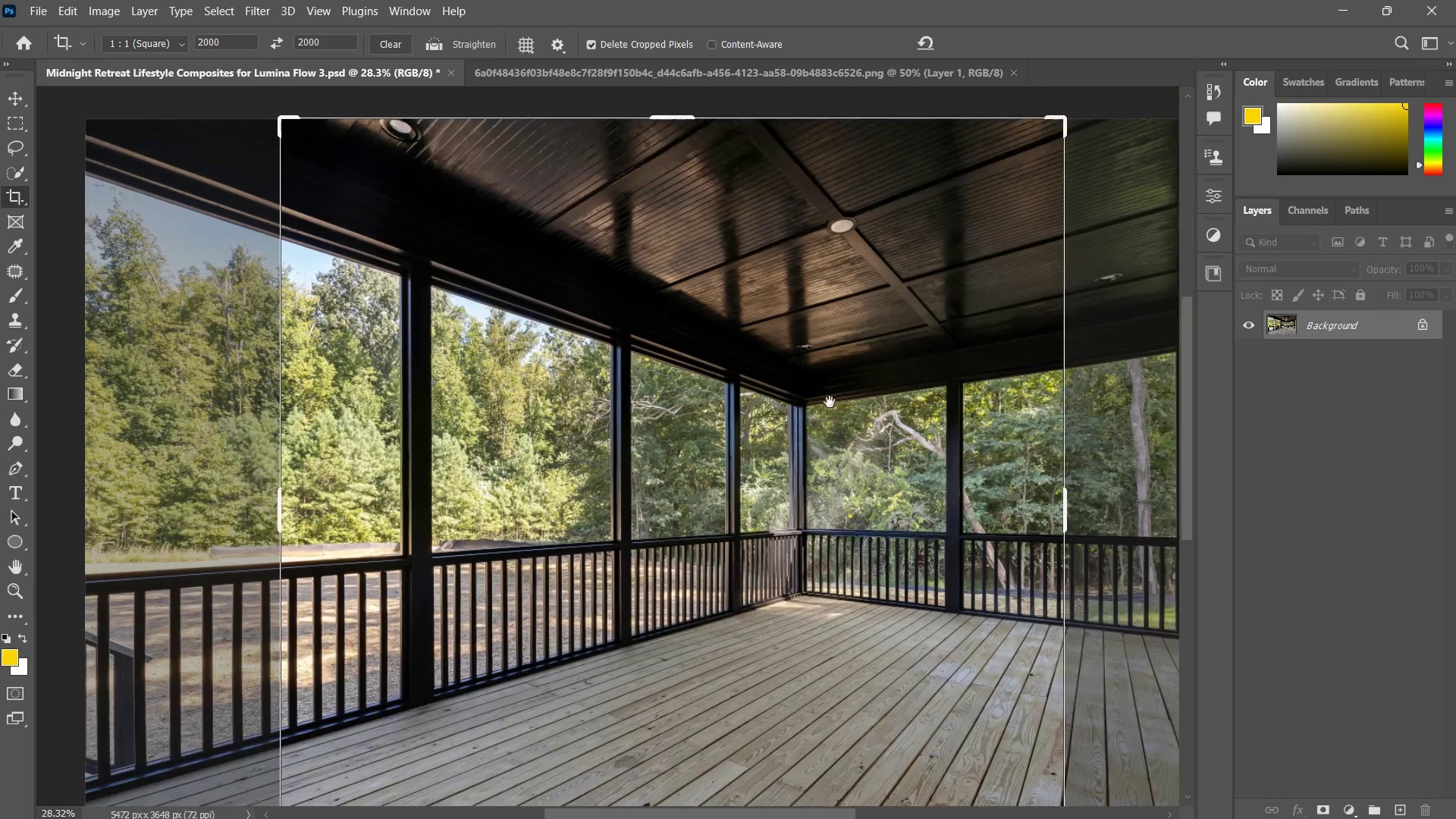 
left_click_drag(start_coordinate=[646, 371], to_coordinate=[616, 479])
 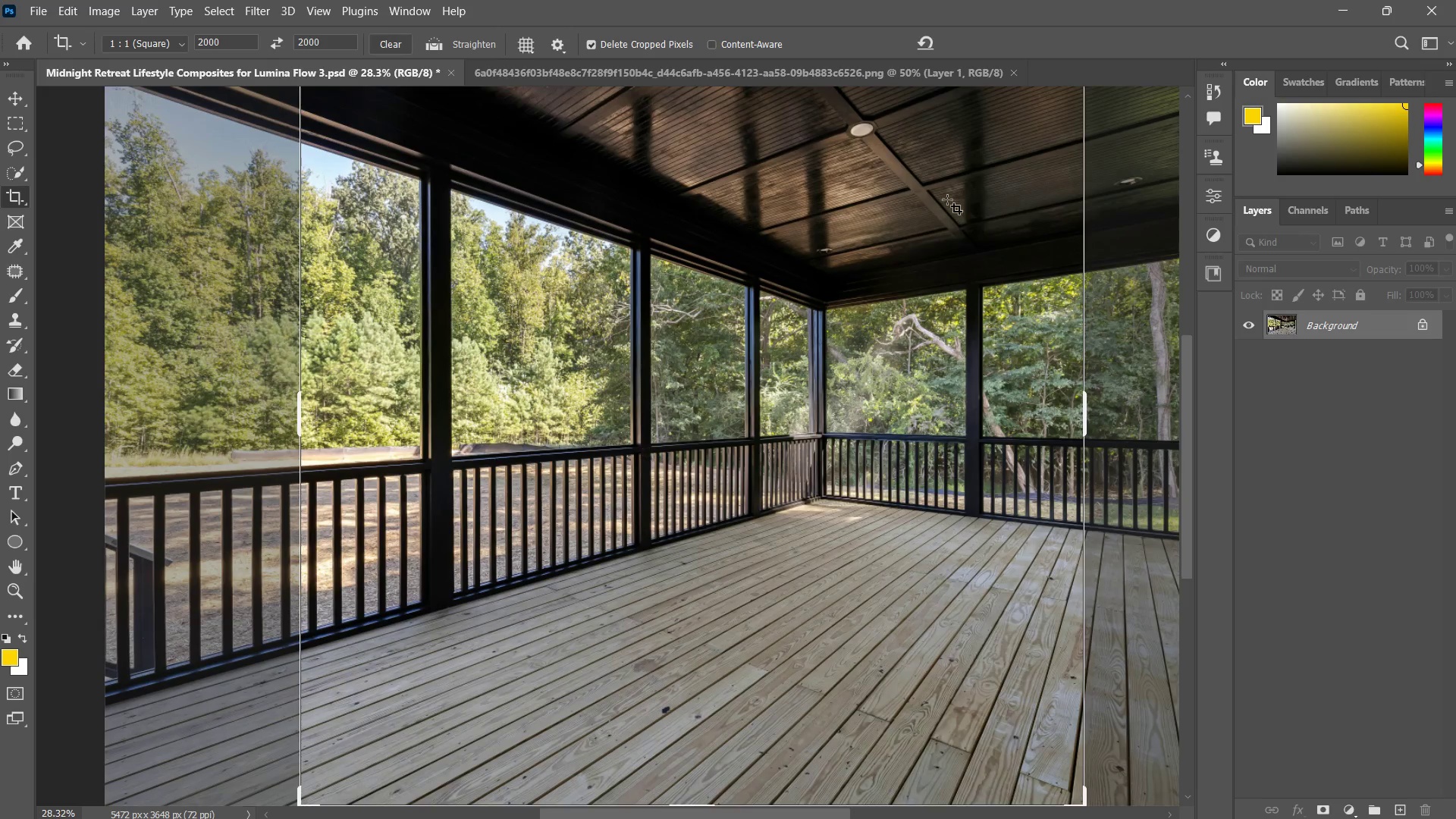 
hold_key(key=Space, duration=0.67)
 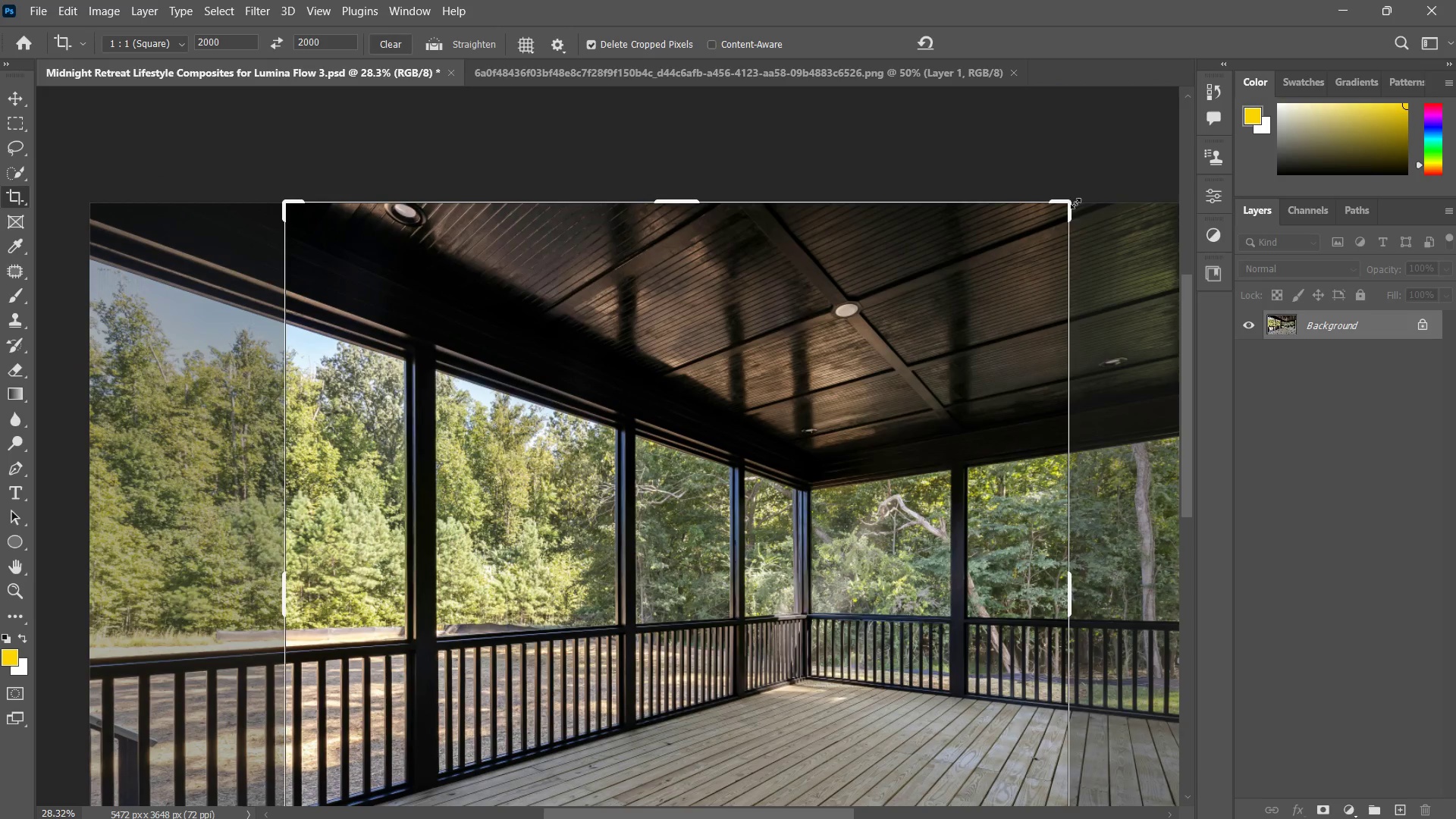 
left_click_drag(start_coordinate=[849, 270], to_coordinate=[833, 450])
 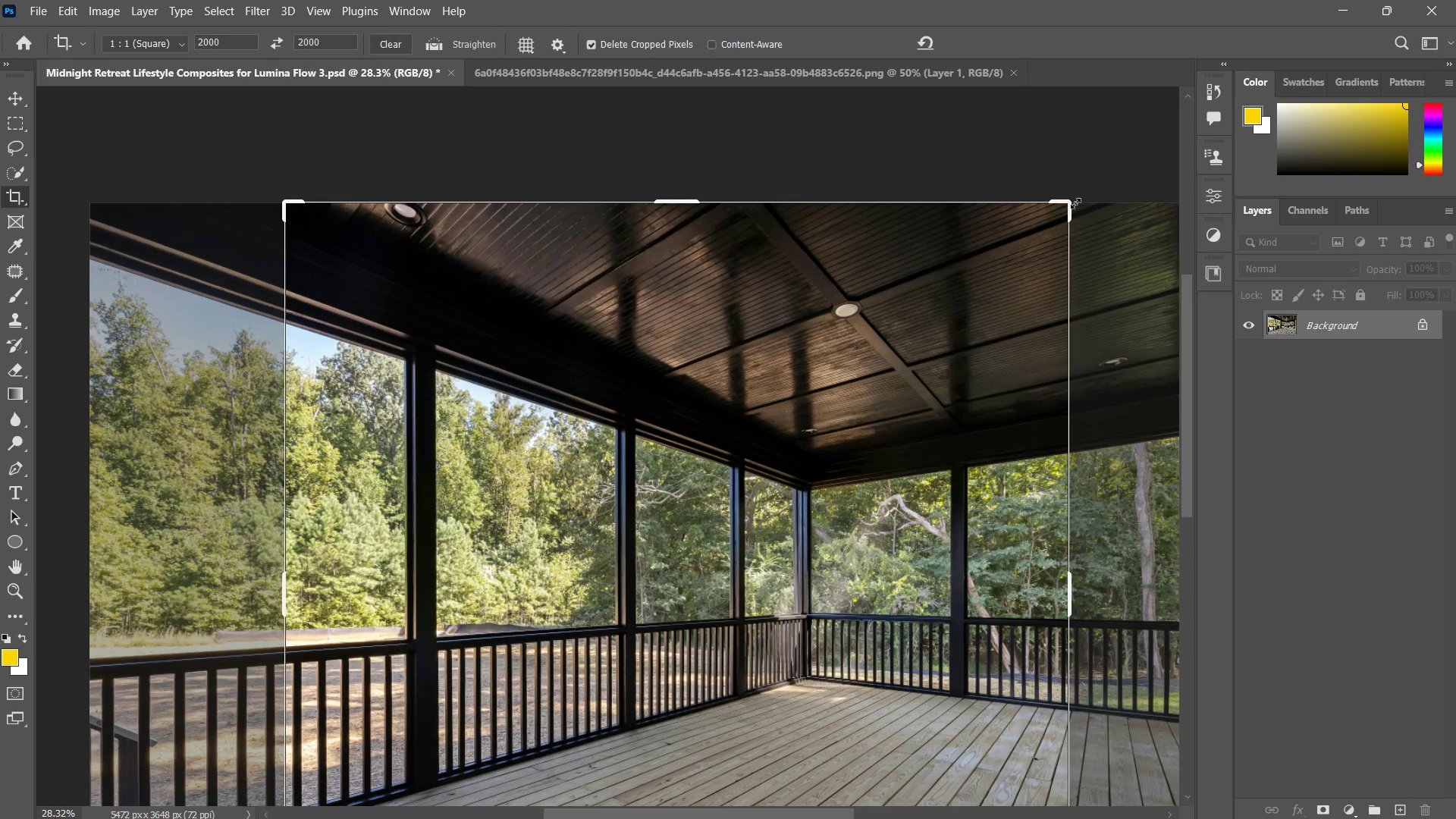 
left_click_drag(start_coordinate=[1075, 203], to_coordinate=[1012, 401])
 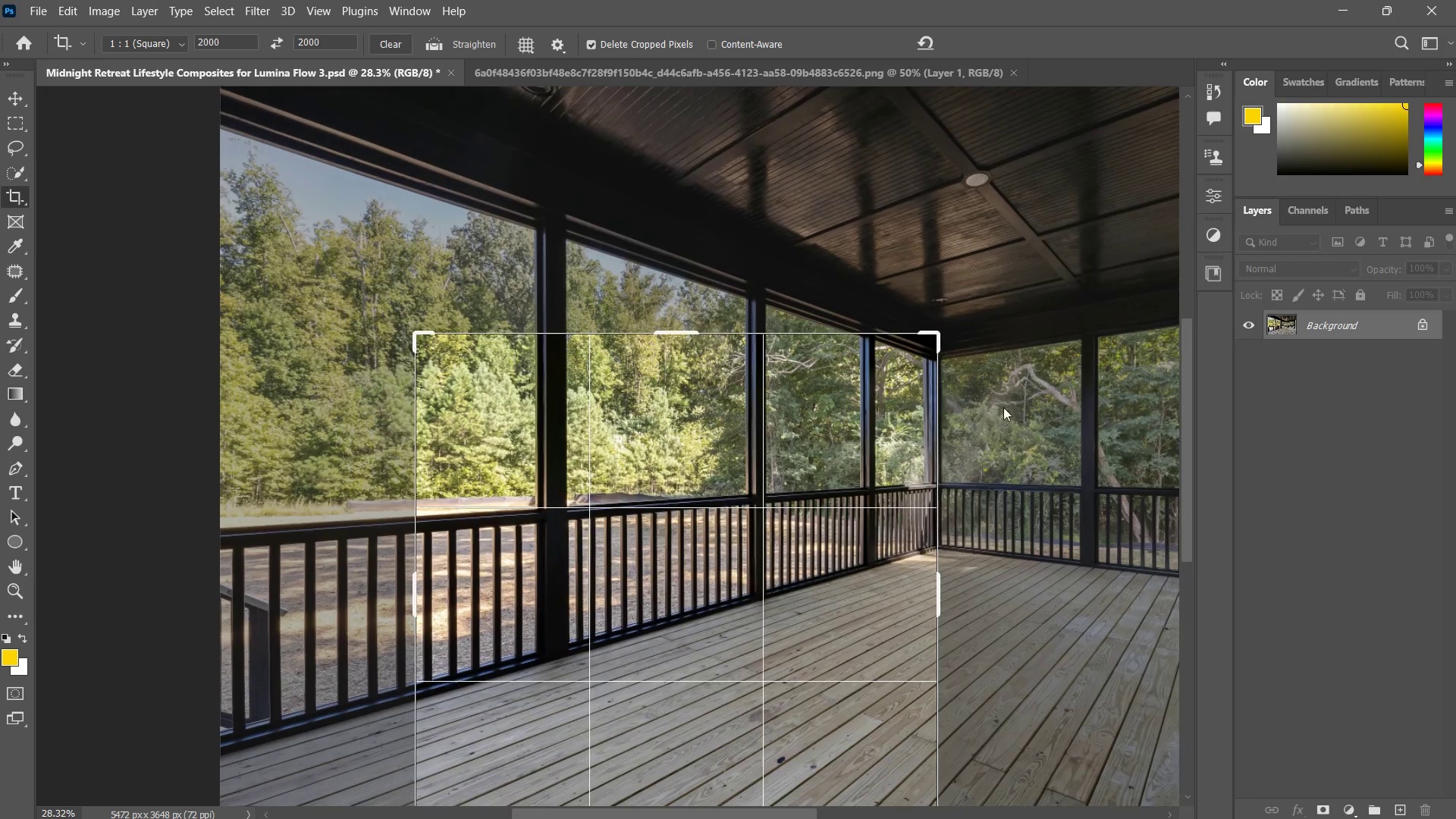 
hold_key(key=Space, duration=0.92)
 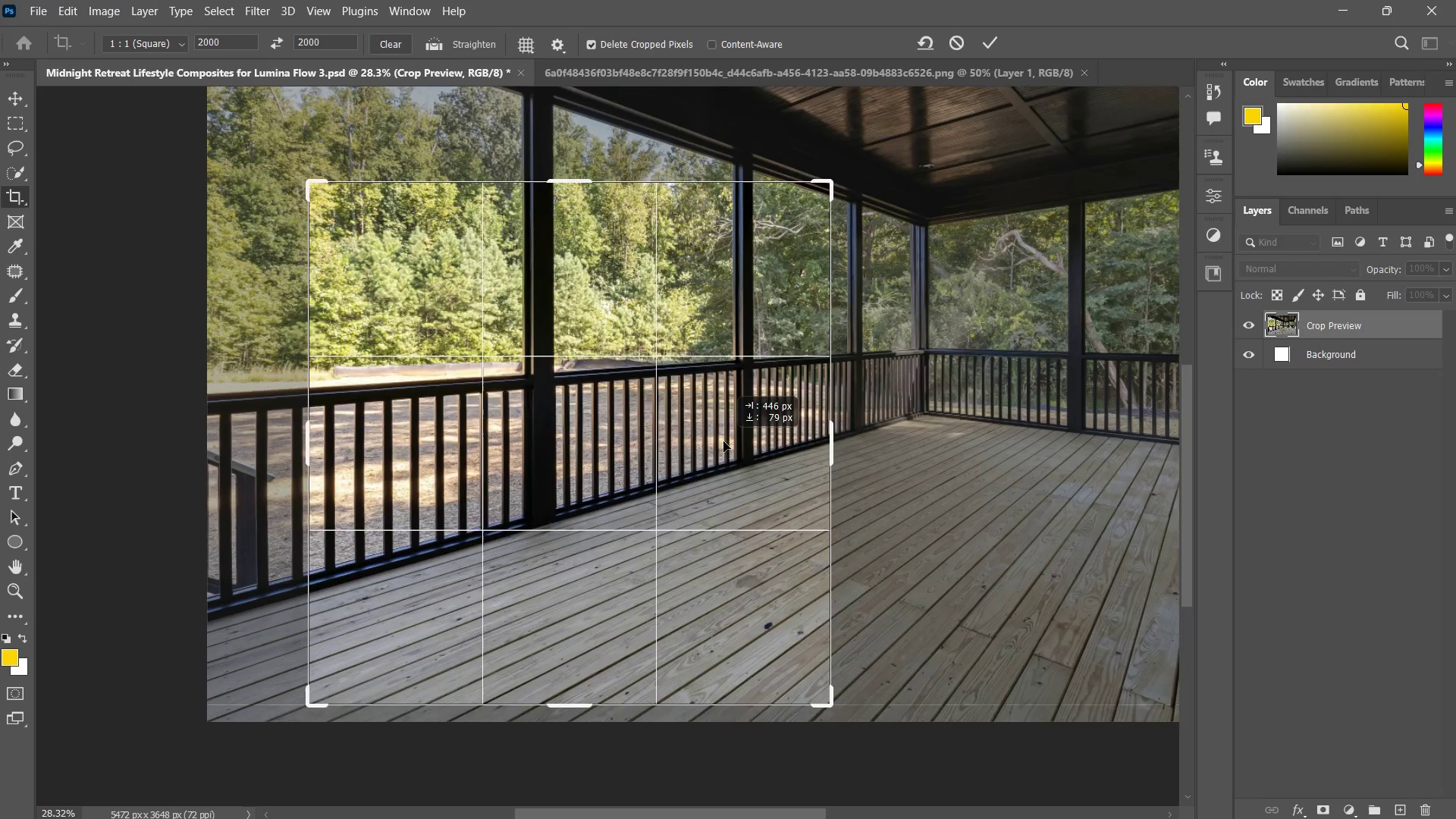 
left_click_drag(start_coordinate=[832, 463], to_coordinate=[725, 312])
 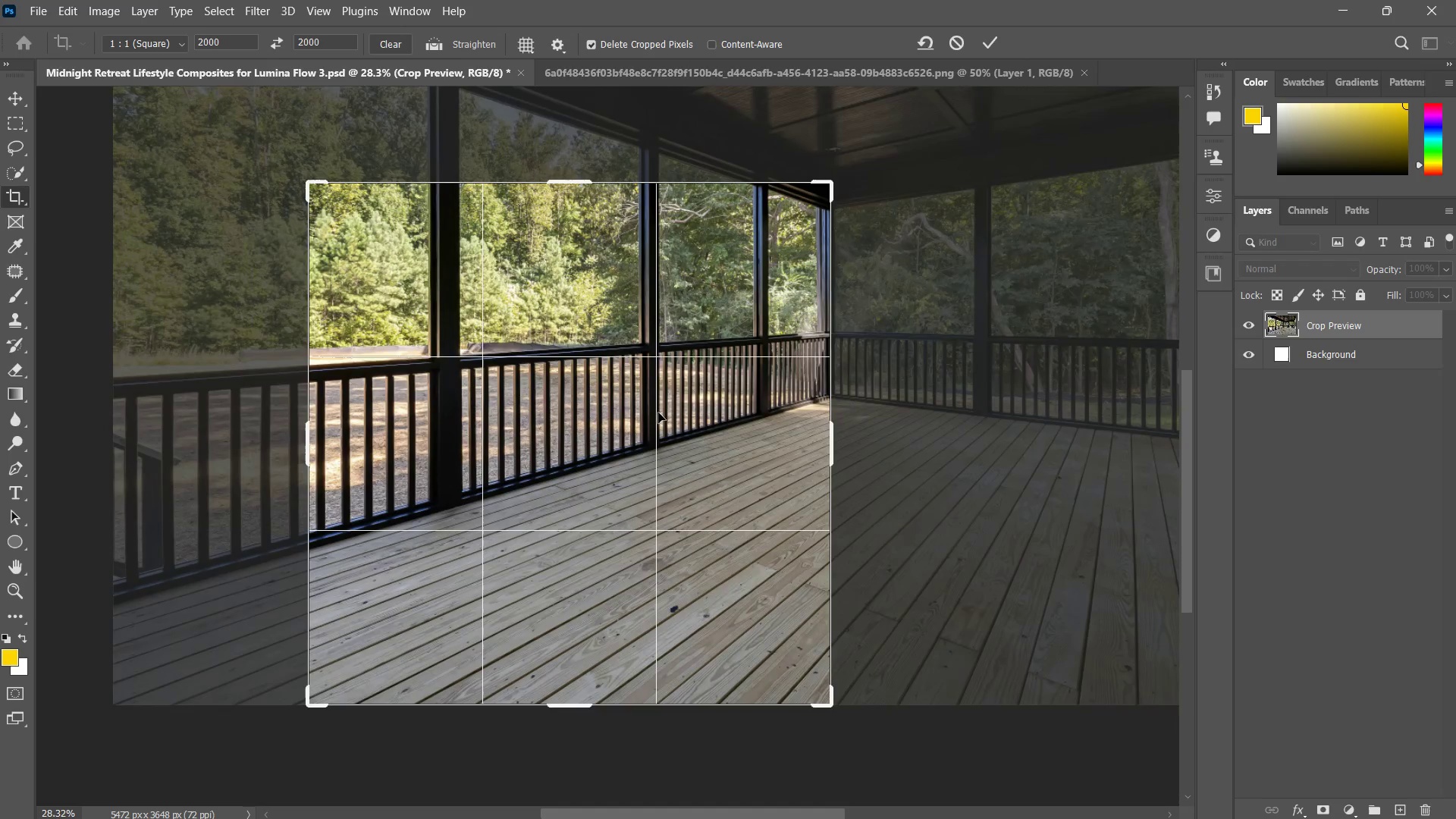 
left_click_drag(start_coordinate=[646, 428], to_coordinate=[519, 440])
 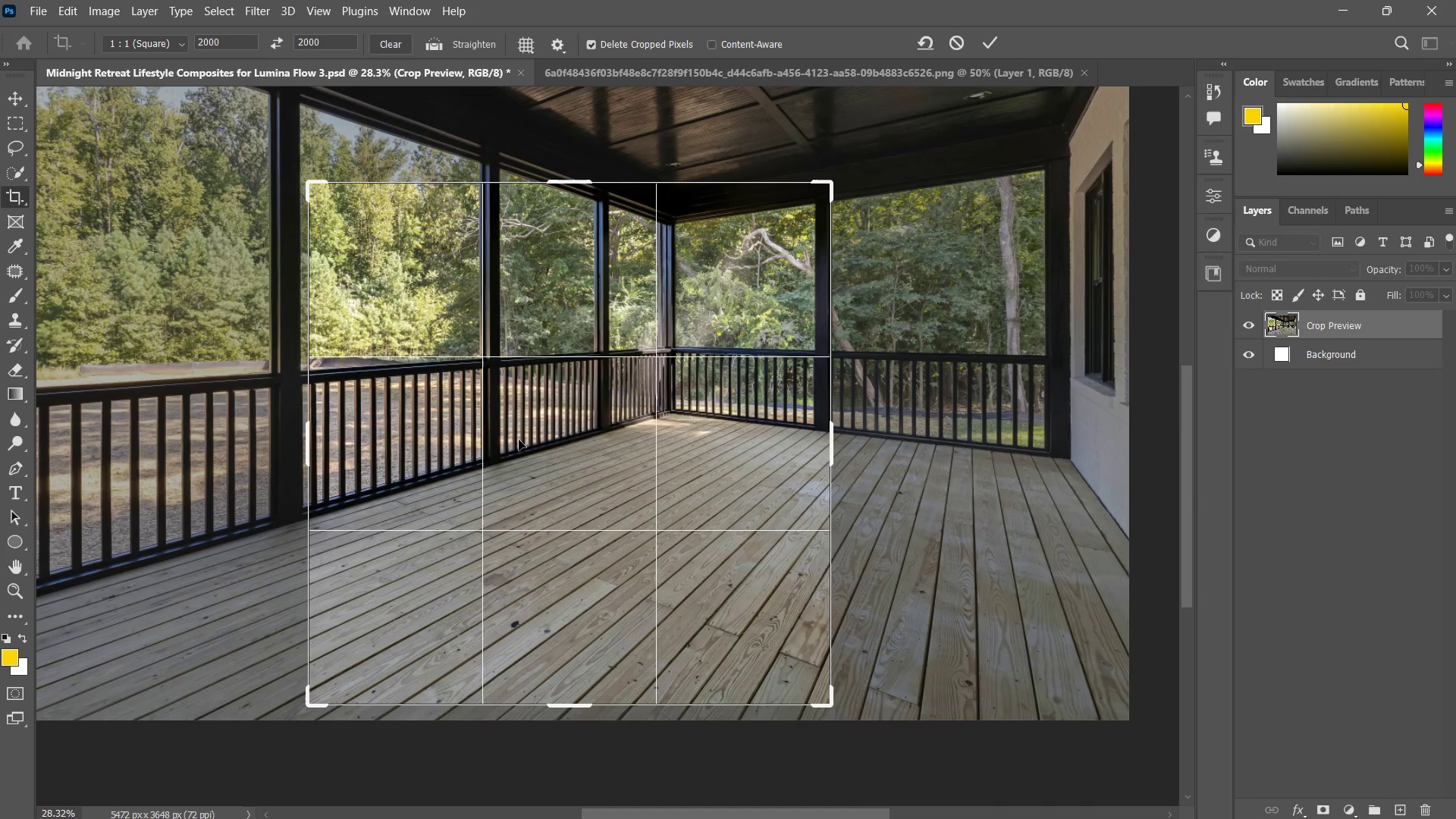 
left_click([519, 440])
 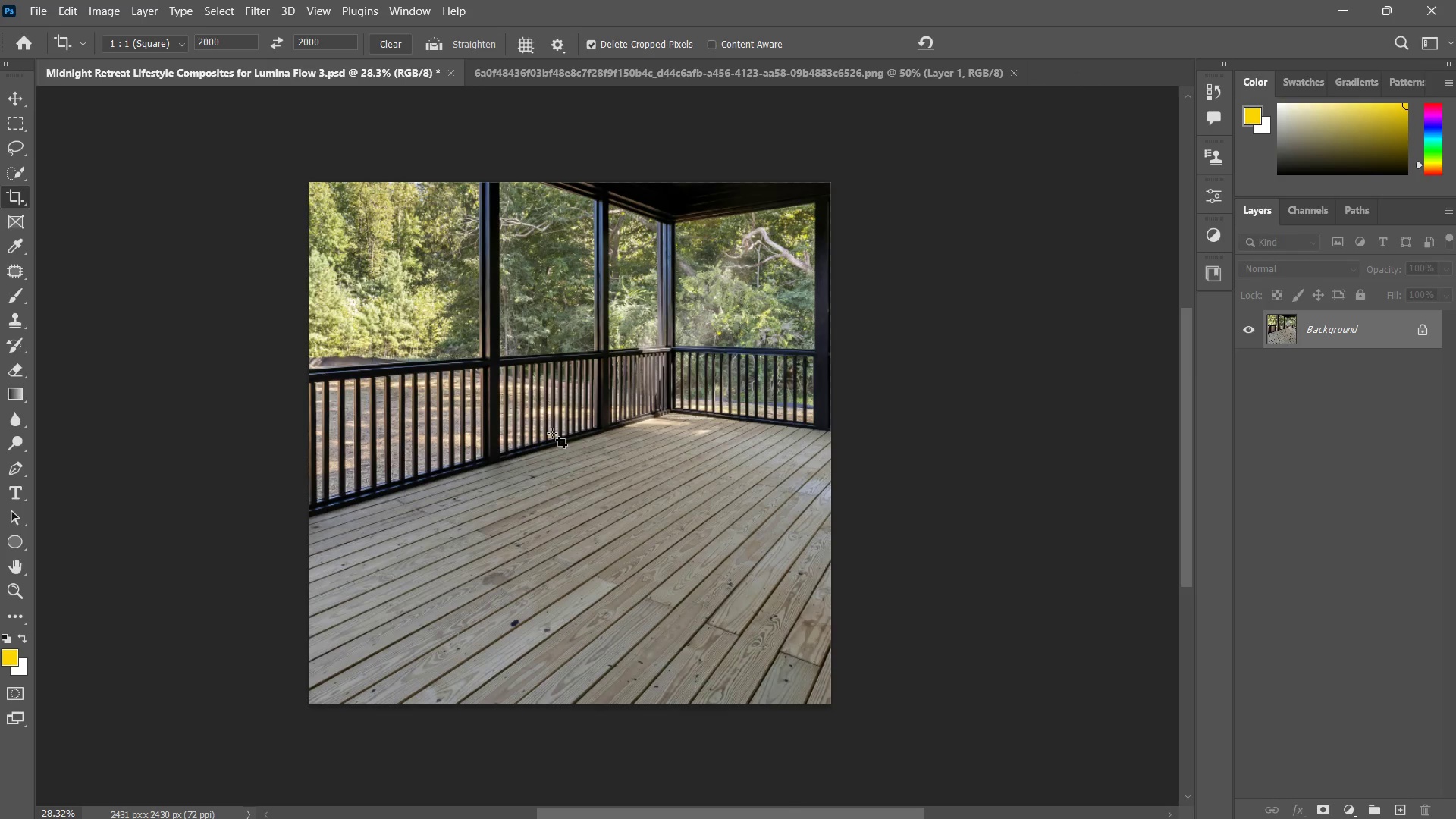 
key(Control+ControlLeft)
 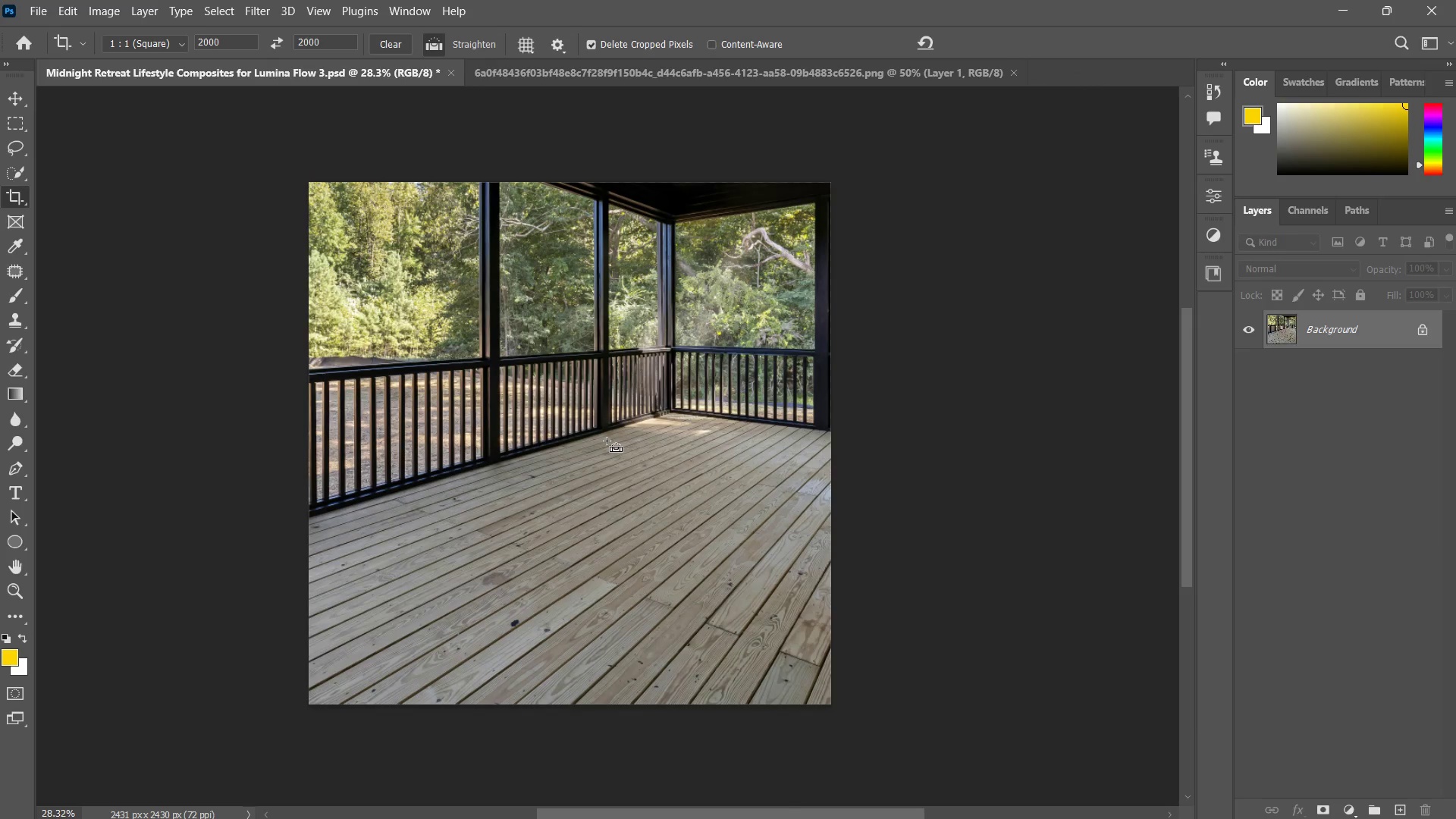 
key(Control+V)
 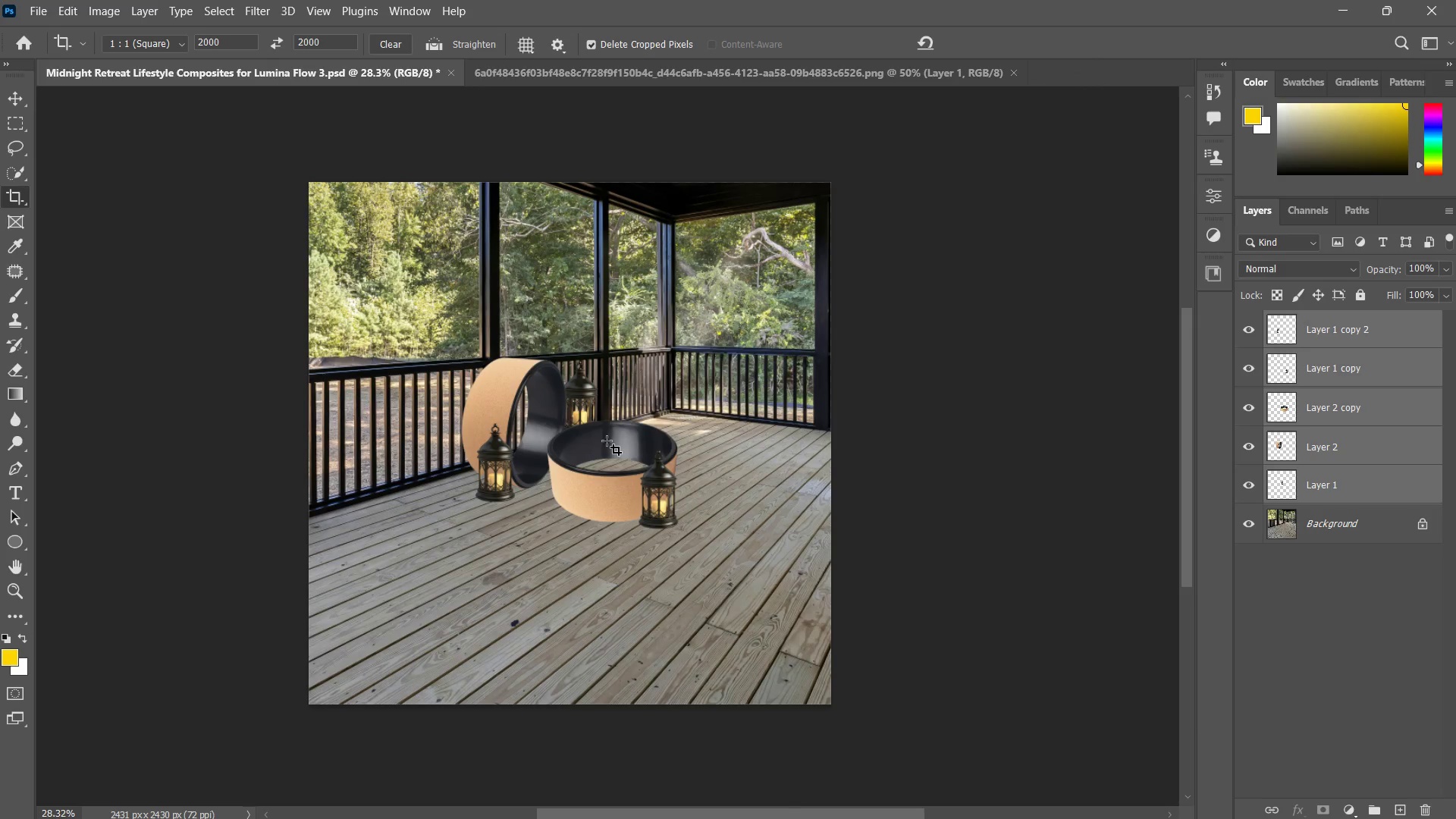 
key(Control+Z)
 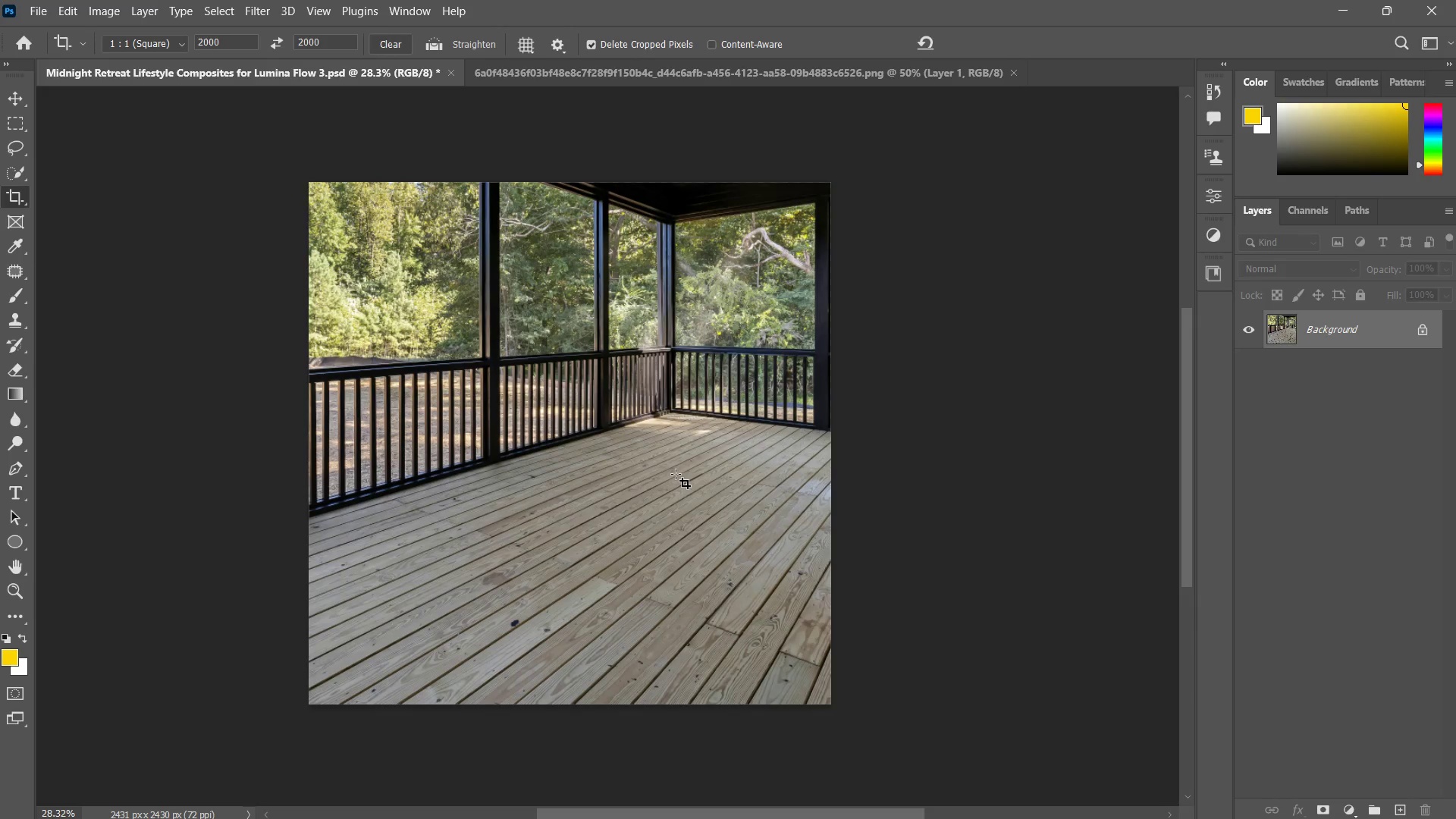 
key(Alt+Control+I)
 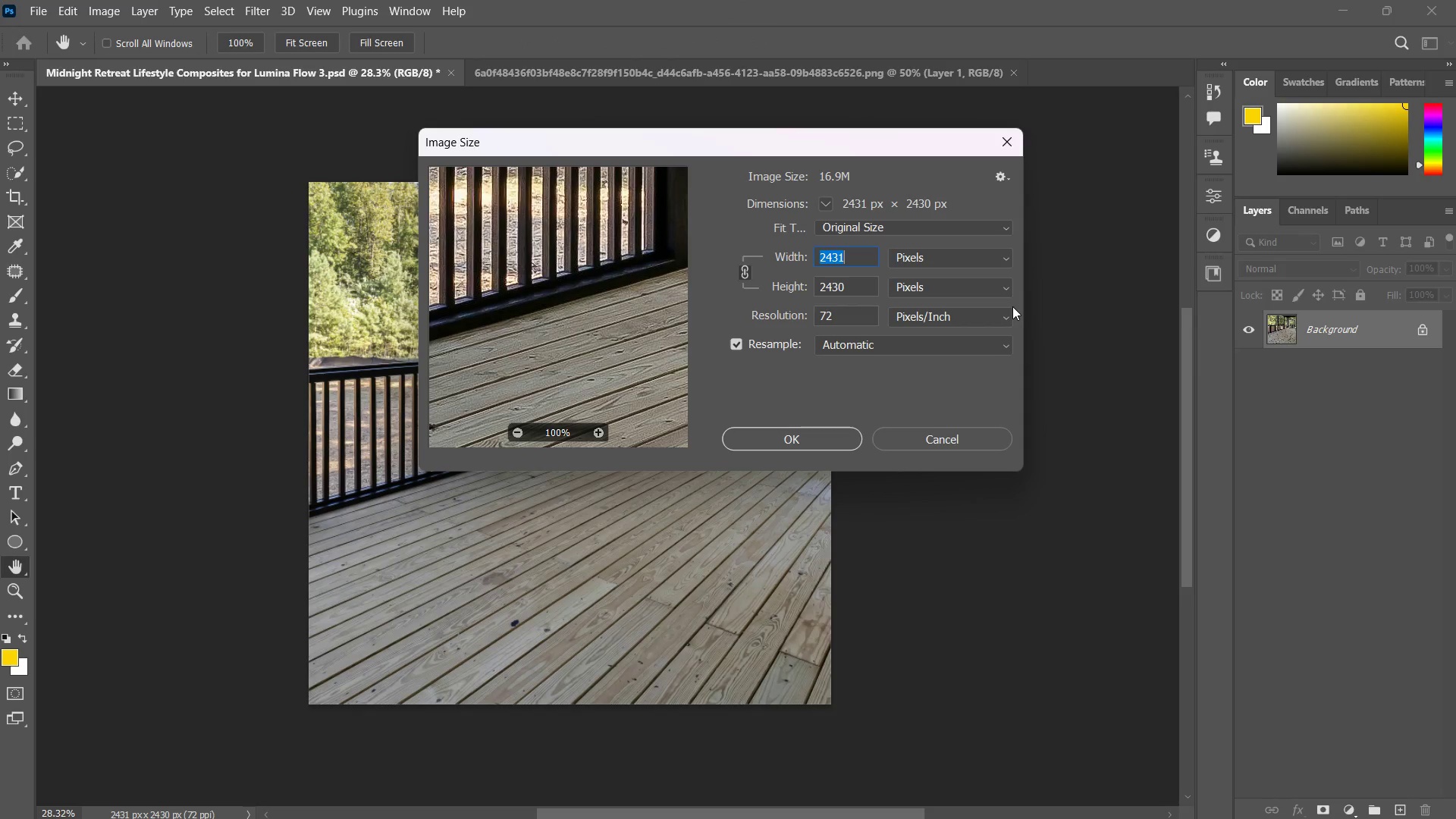 
key(Numpad2)
 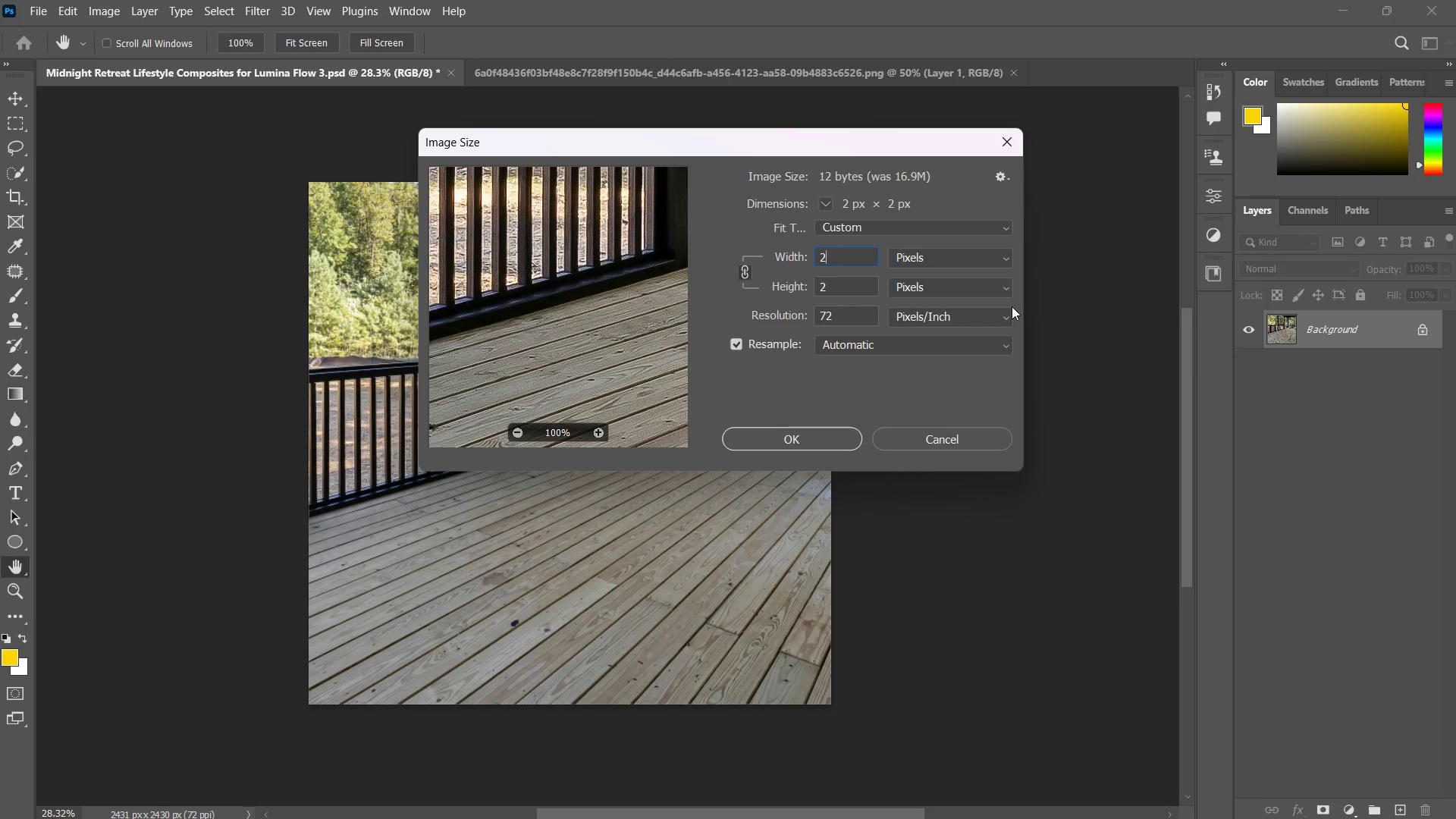 
key(Numpad0)
 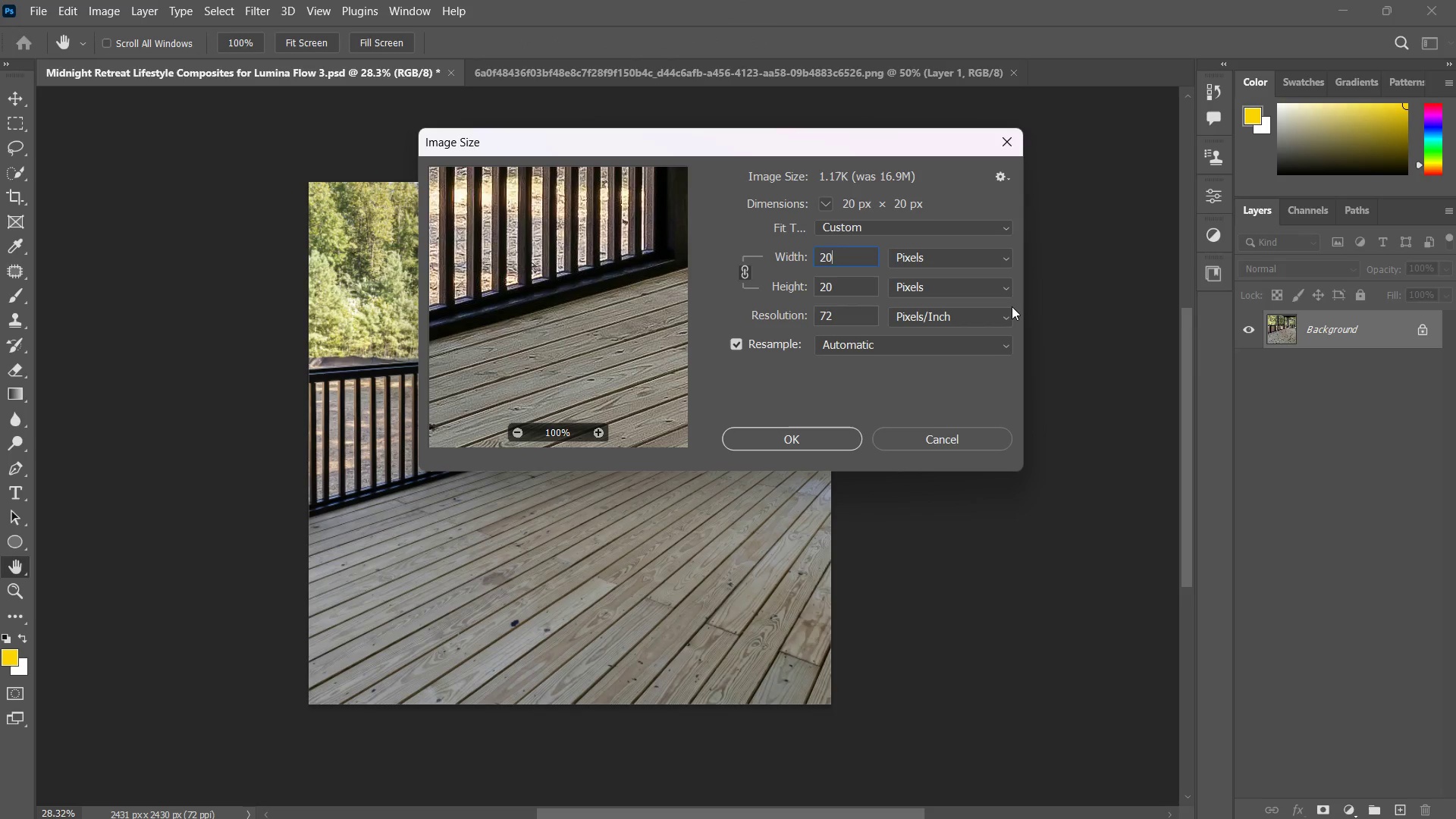 
key(Numpad0)
 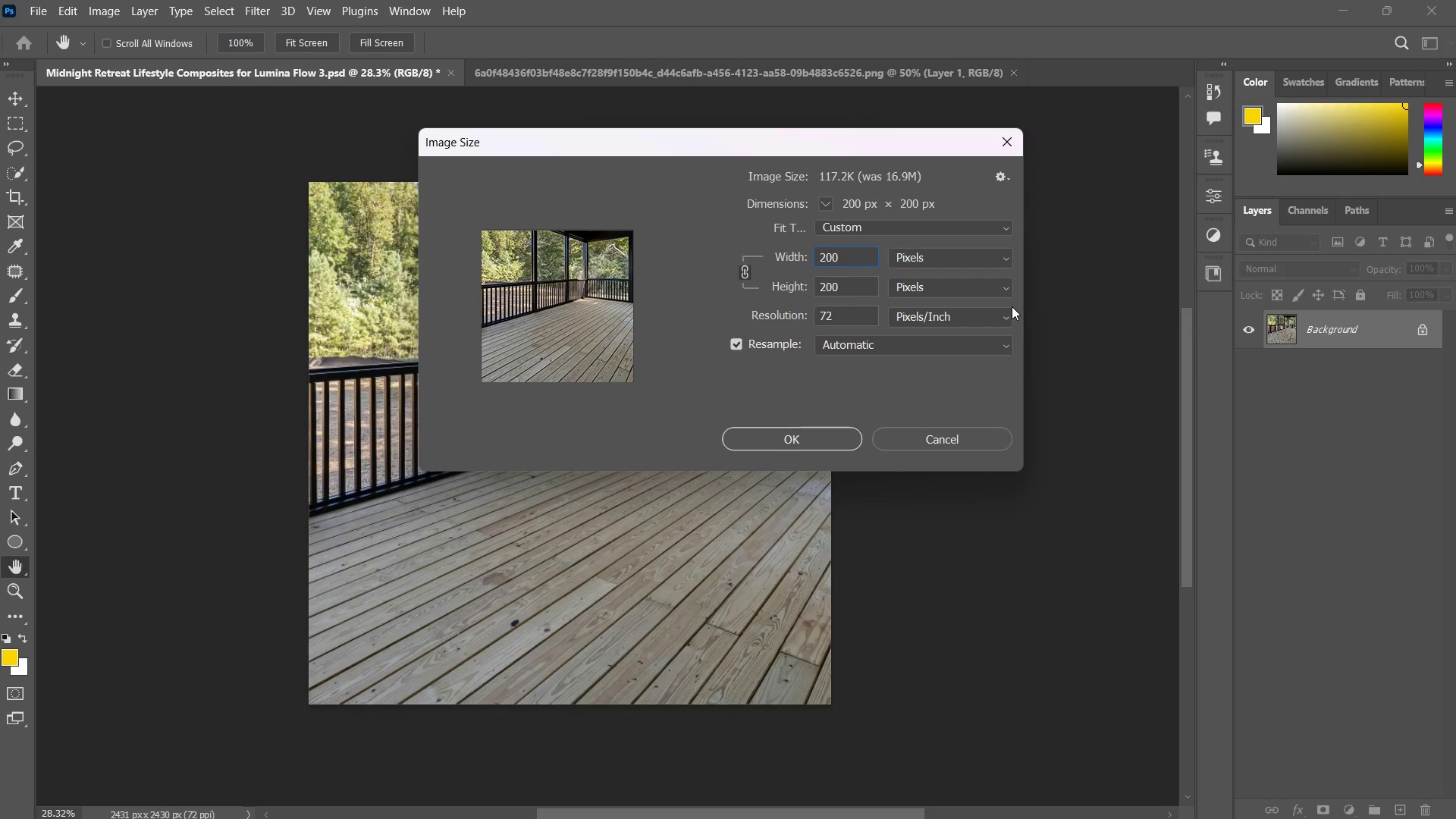 
key(Numpad0)
 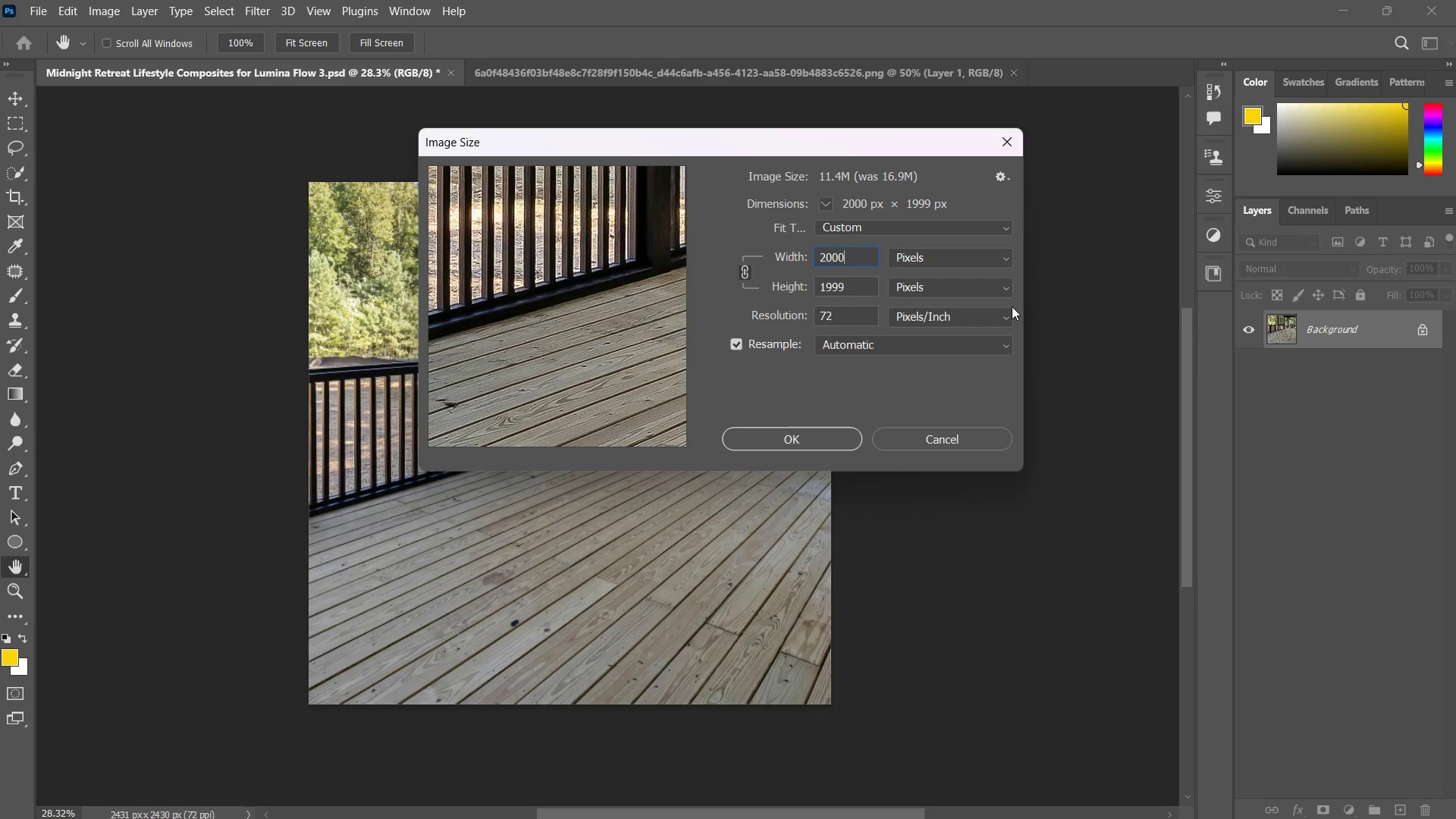 
key(NumpadEnter)
 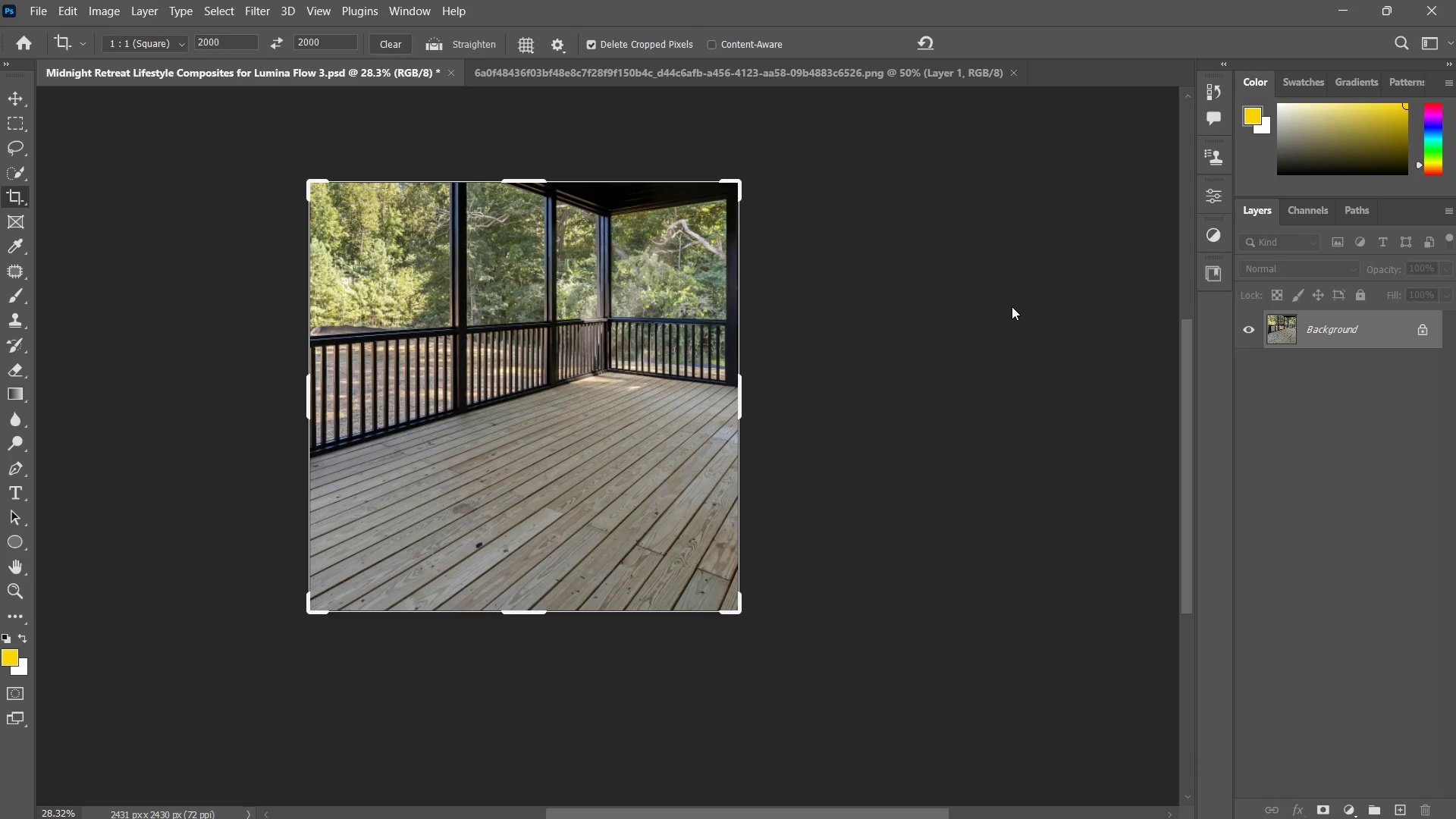 
key(Z)
 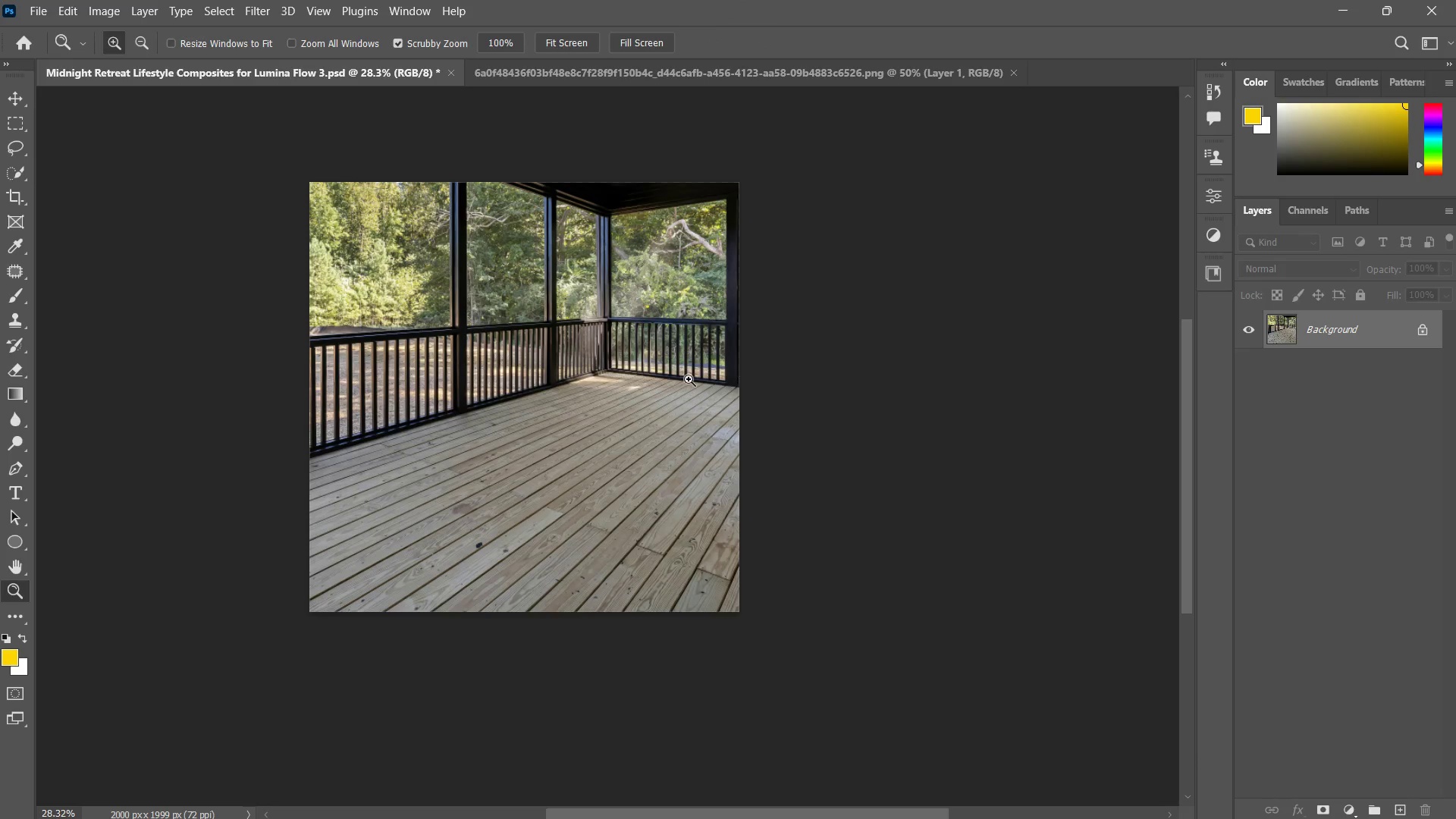 
left_click_drag(start_coordinate=[626, 391], to_coordinate=[654, 380])
 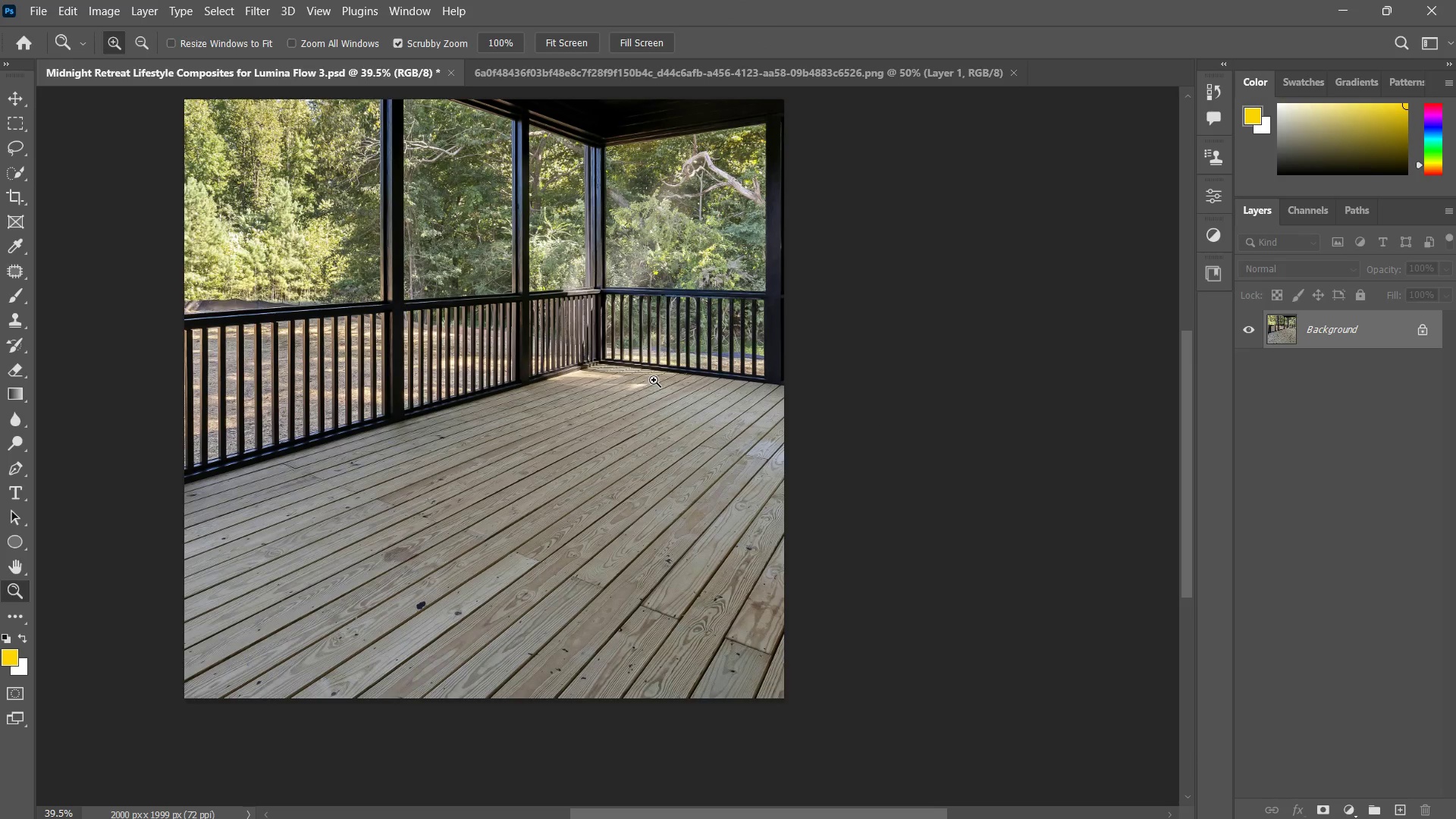 
key(Control+V)
 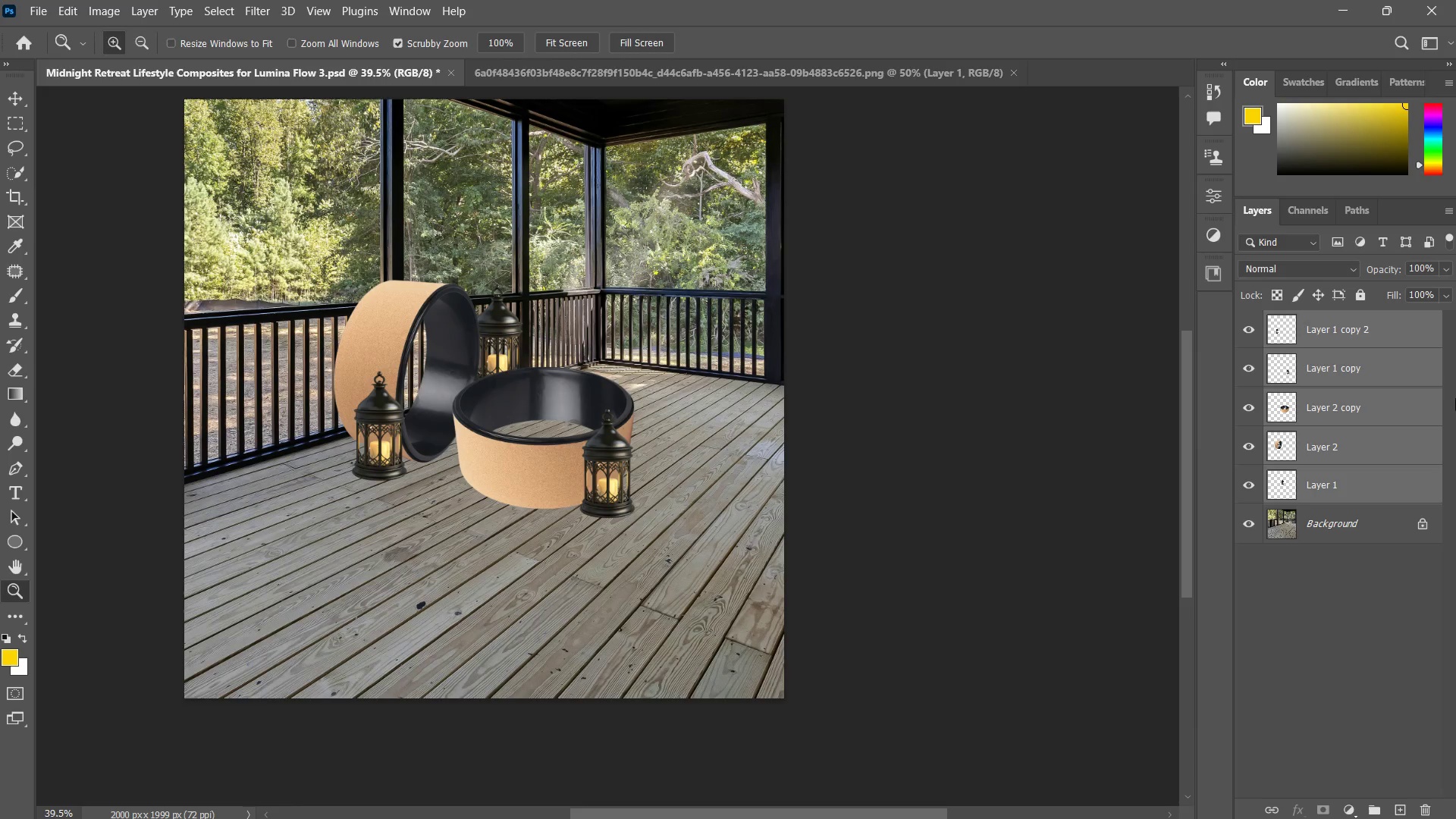 
key(V)
 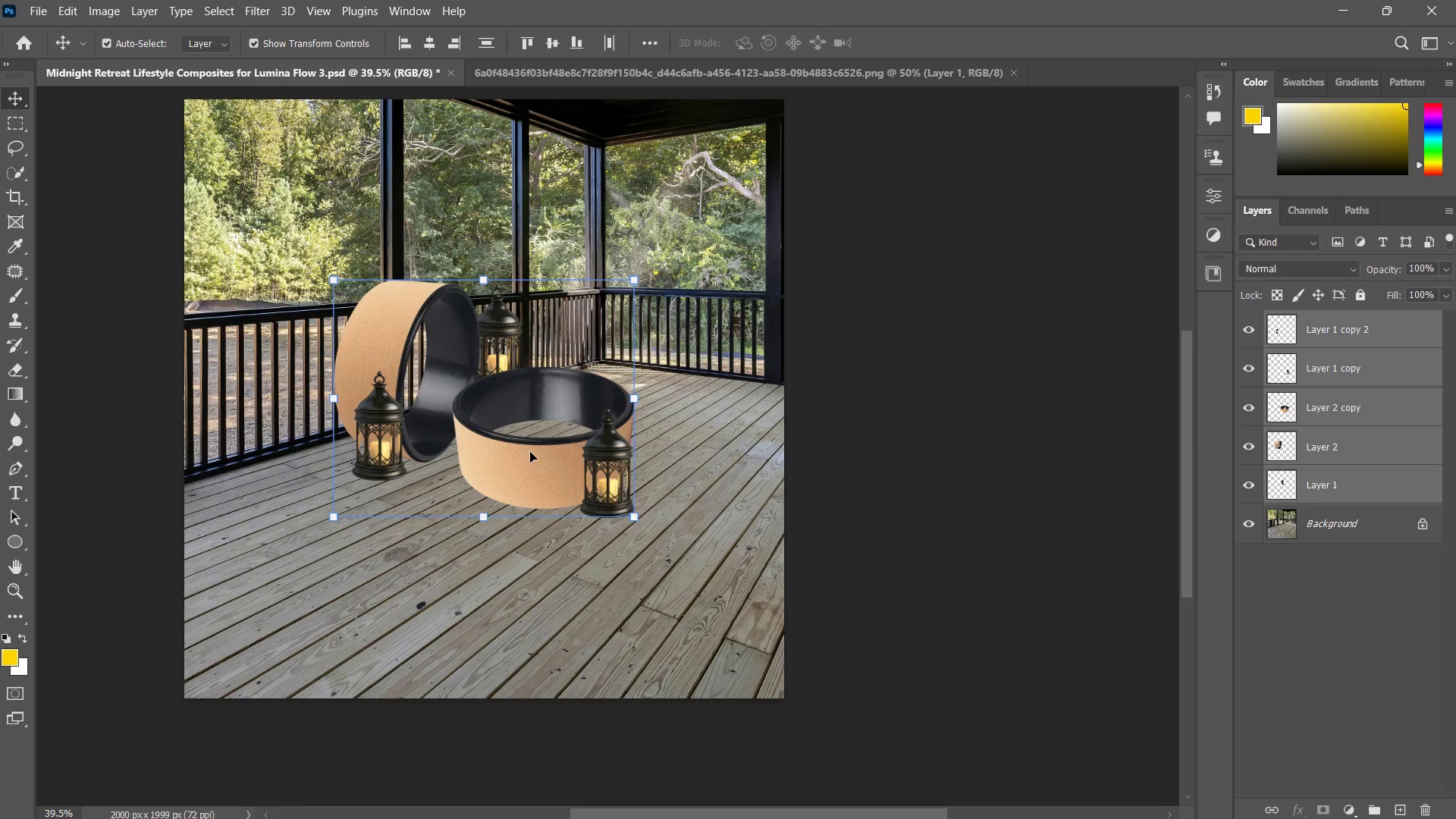 
left_click_drag(start_coordinate=[531, 452], to_coordinate=[540, 502])
 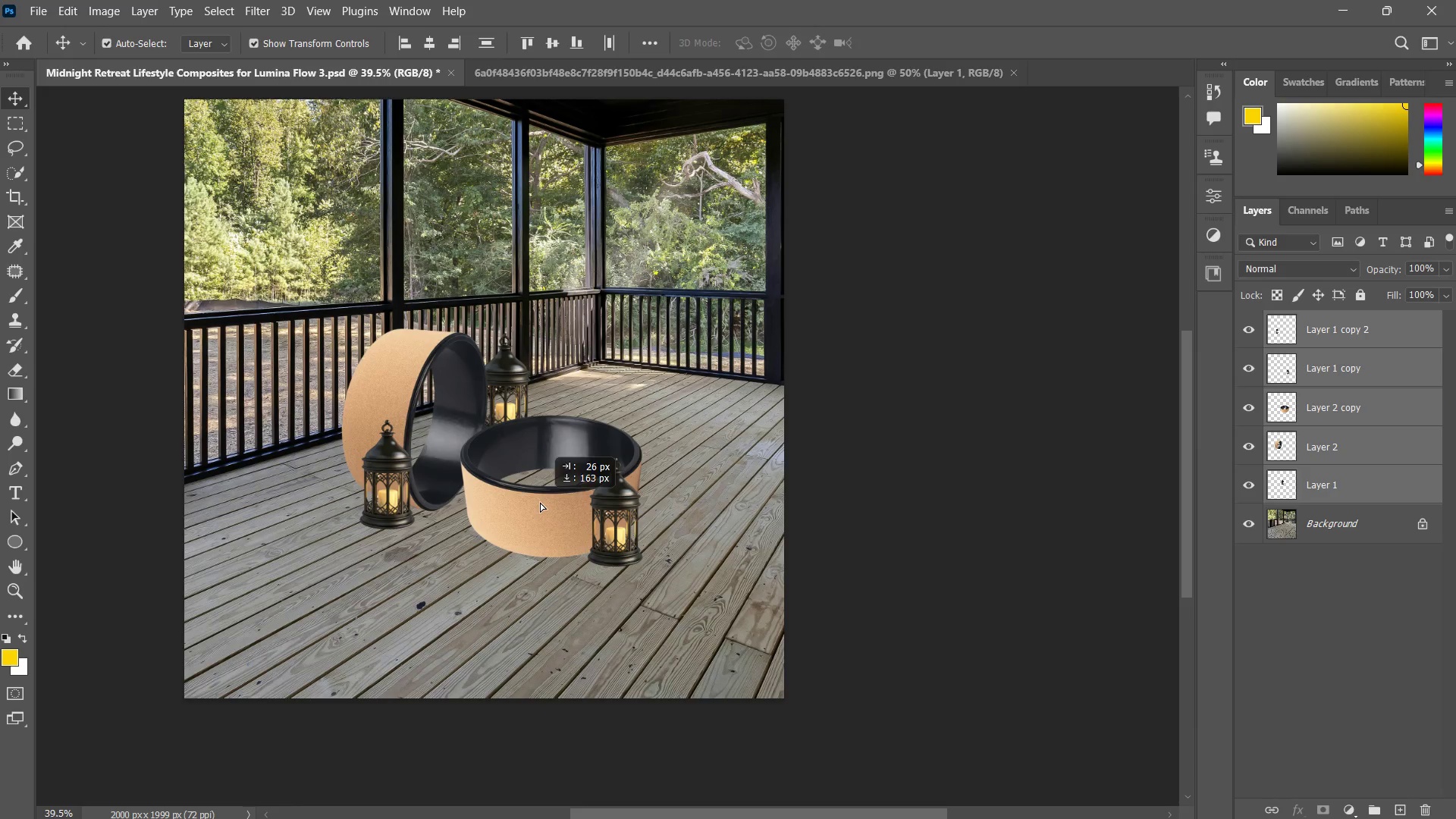 
left_click([540, 502])
 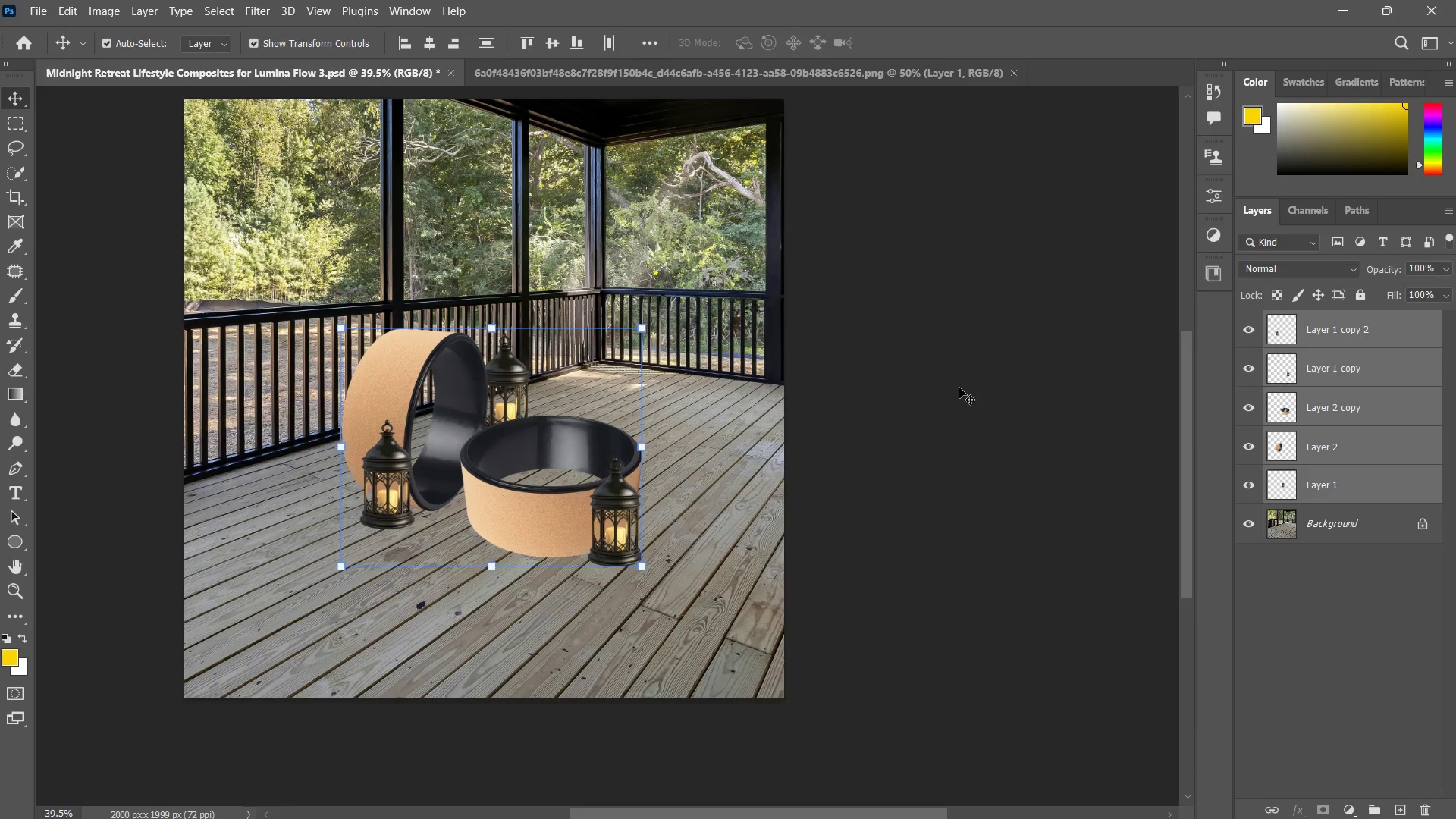 
left_click([959, 388])
 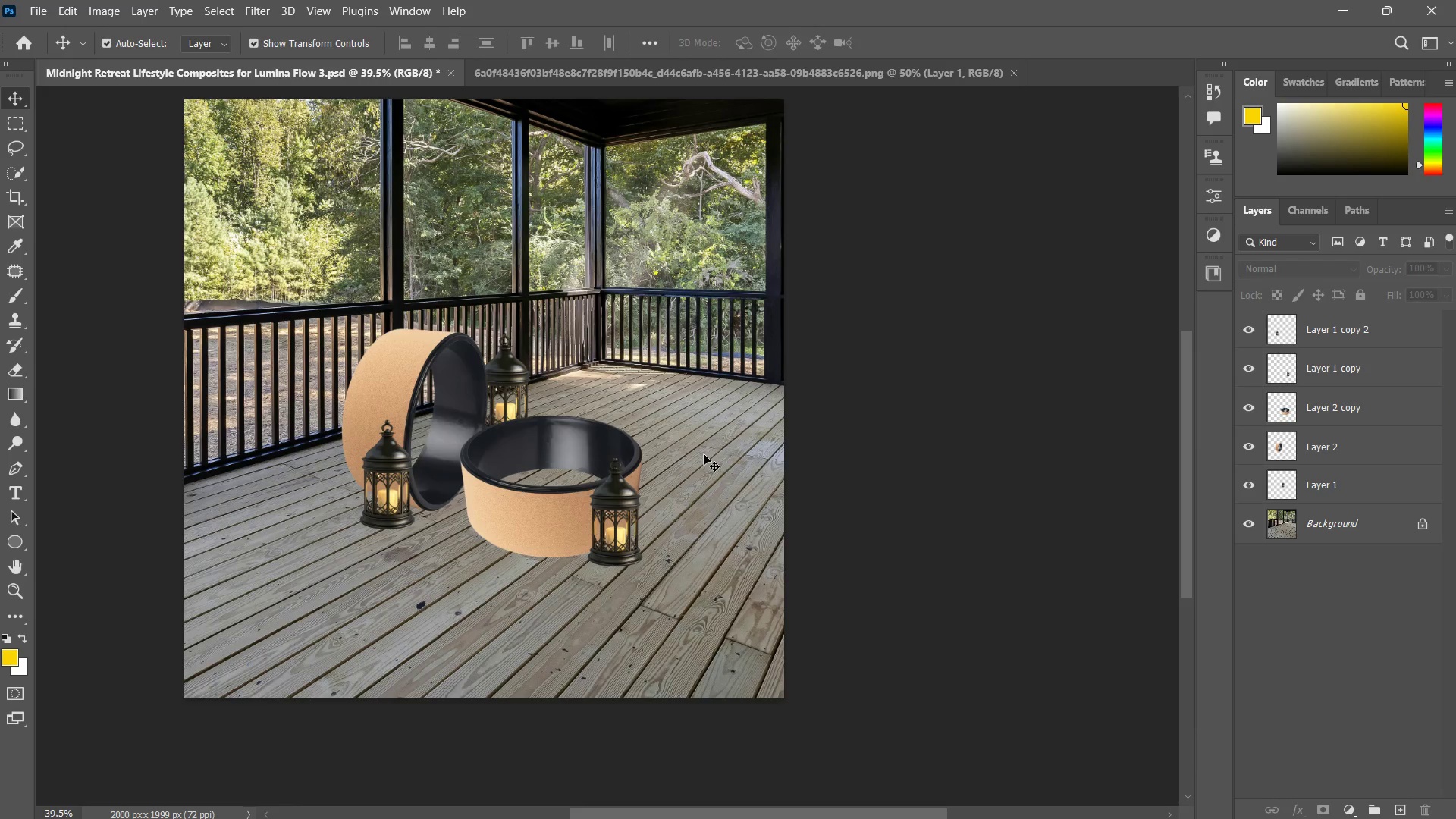 
key(Z)
 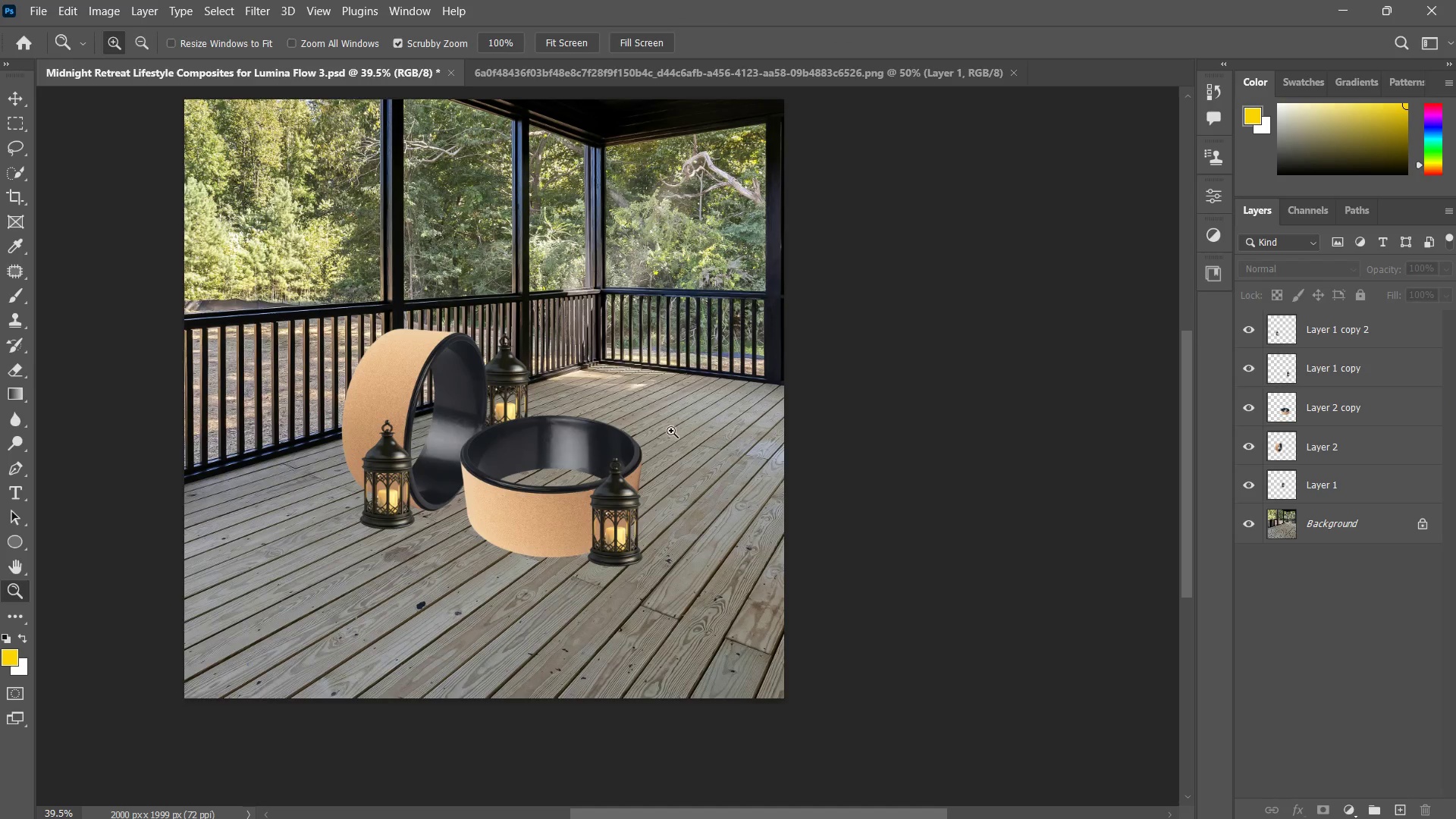 
left_click_drag(start_coordinate=[673, 430], to_coordinate=[654, 447])
 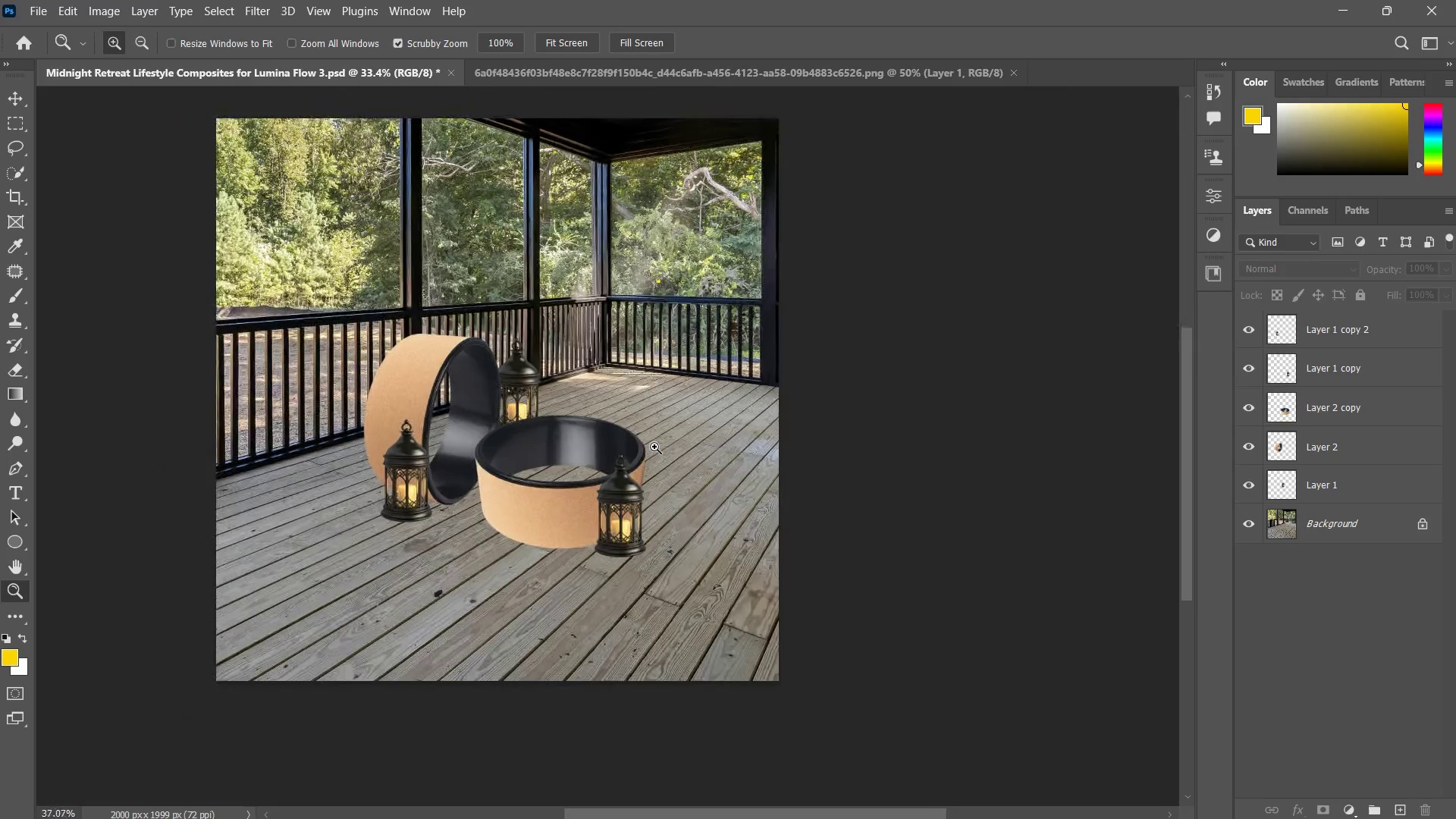 
left_click([654, 447])
 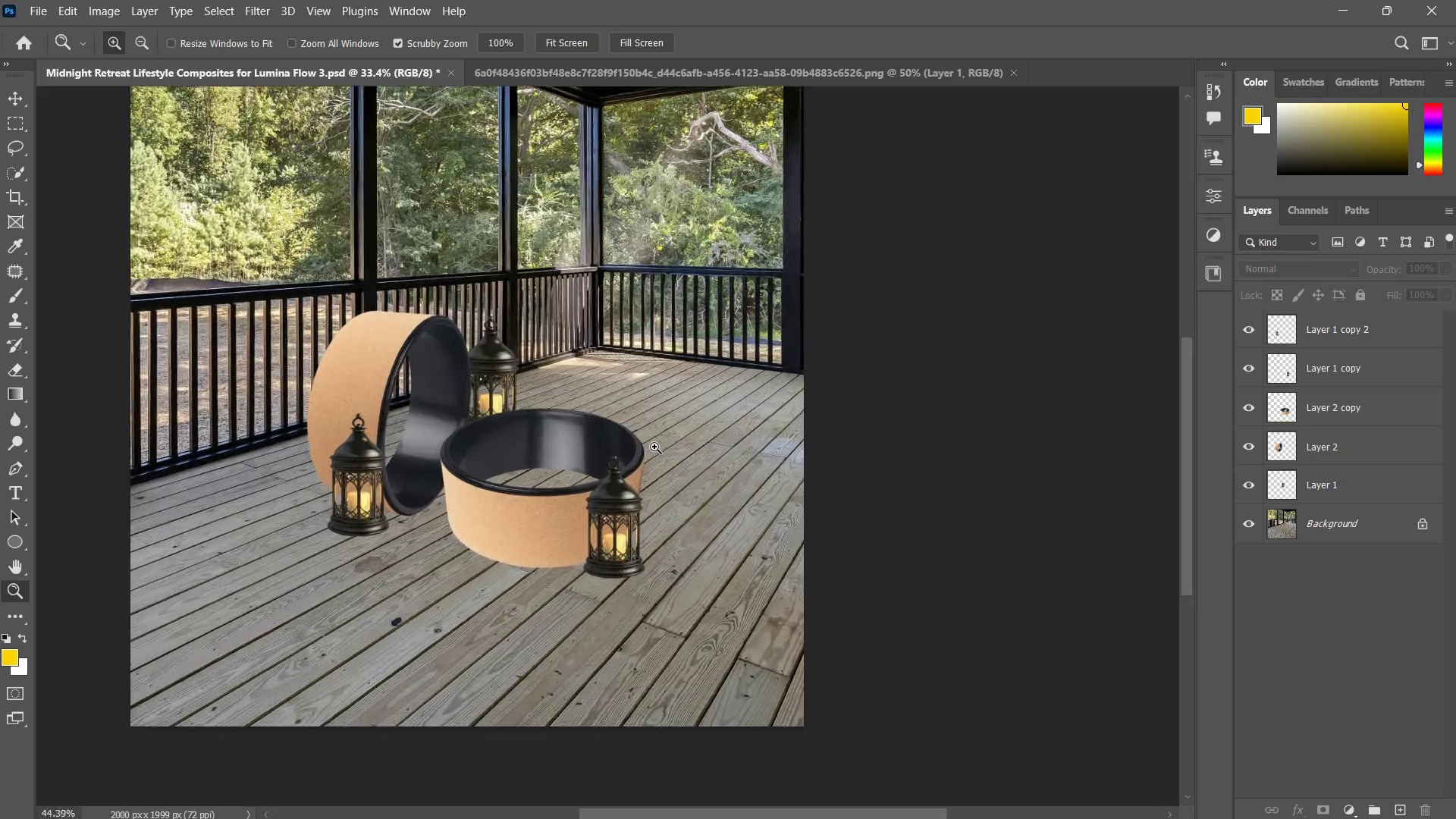 
left_click([654, 447])
 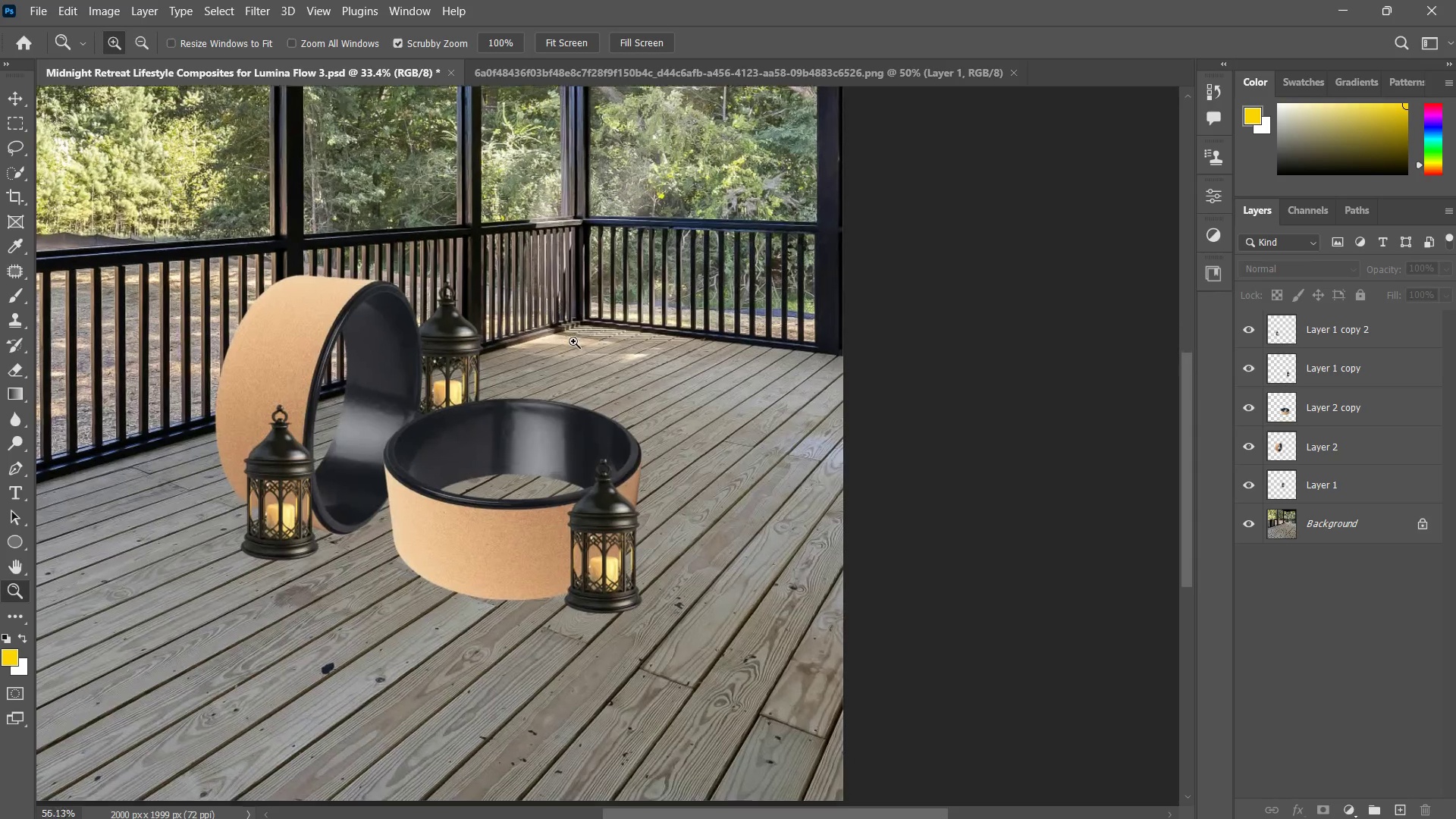 
left_click_drag(start_coordinate=[570, 364], to_coordinate=[569, 426])
 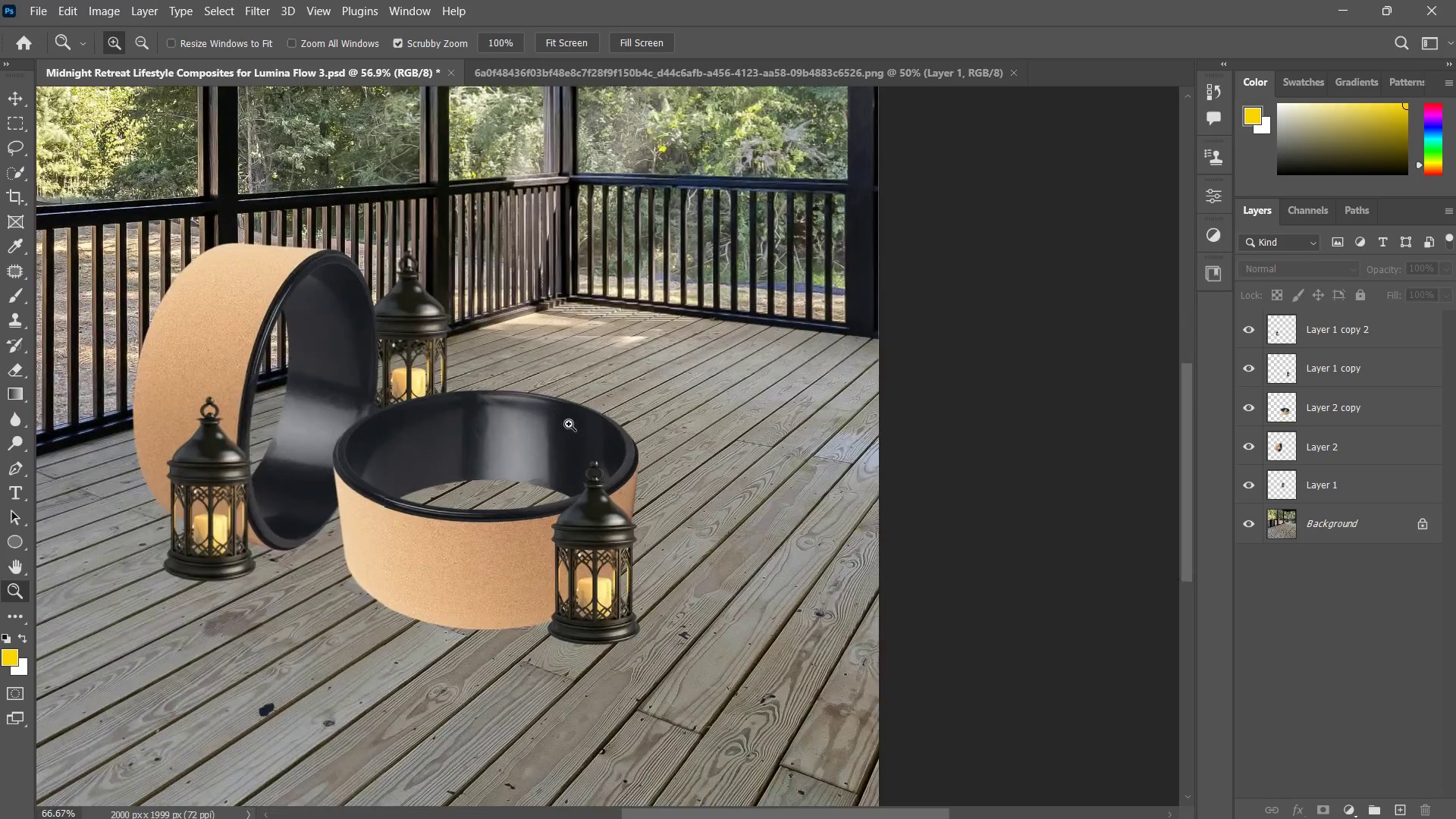 
double_click([569, 426])
 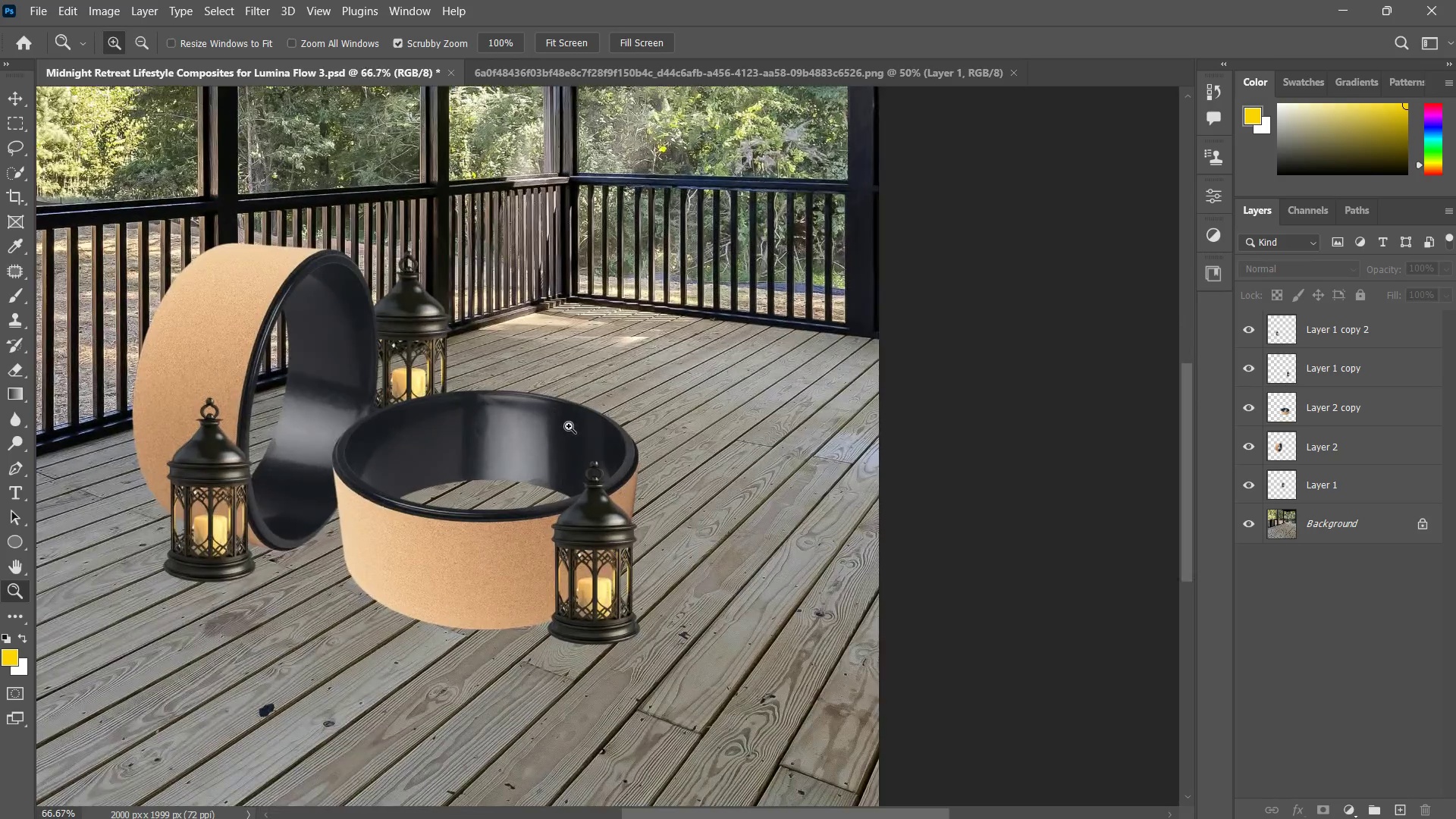 
triple_click([569, 426])
 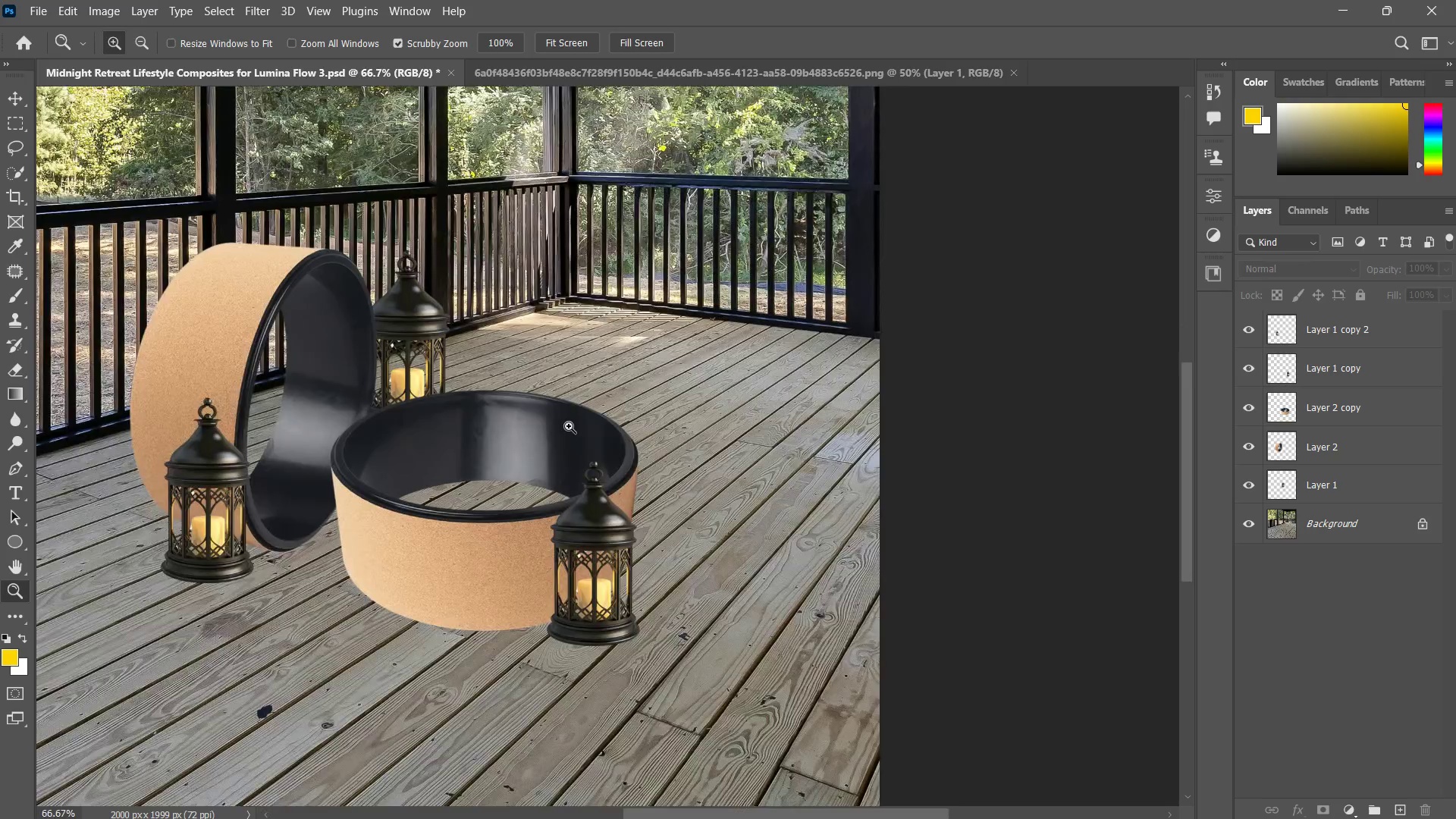 
hold_key(key=Space, duration=0.52)
 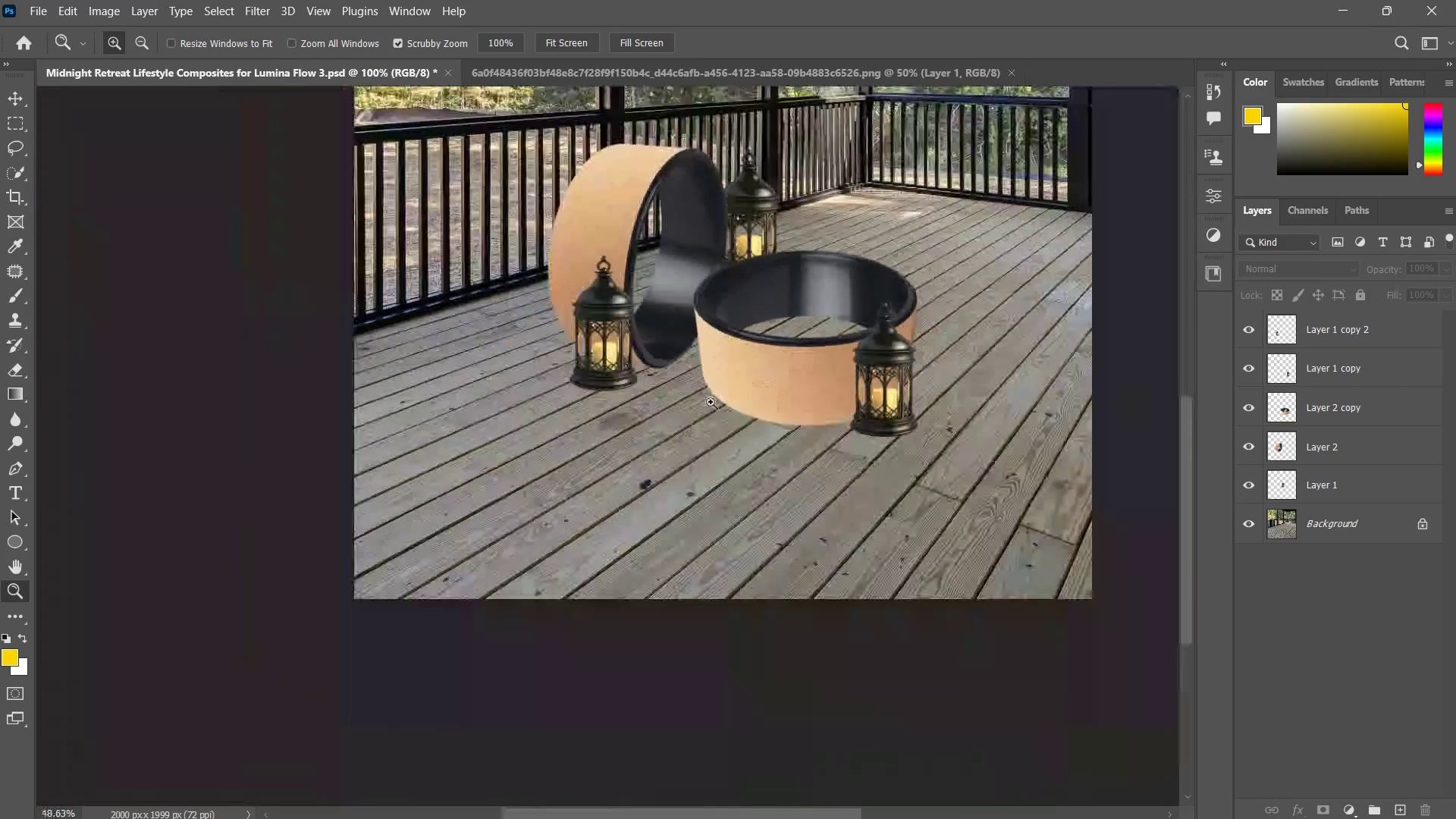 
left_click_drag(start_coordinate=[576, 422], to_coordinate=[811, 308])
 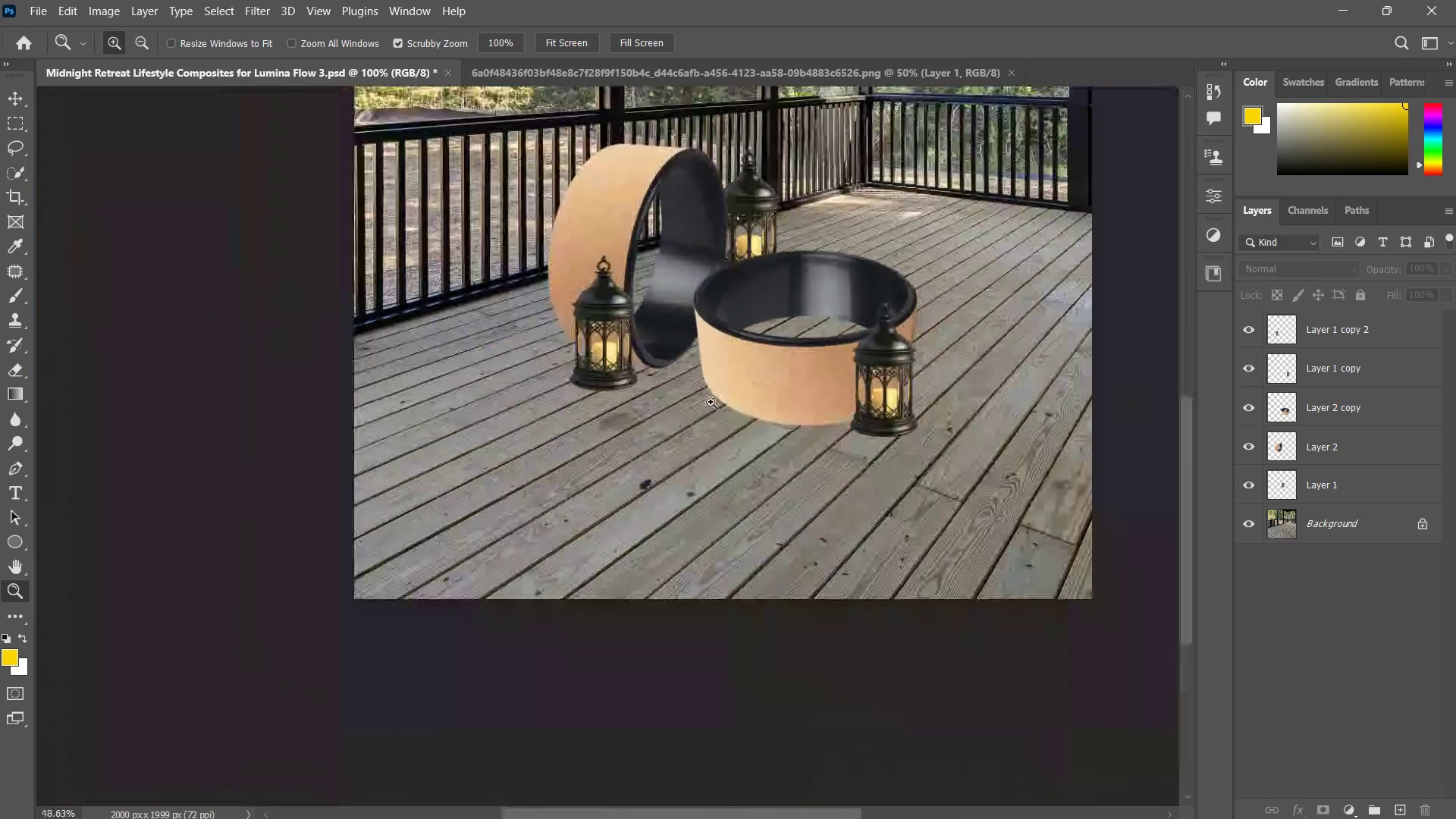 
key(Z)
 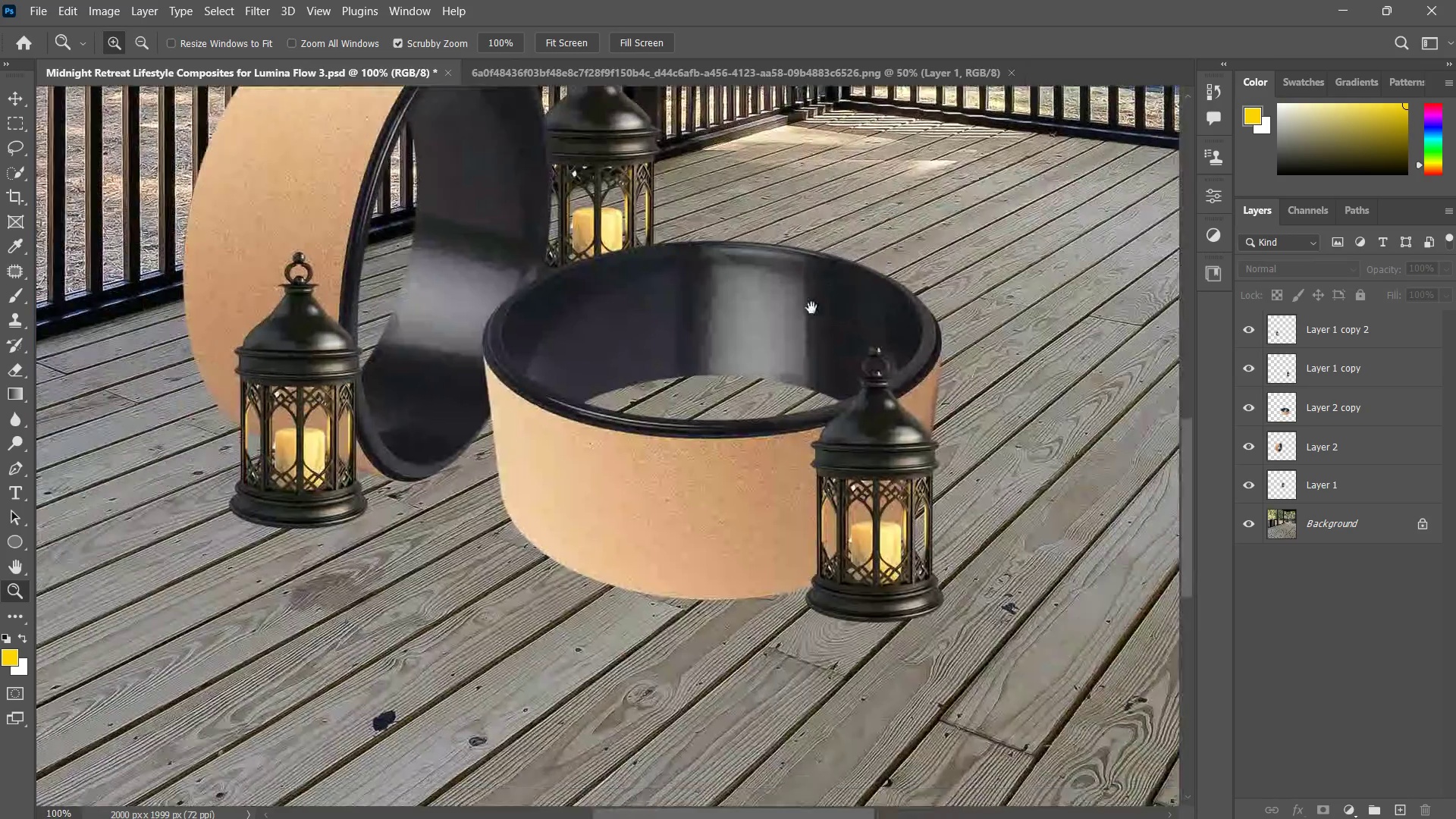 
left_click_drag(start_coordinate=[803, 310], to_coordinate=[711, 402])
 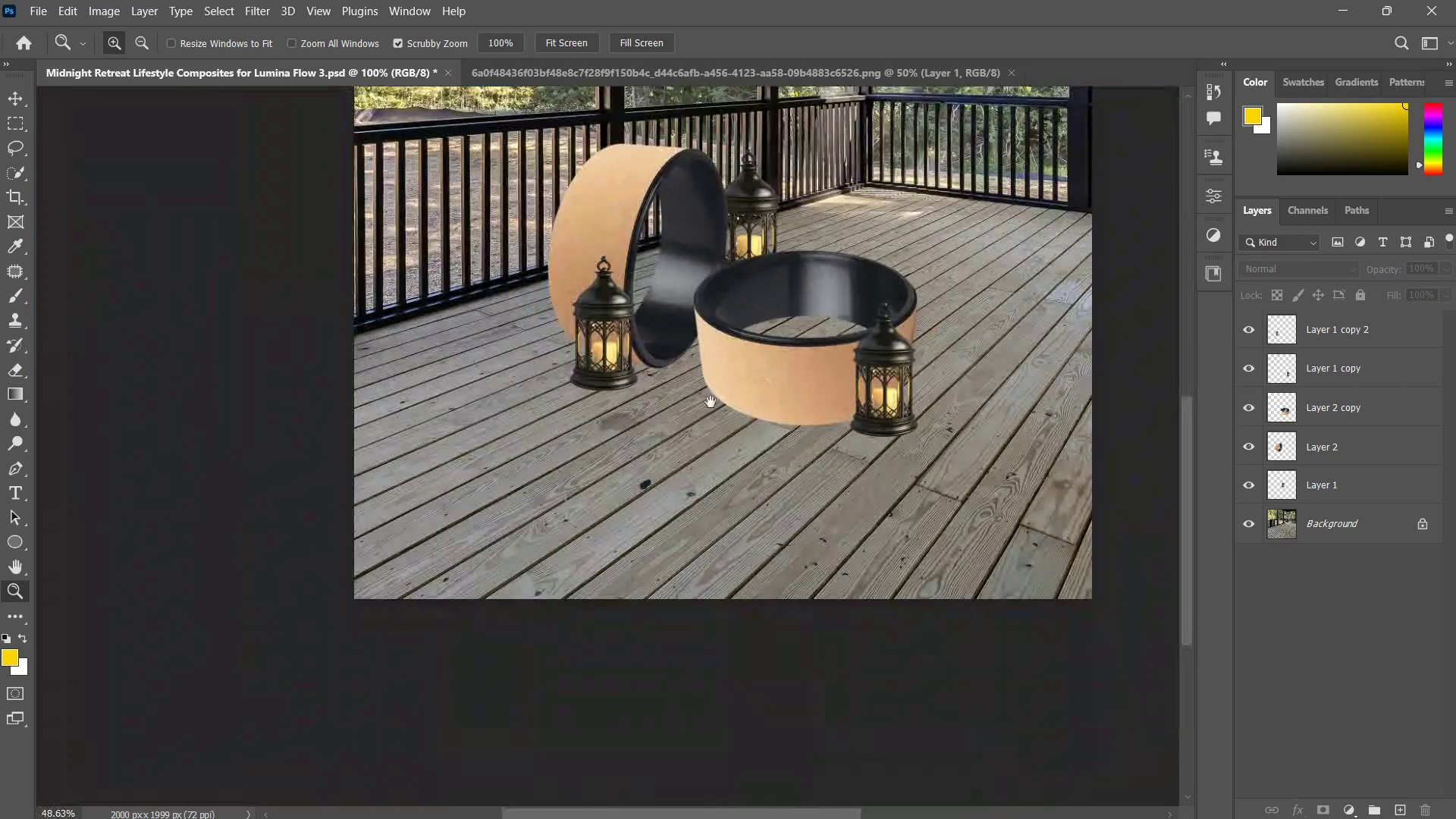 
hold_key(key=Space, duration=0.66)
 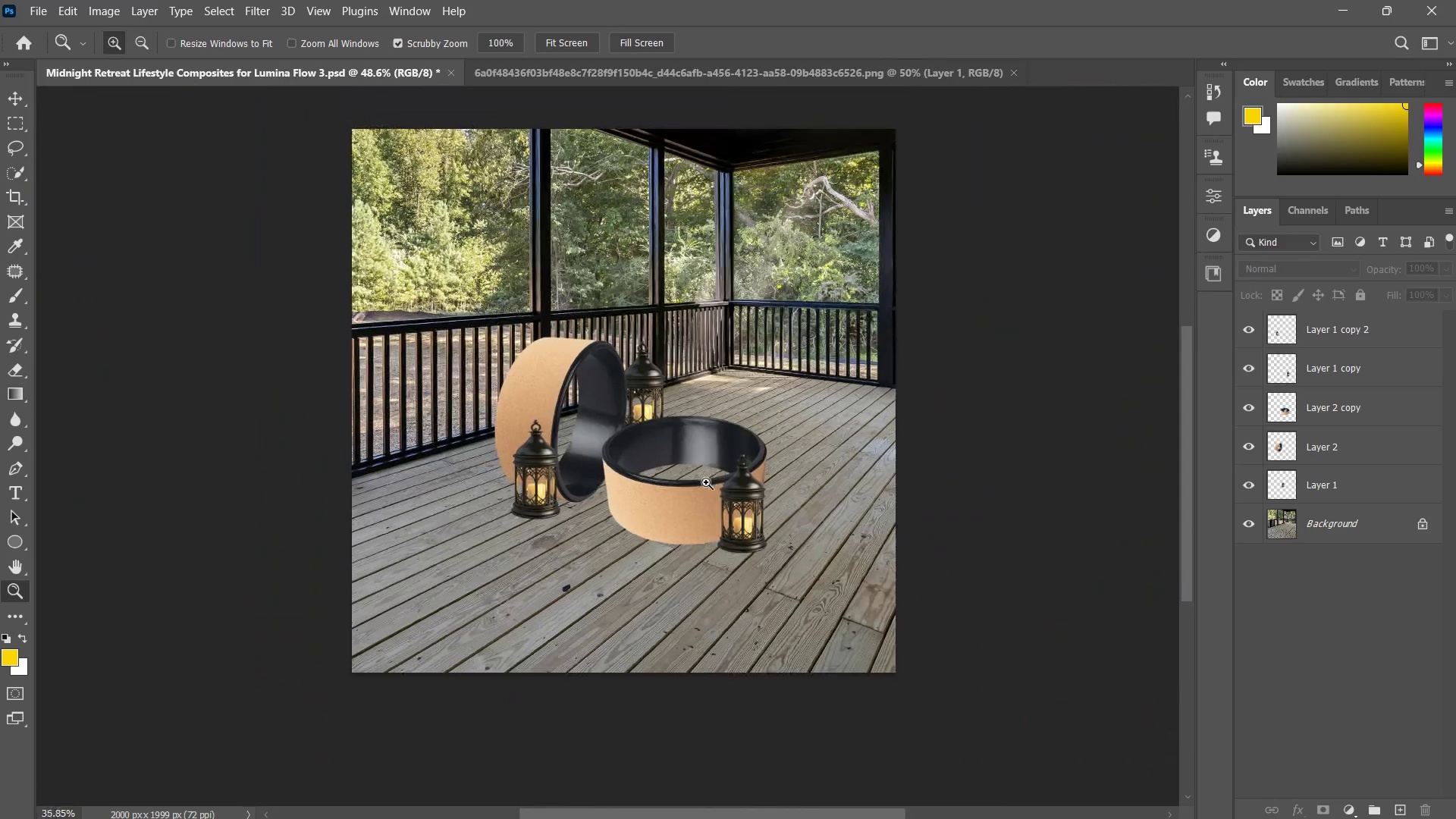 
left_click_drag(start_coordinate=[778, 374], to_coordinate=[650, 517])
 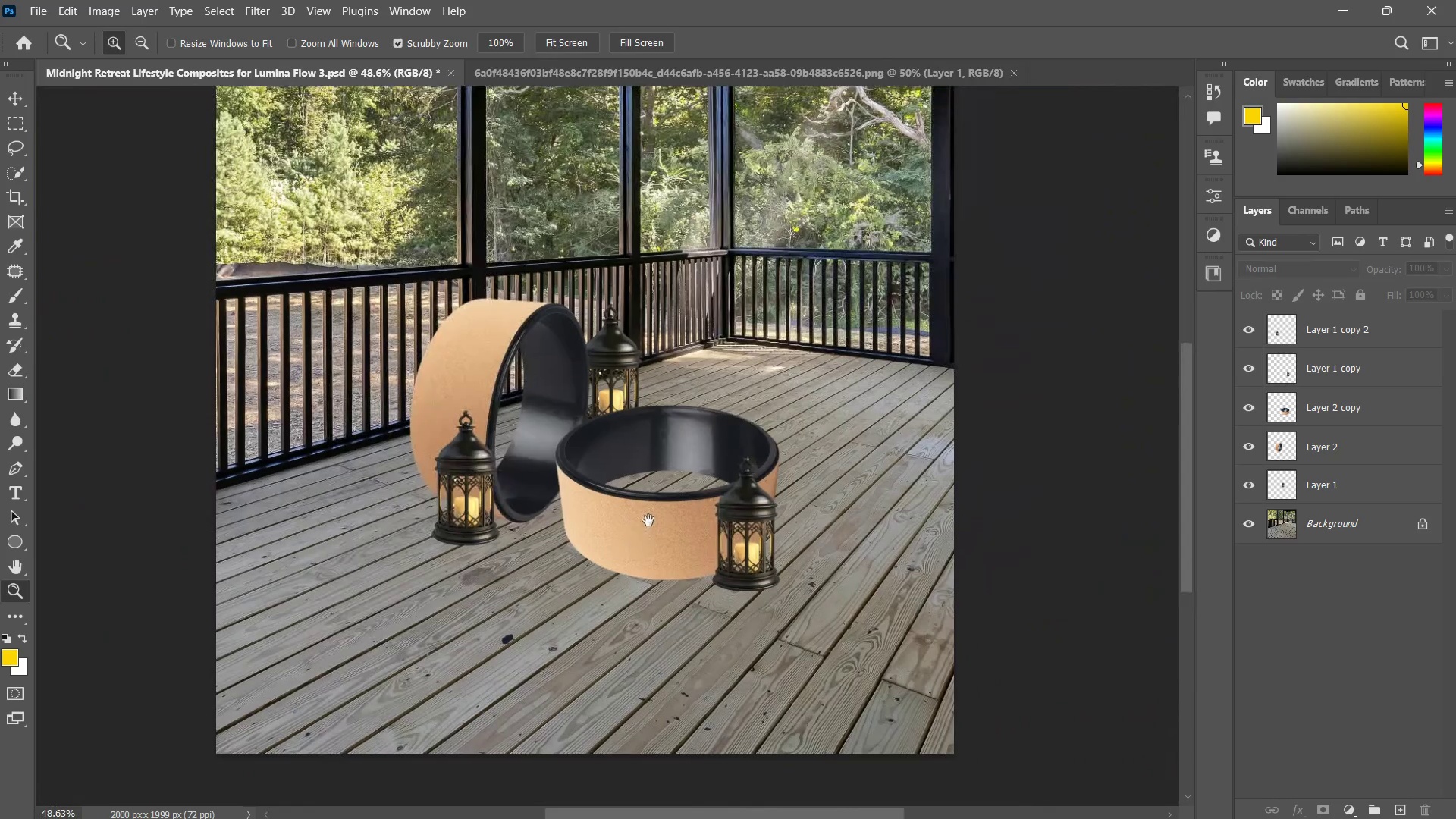 
triple_click([648, 520])
 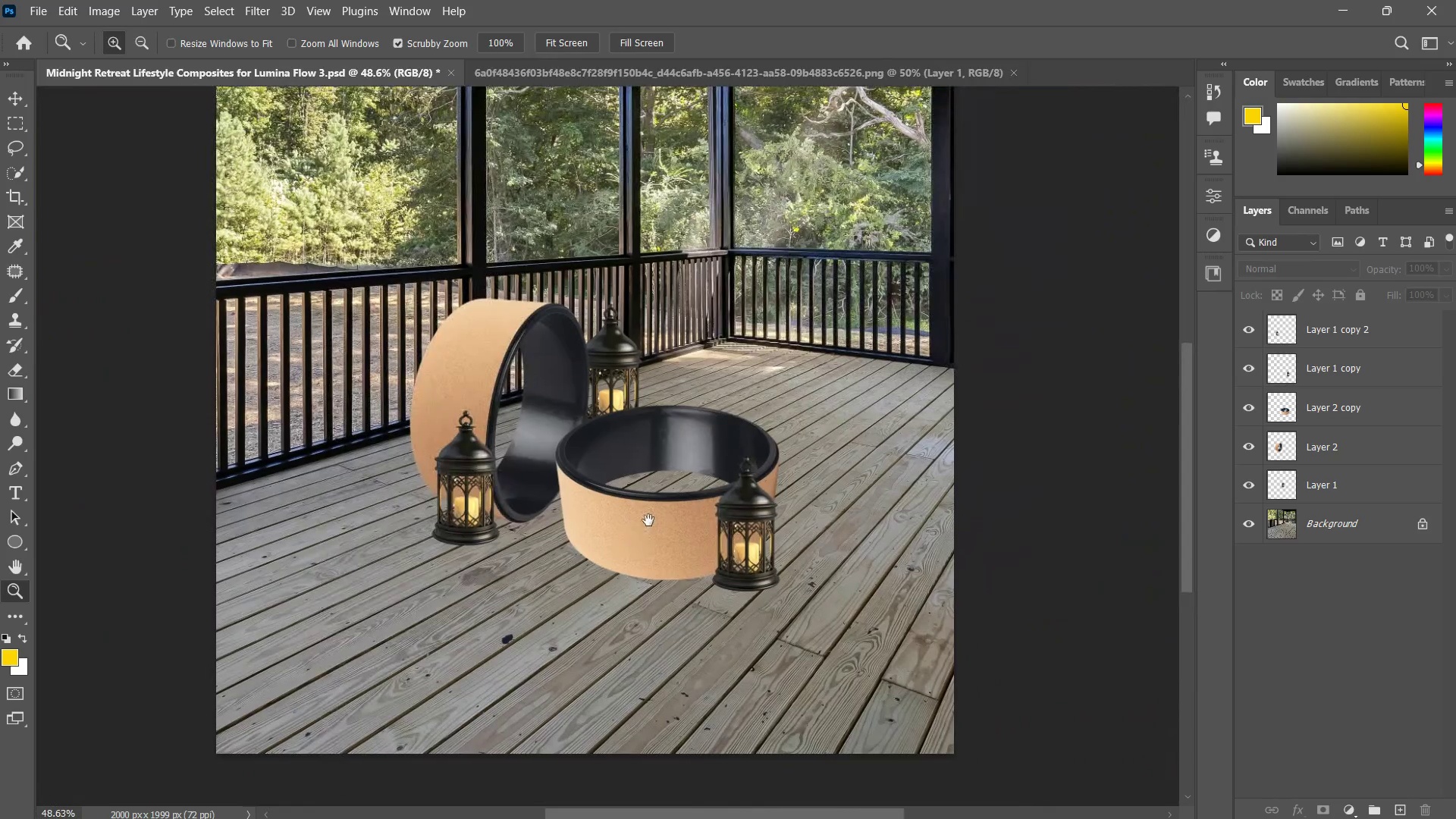 
key(Z)
 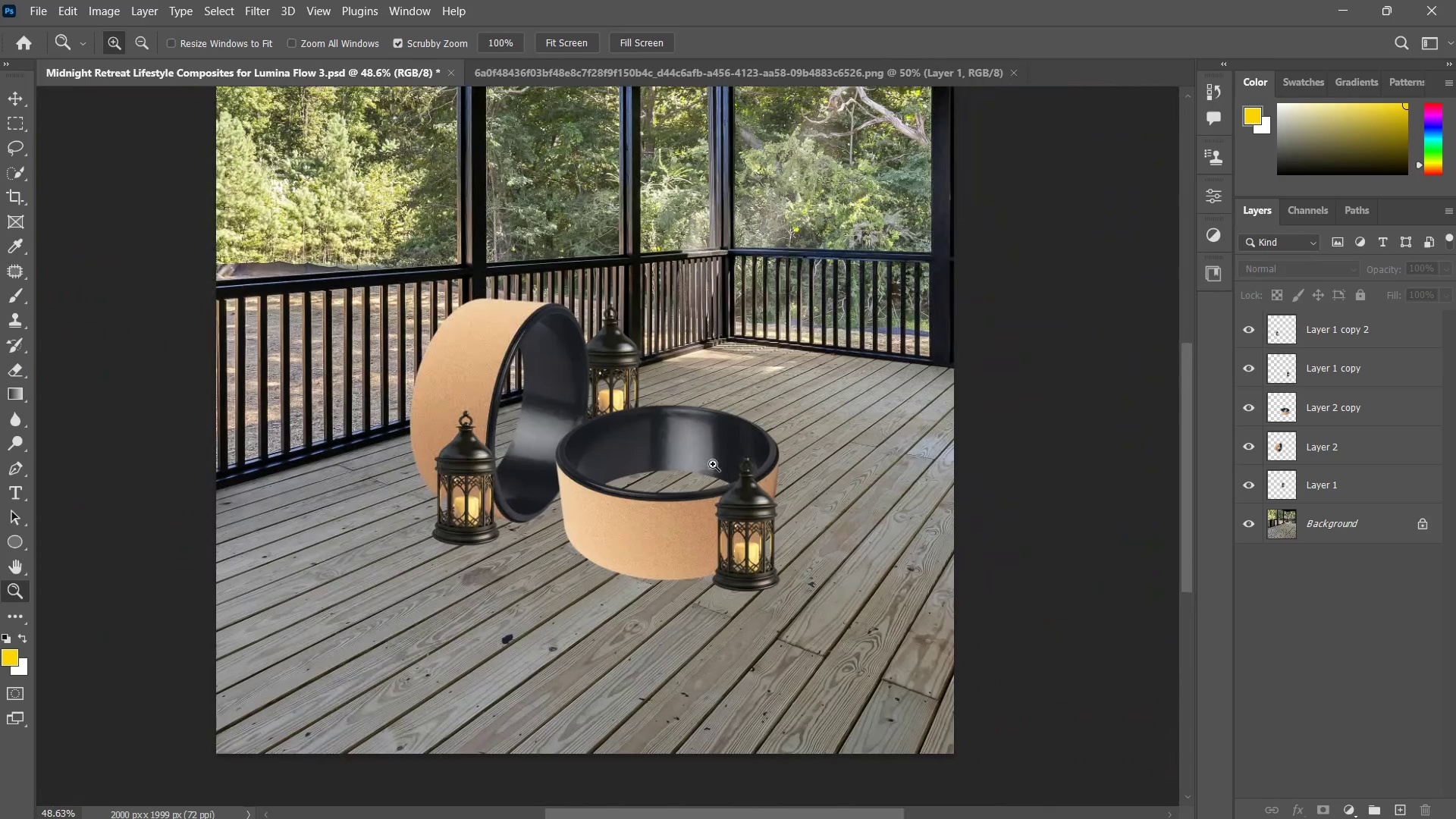 
left_click_drag(start_coordinate=[733, 447], to_coordinate=[706, 482])
 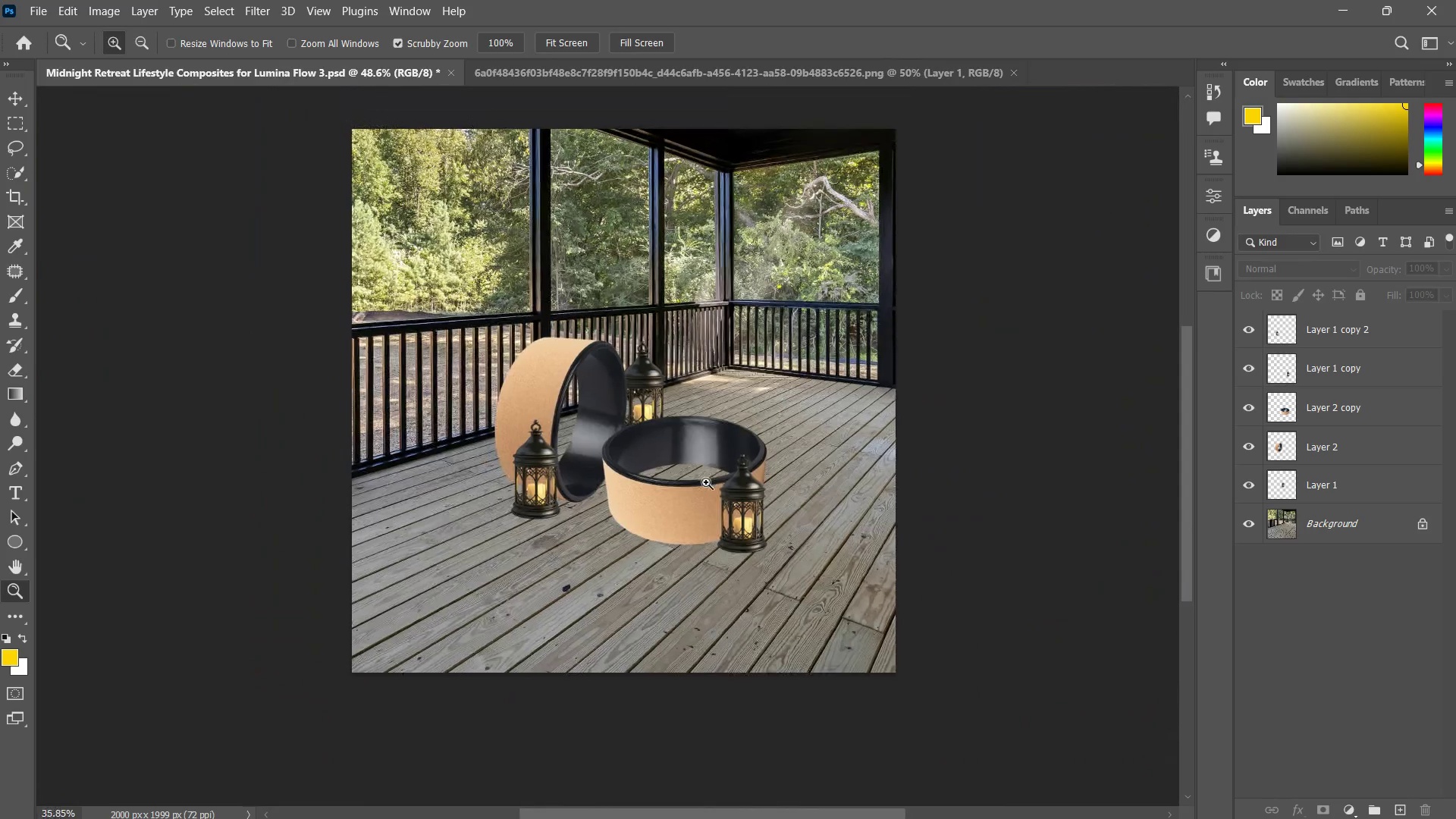 
triple_click([706, 482])
 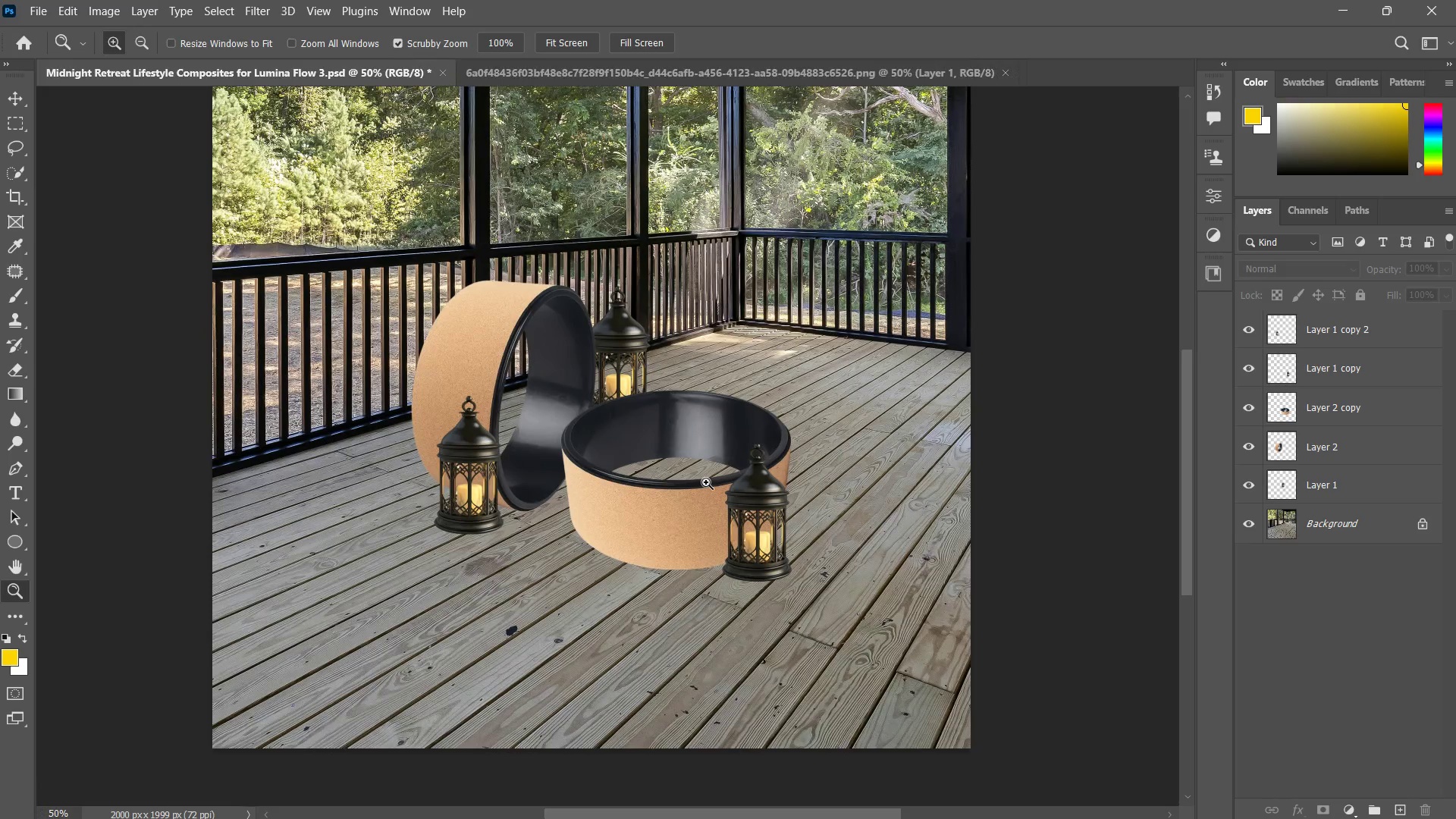 
wait(6.7)
 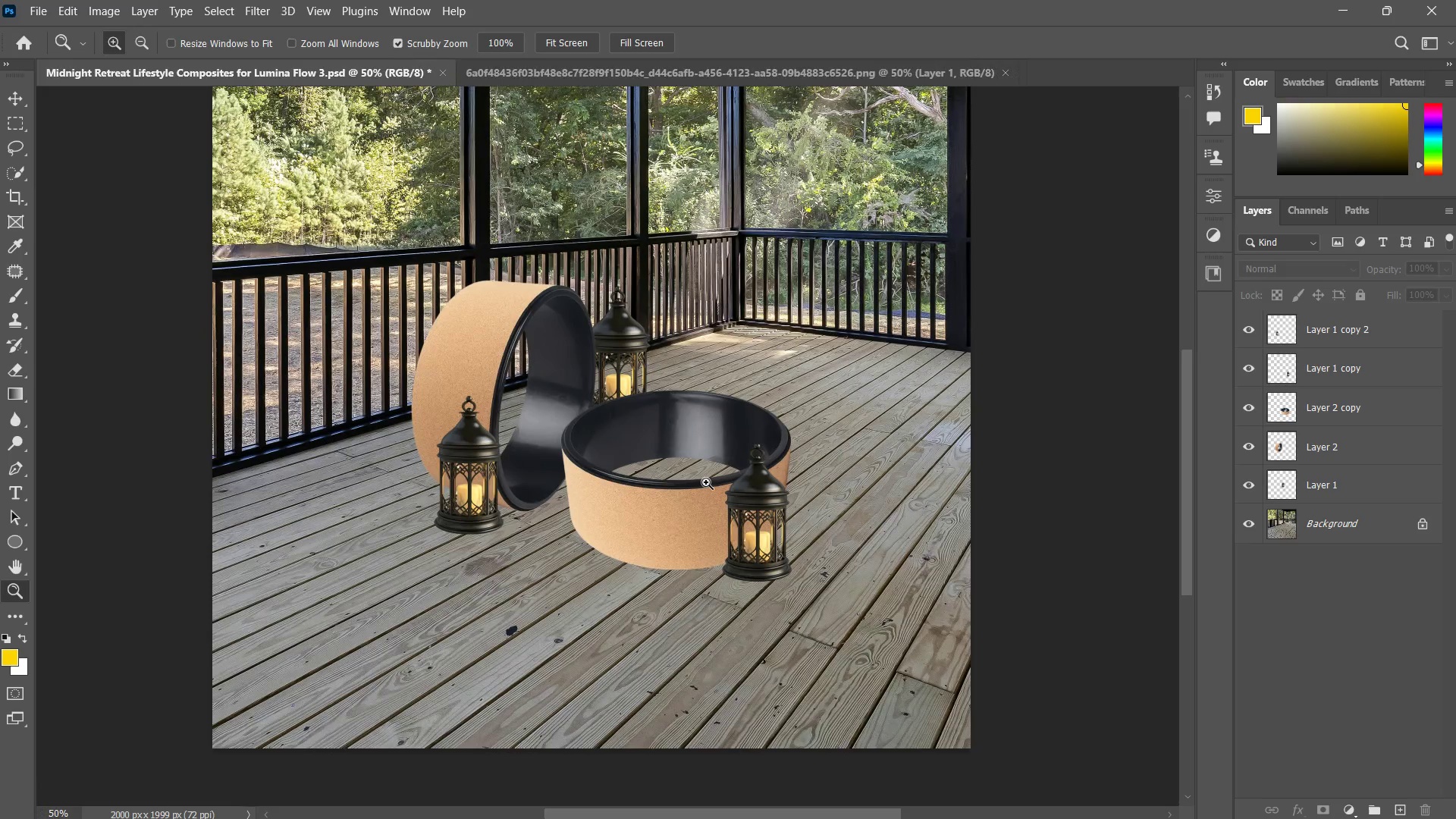 
type(zv)
 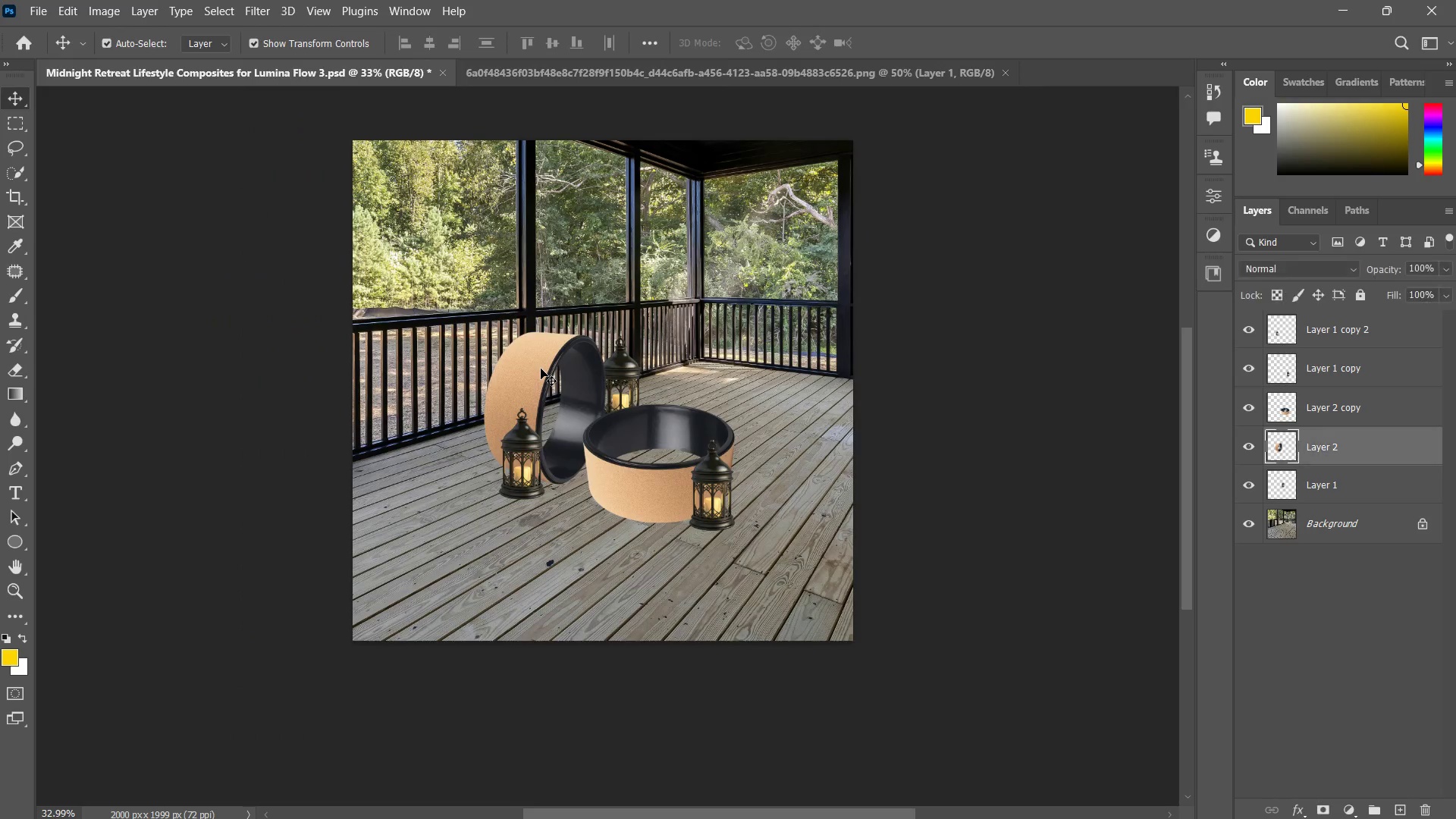 
left_click_drag(start_coordinate=[626, 431], to_coordinate=[592, 473])
 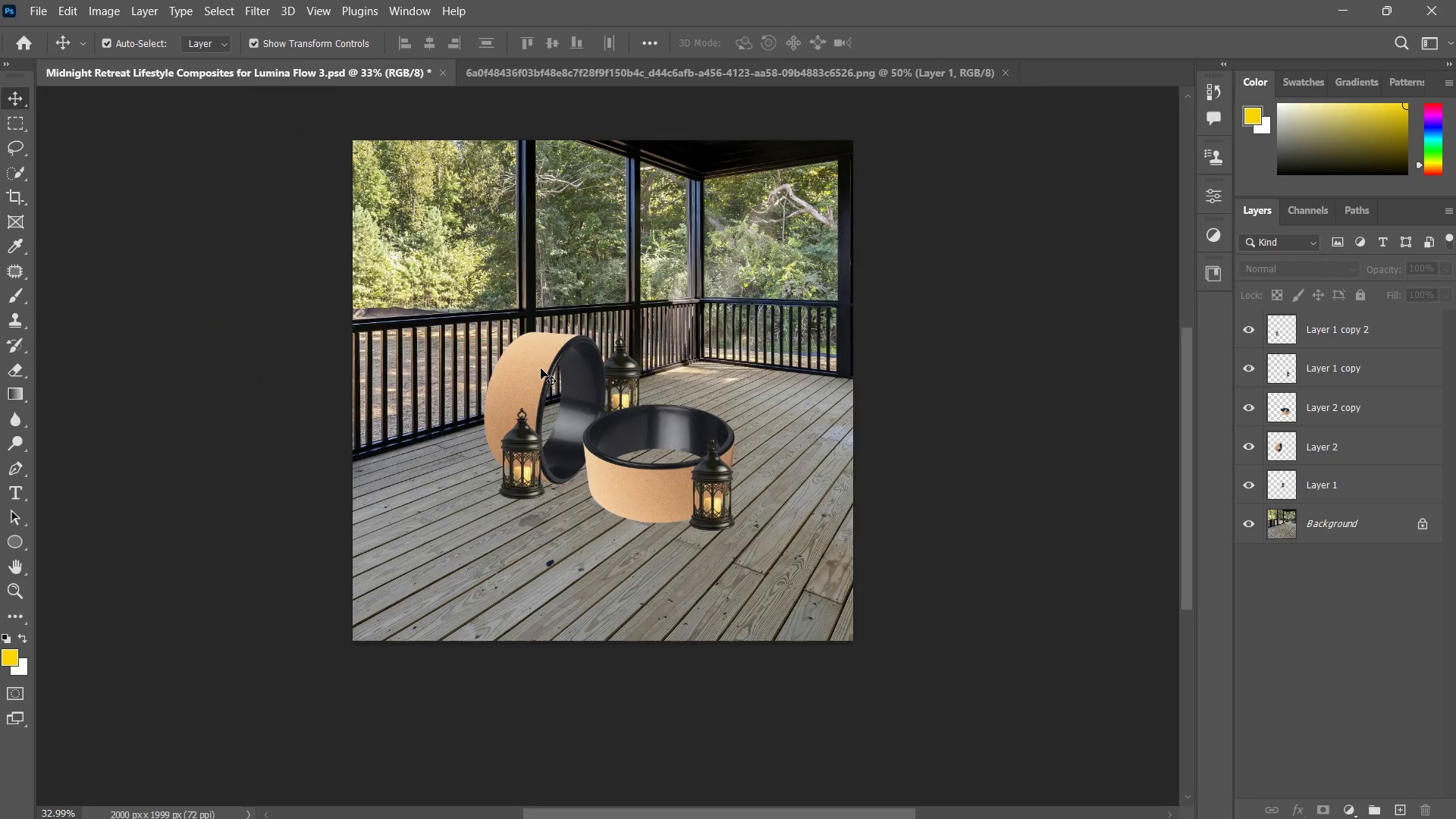 
left_click([541, 369])
 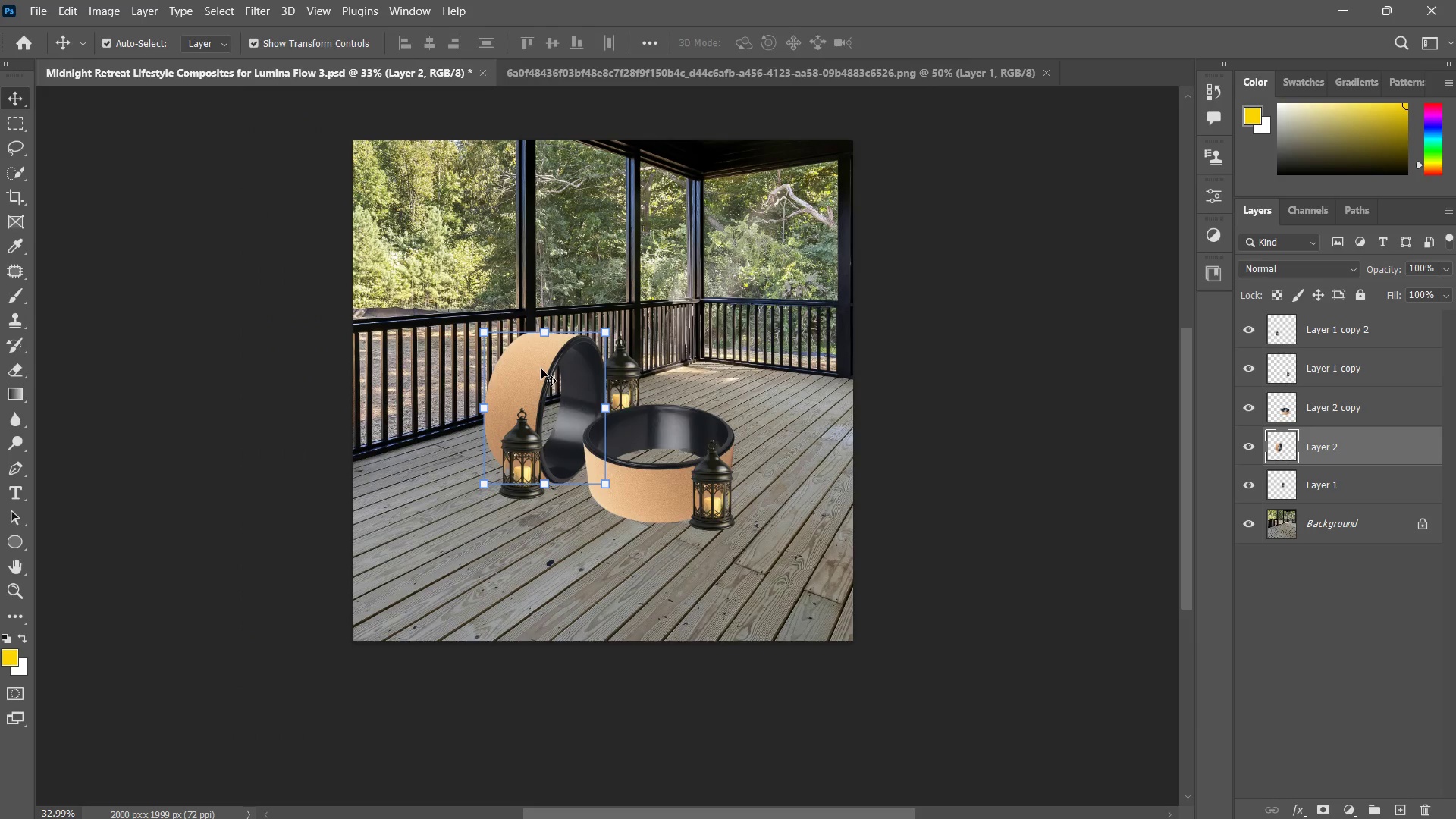 
key(Z)
 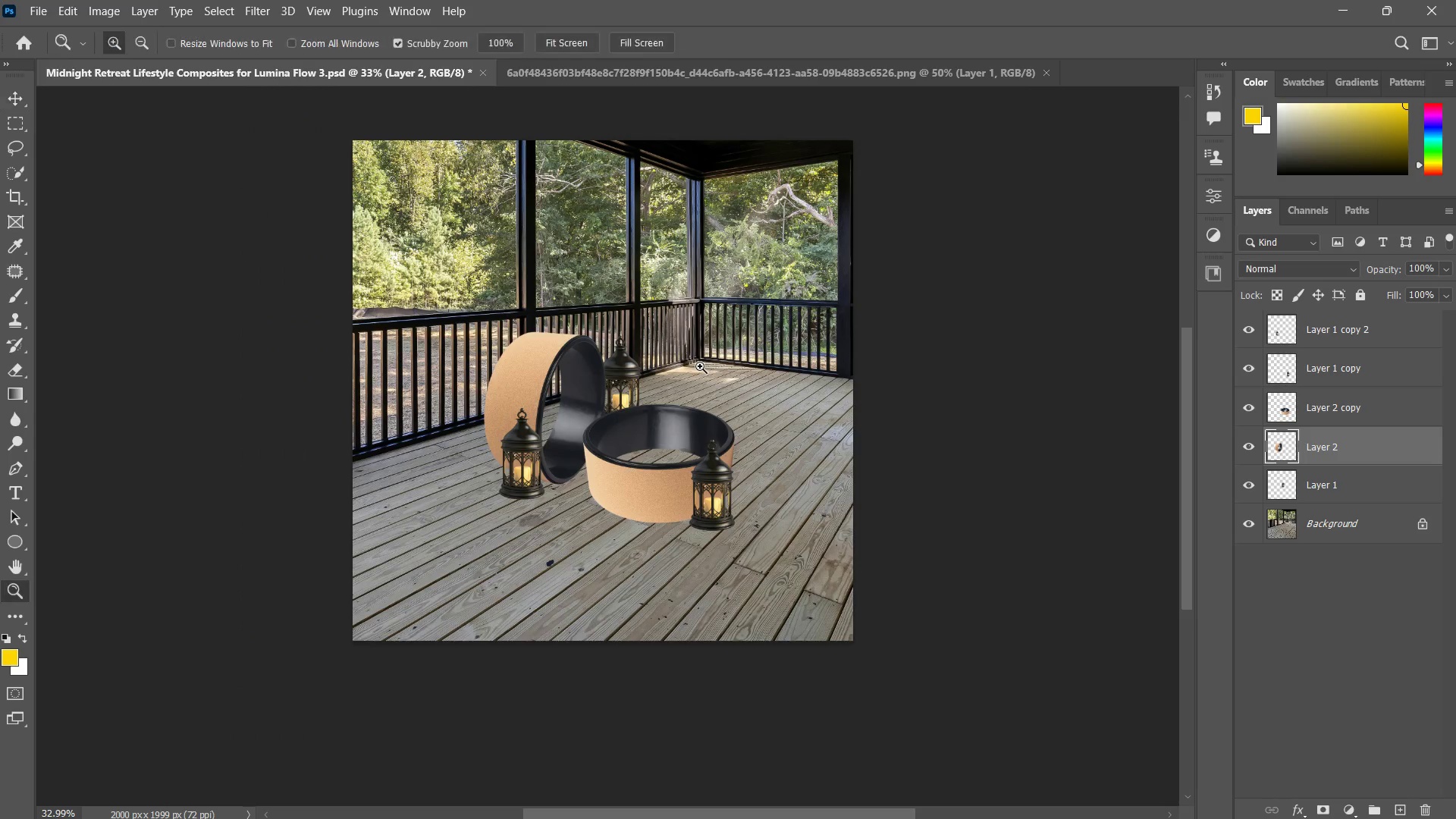 
left_click_drag(start_coordinate=[708, 363], to_coordinate=[732, 348])
 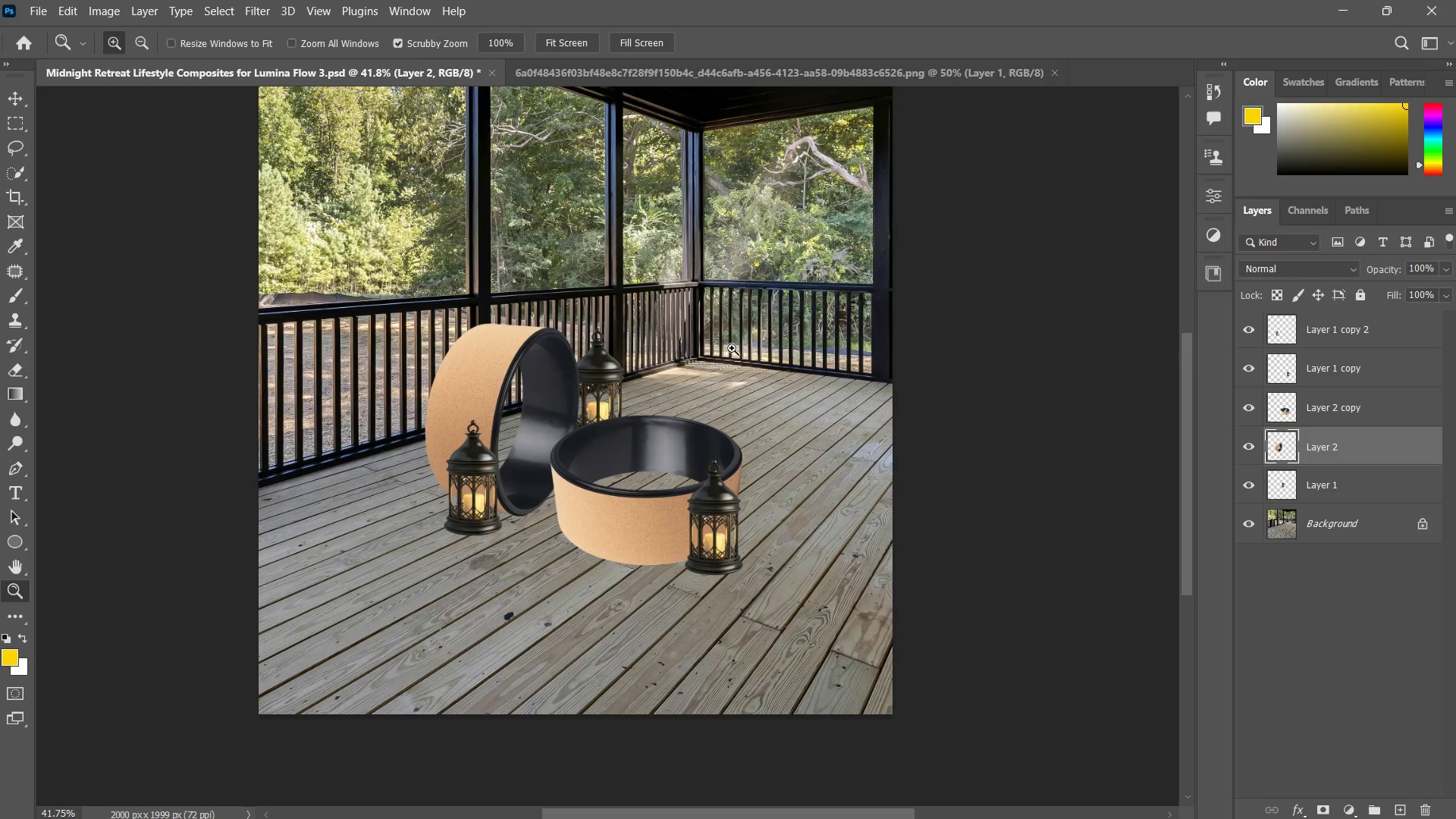 
hold_key(key=Space, duration=0.92)
 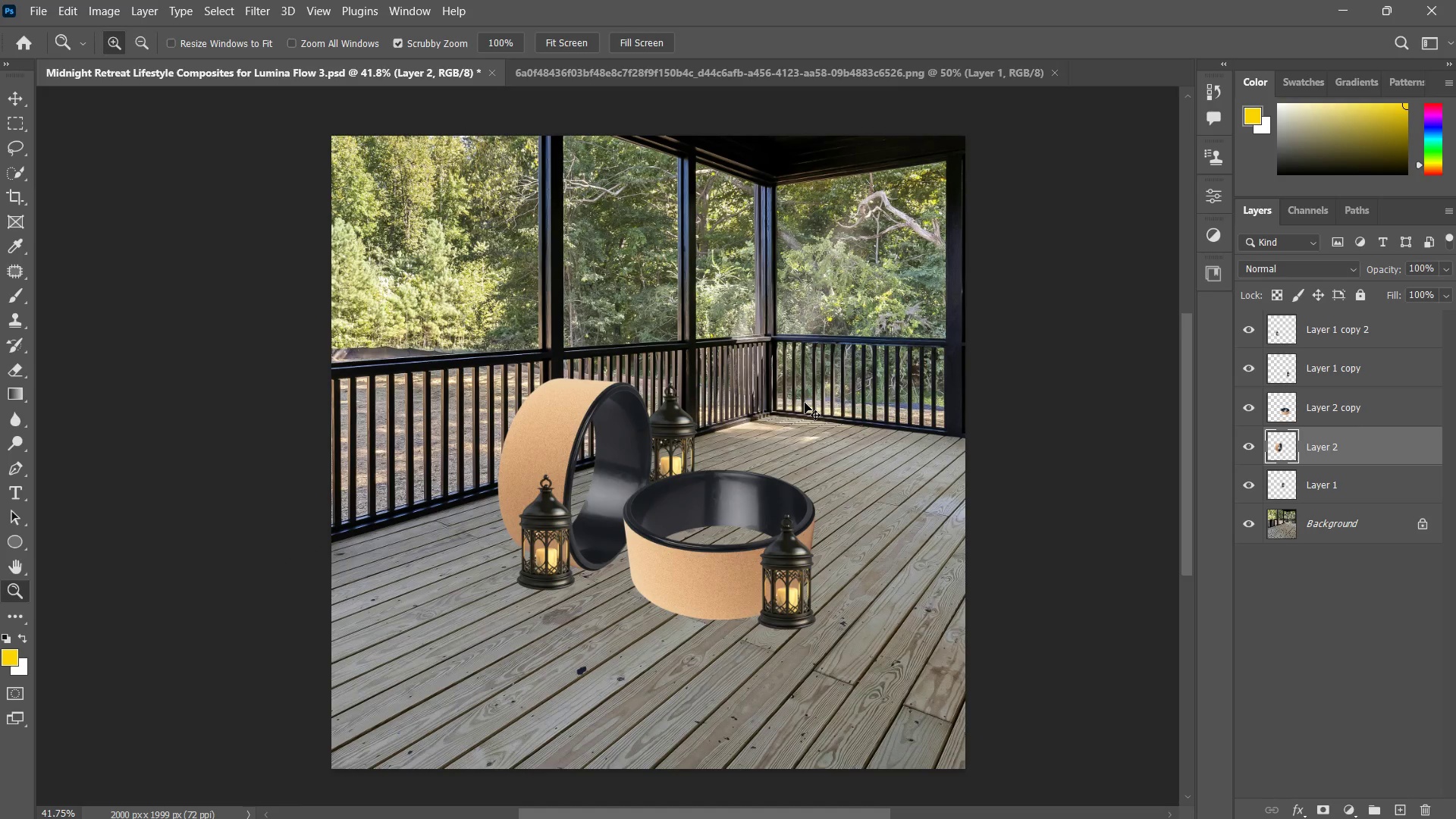 
left_click_drag(start_coordinate=[732, 348], to_coordinate=[805, 403])
 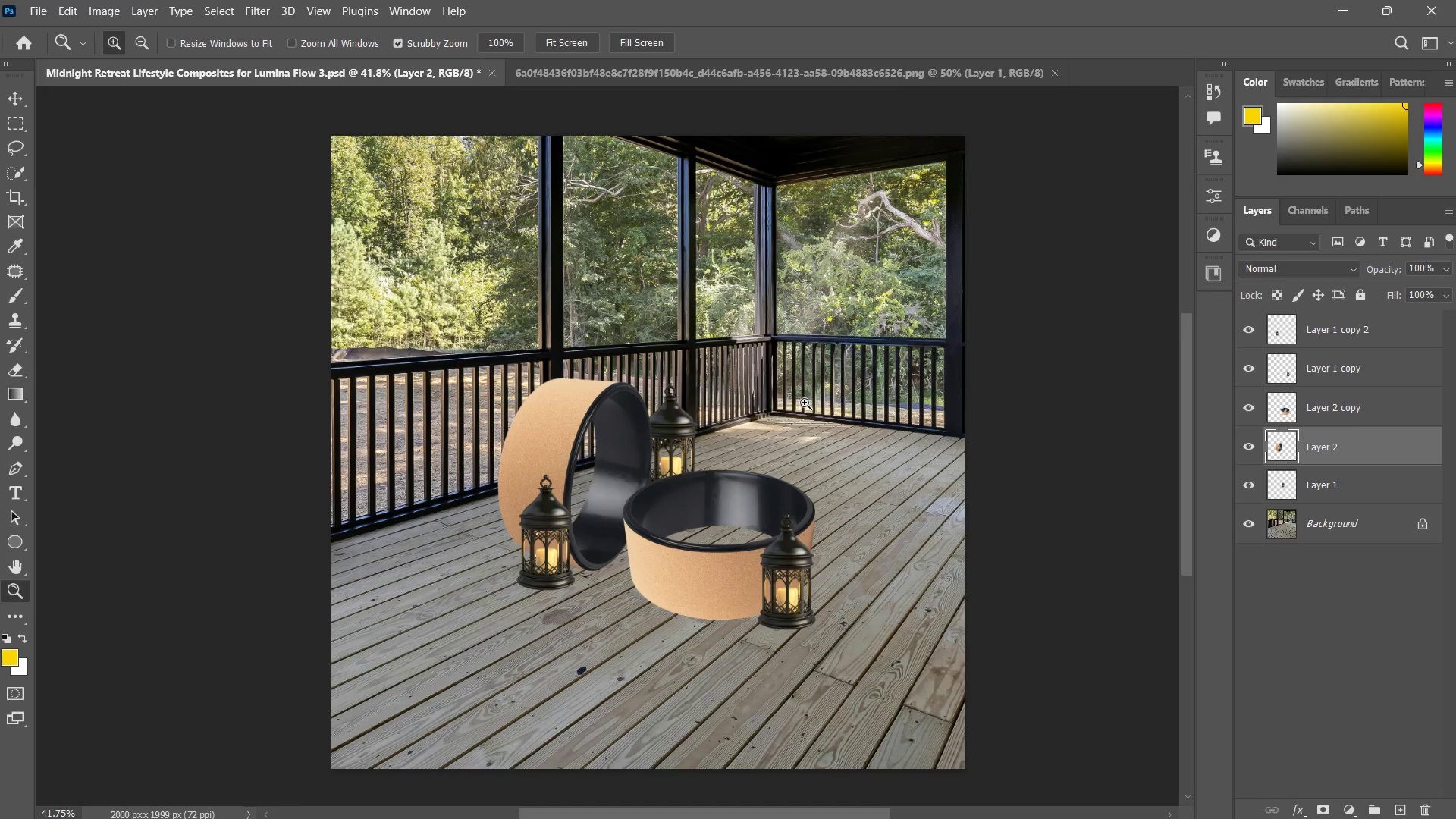 
key(Control+S)
 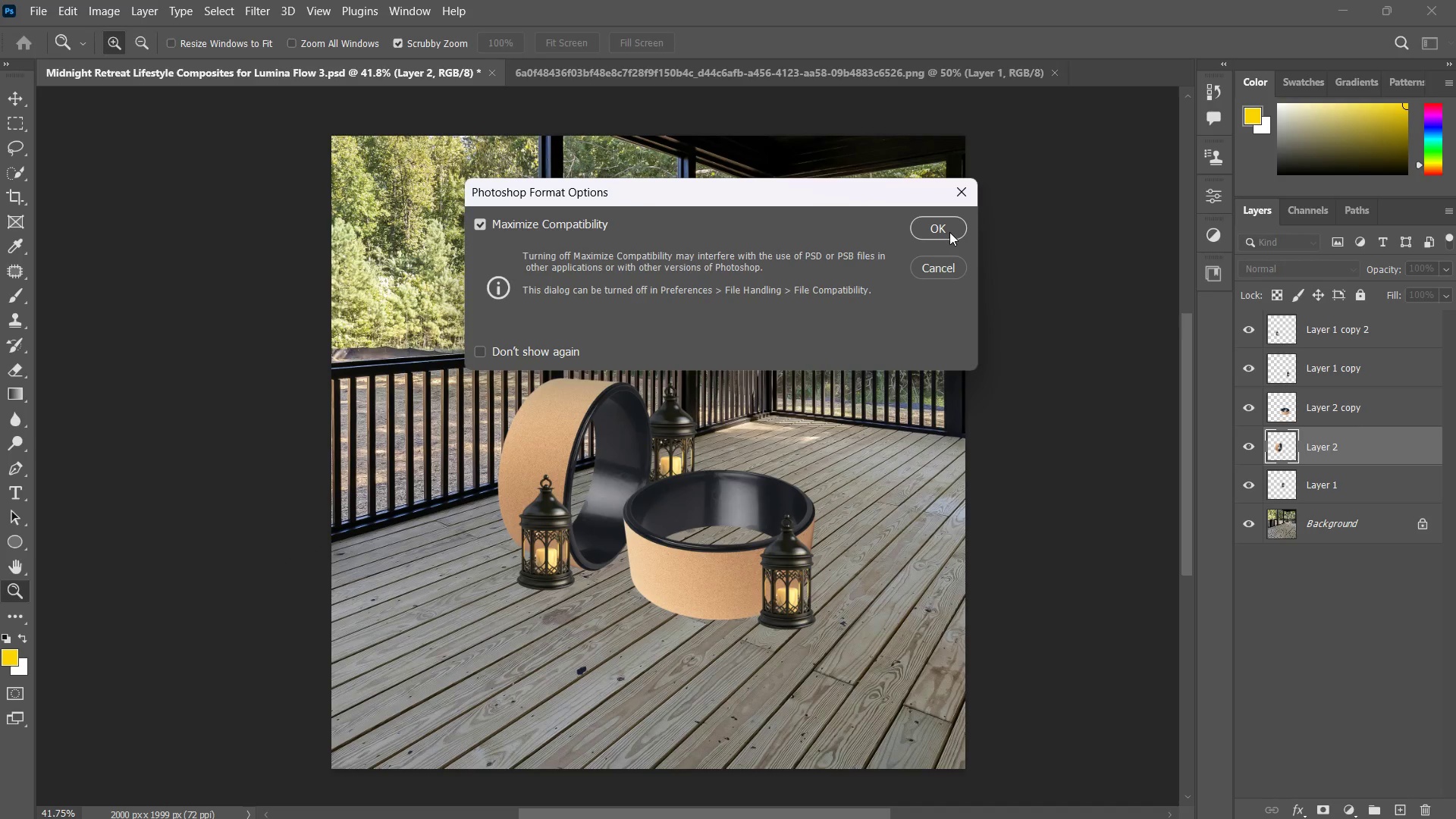 
left_click([941, 228])
 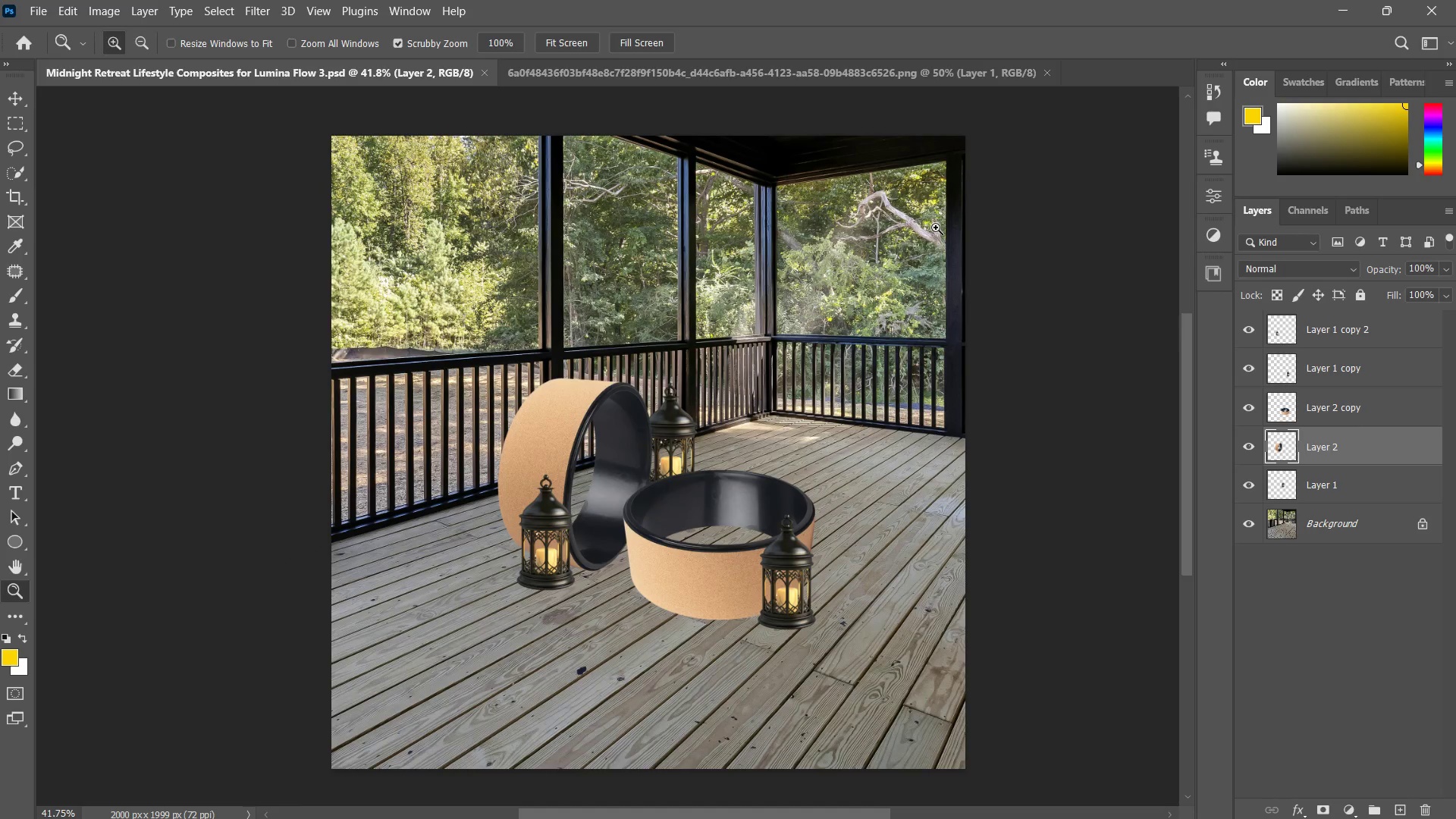 
left_click([733, 87])
 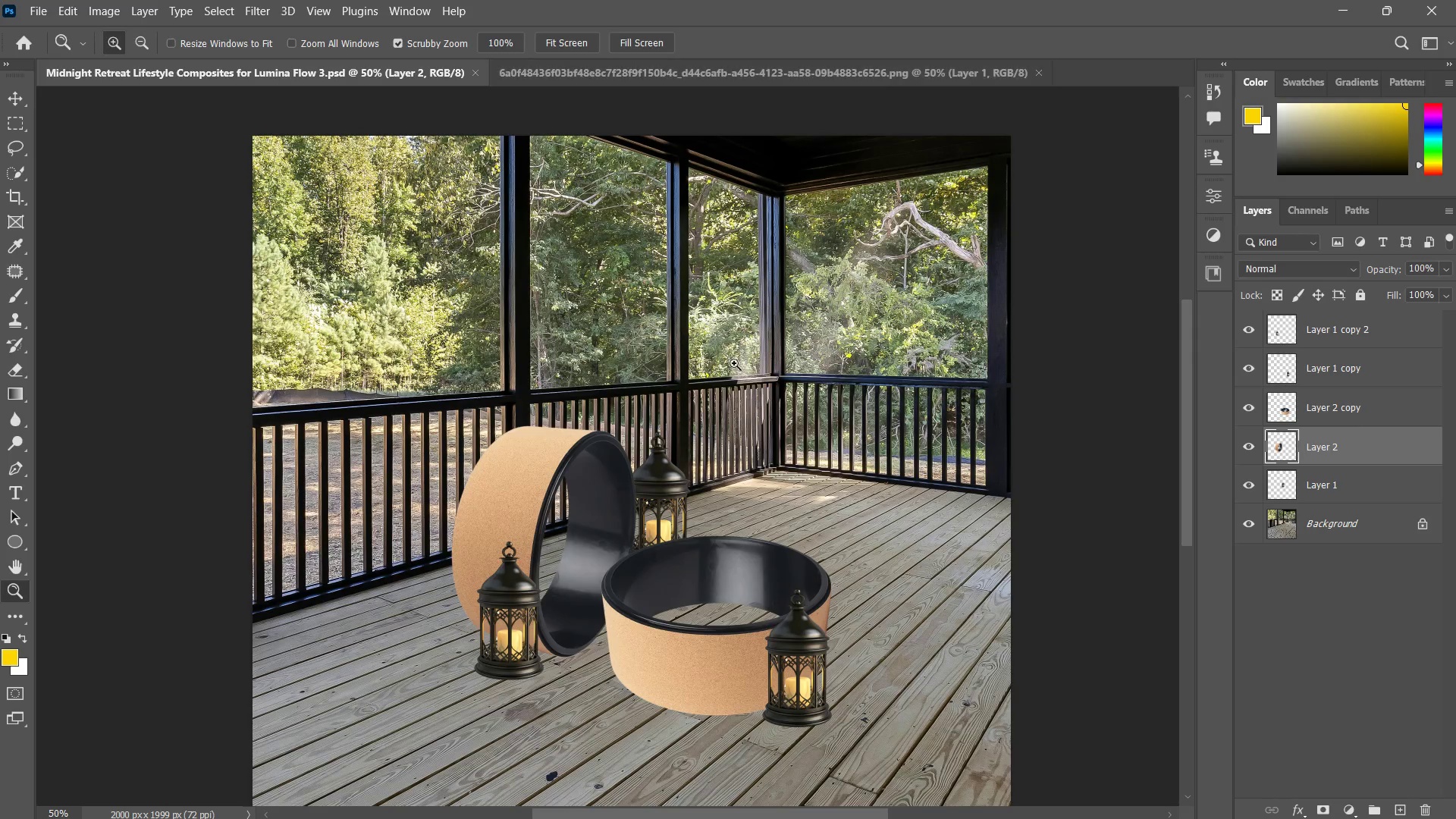 
left_click_drag(start_coordinate=[730, 415], to_coordinate=[709, 449])
 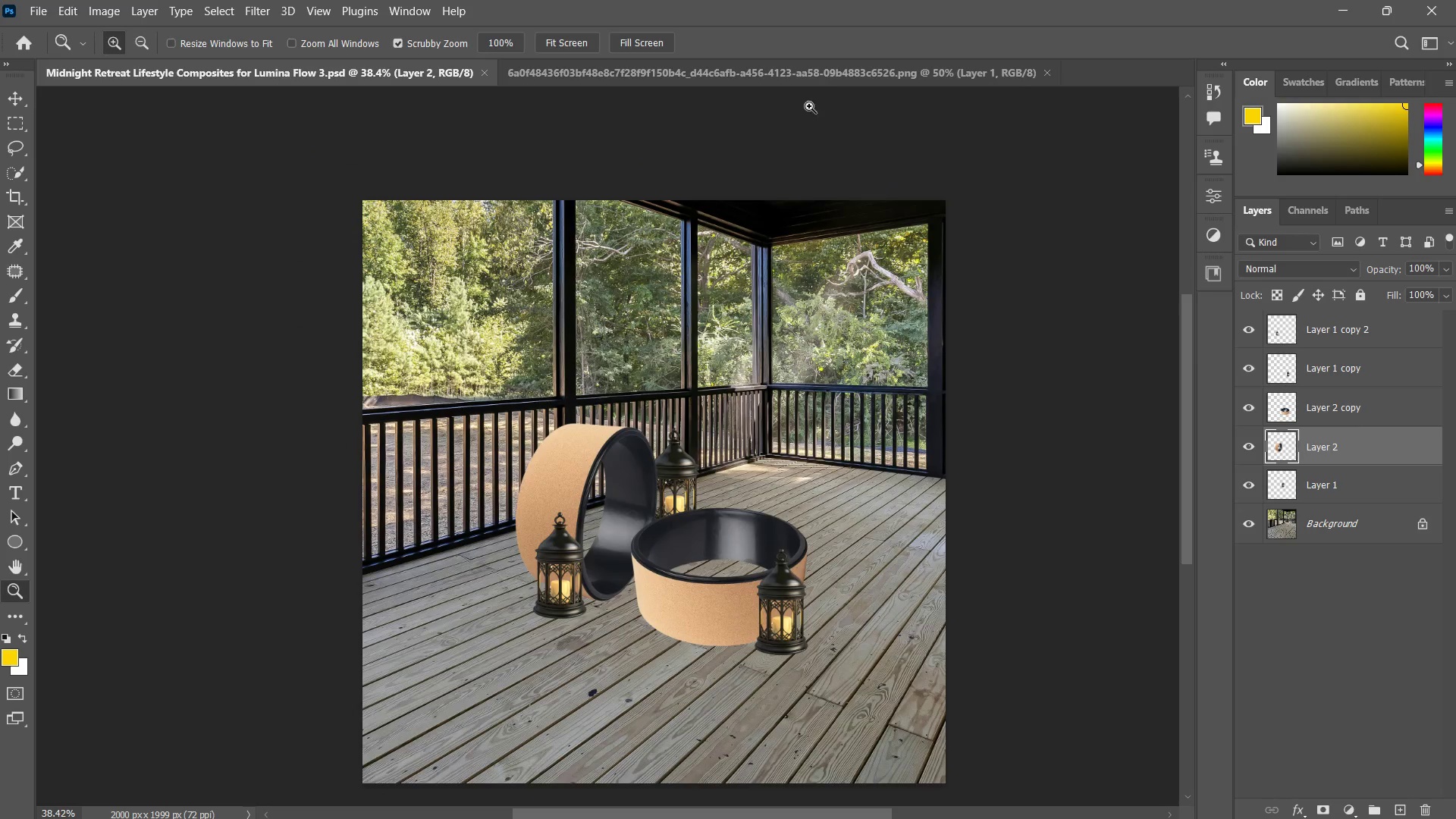 
left_click([817, 73])
 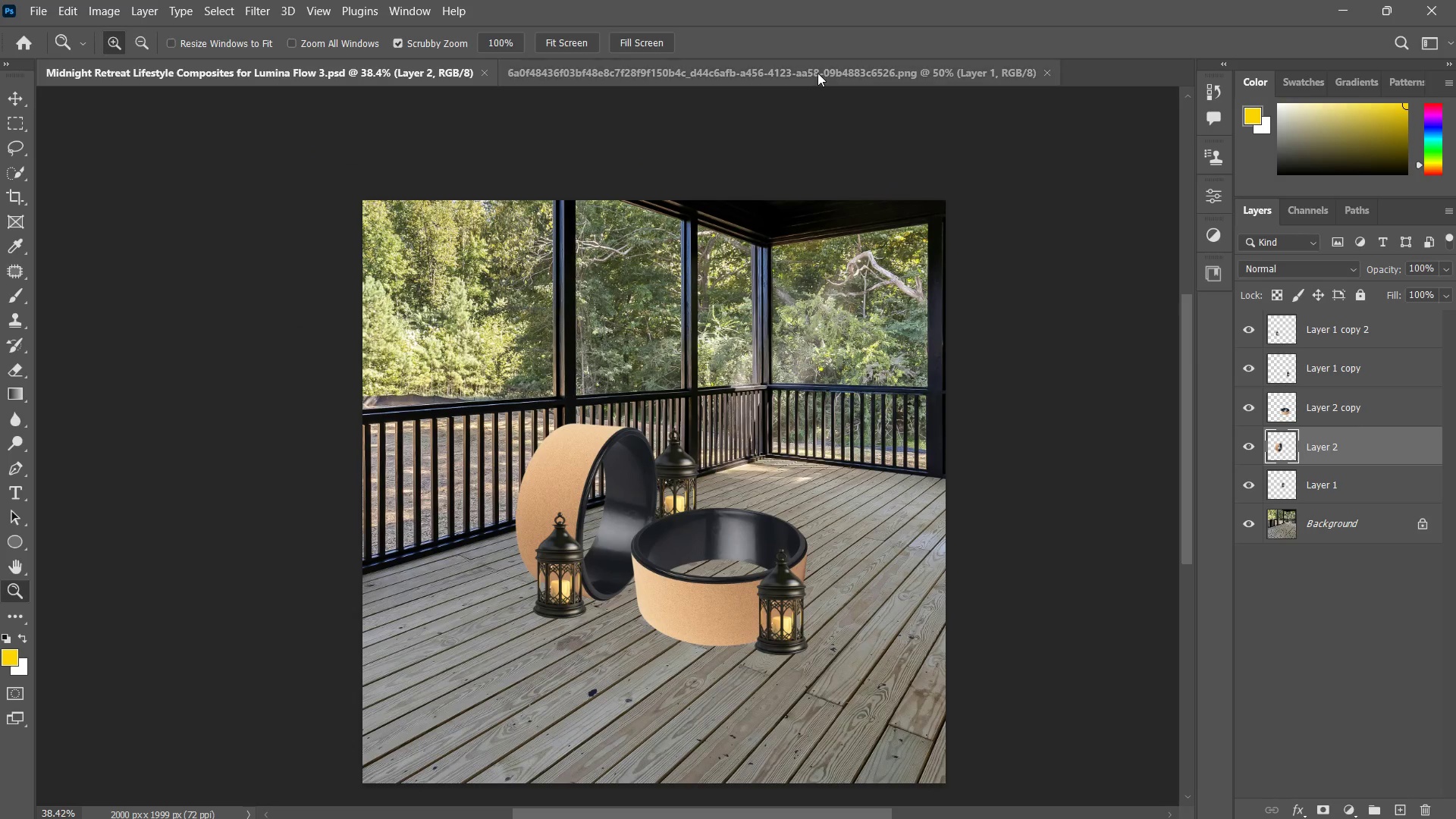 
hold_key(key=ShiftLeft, duration=0.36)
 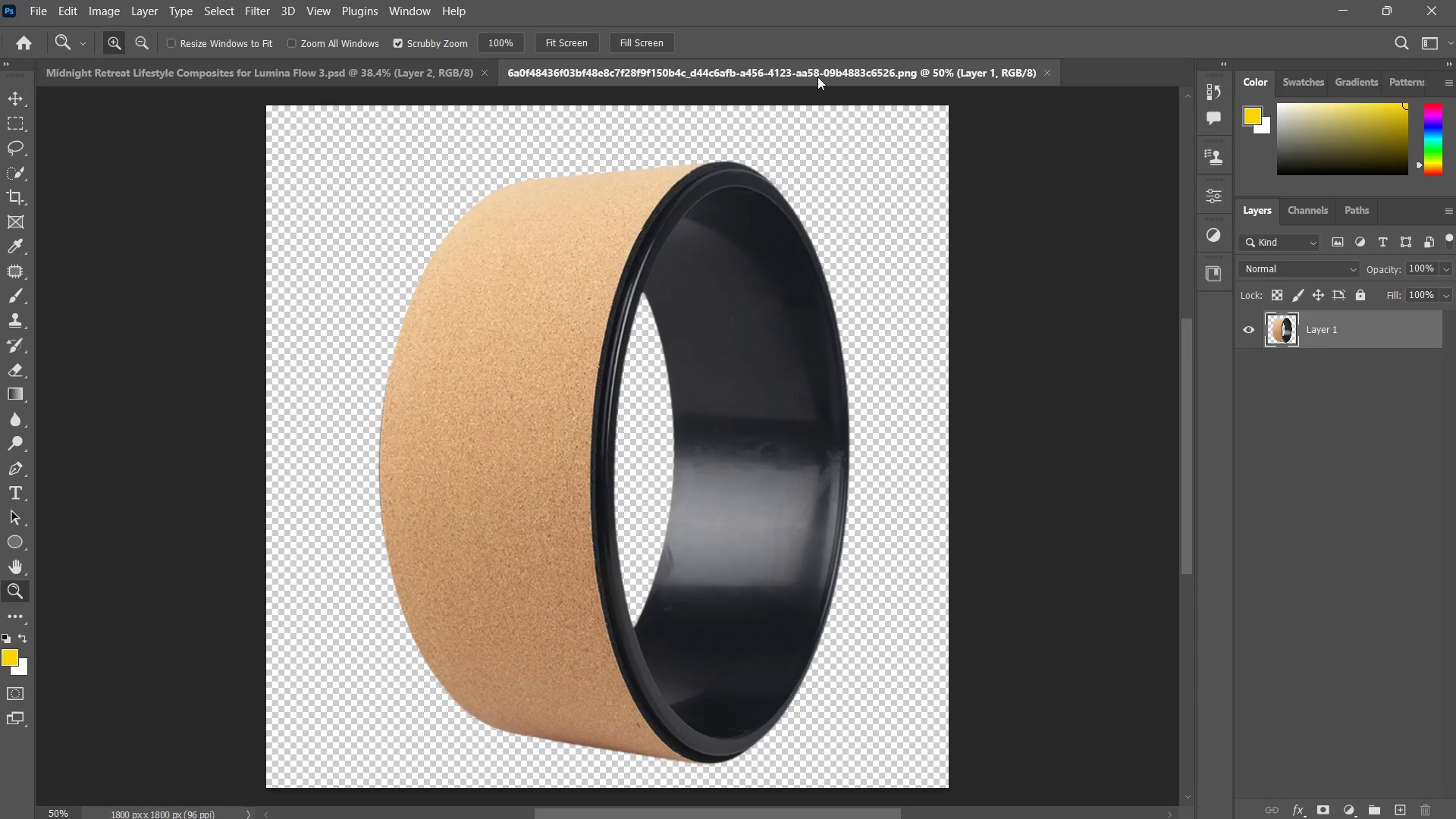 
key(Control+ControlLeft)
 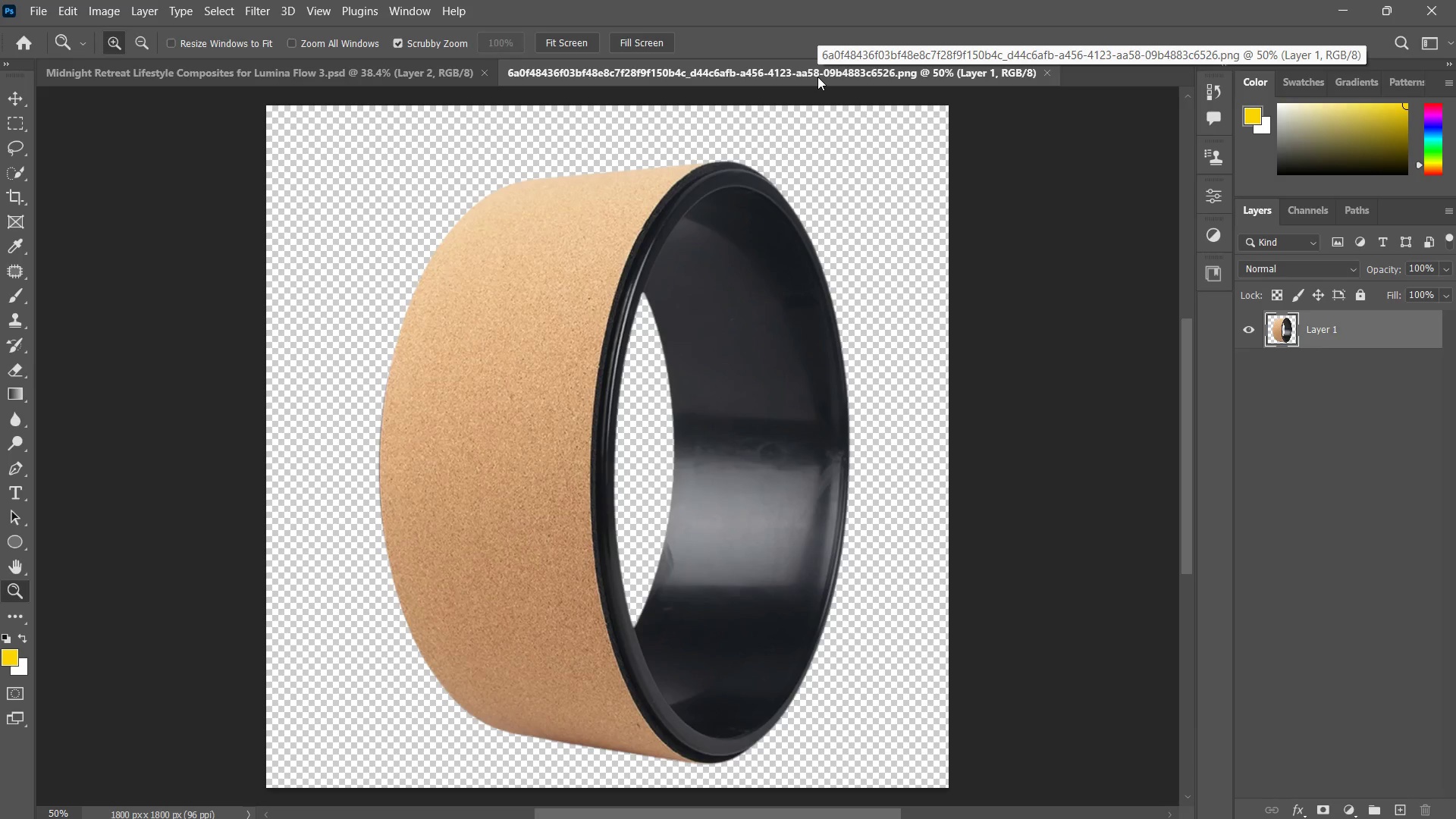 
key(Control+W)
 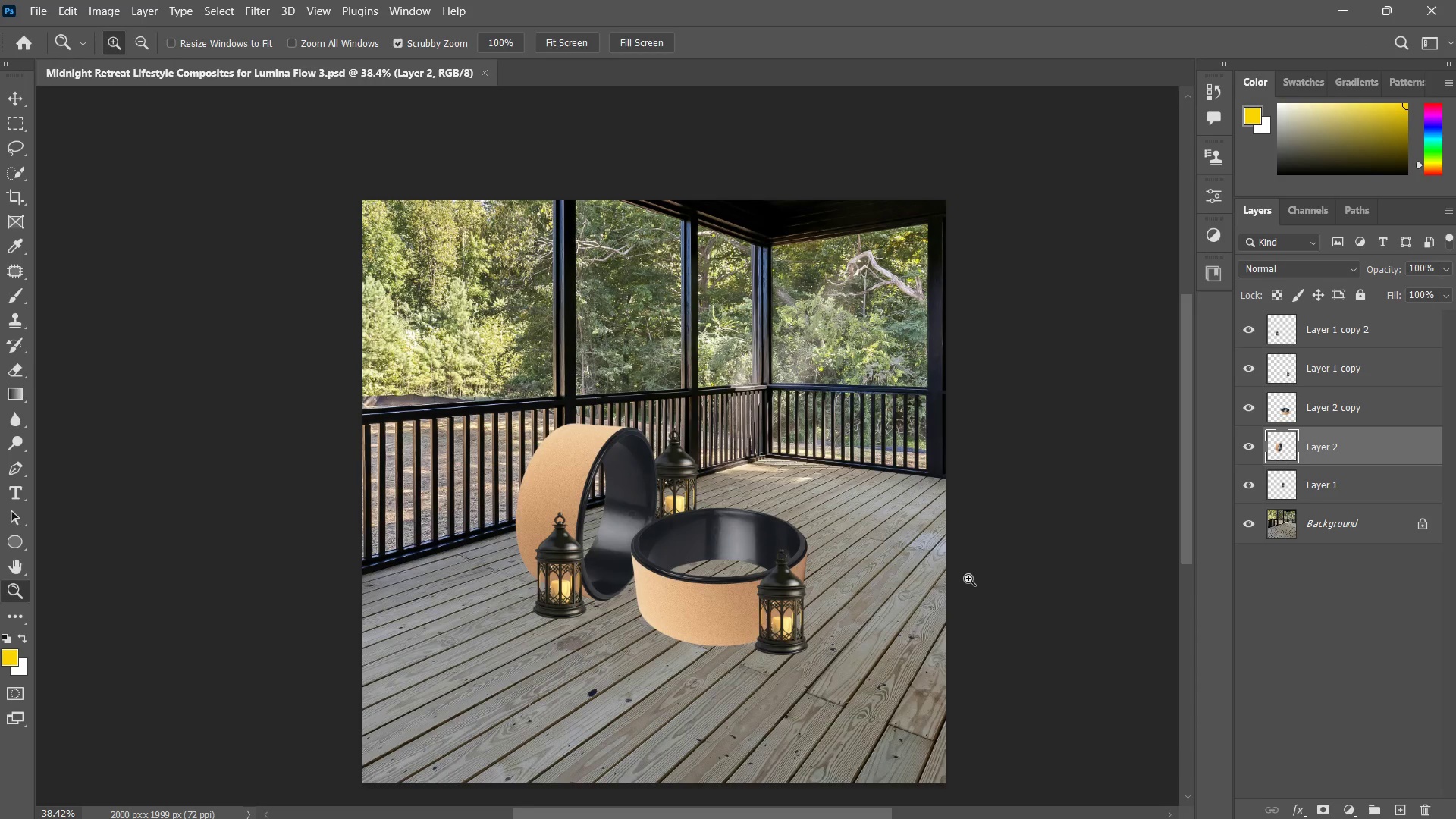 
left_click([1336, 486])
 